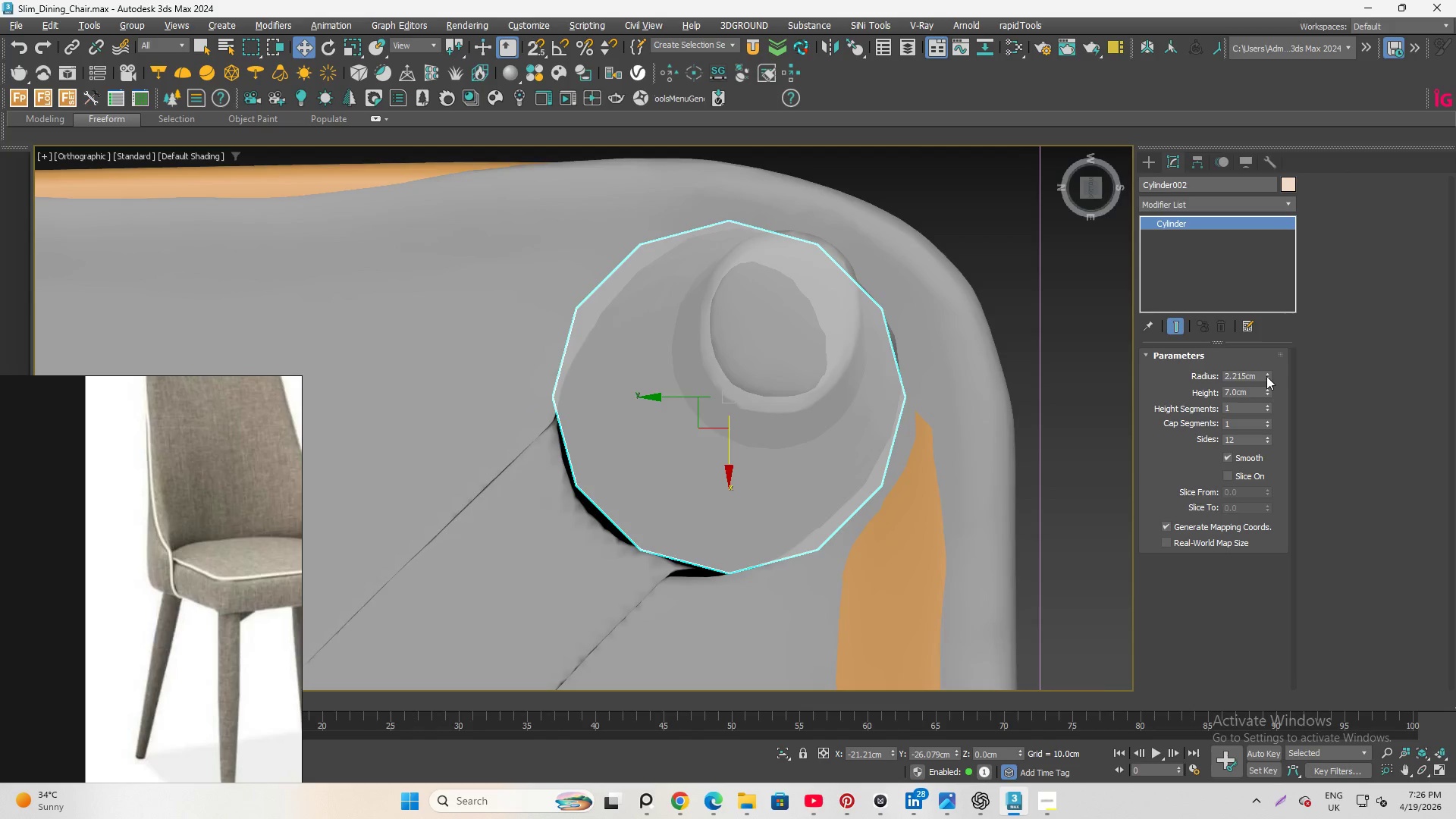 
triple_click([1266, 376])
 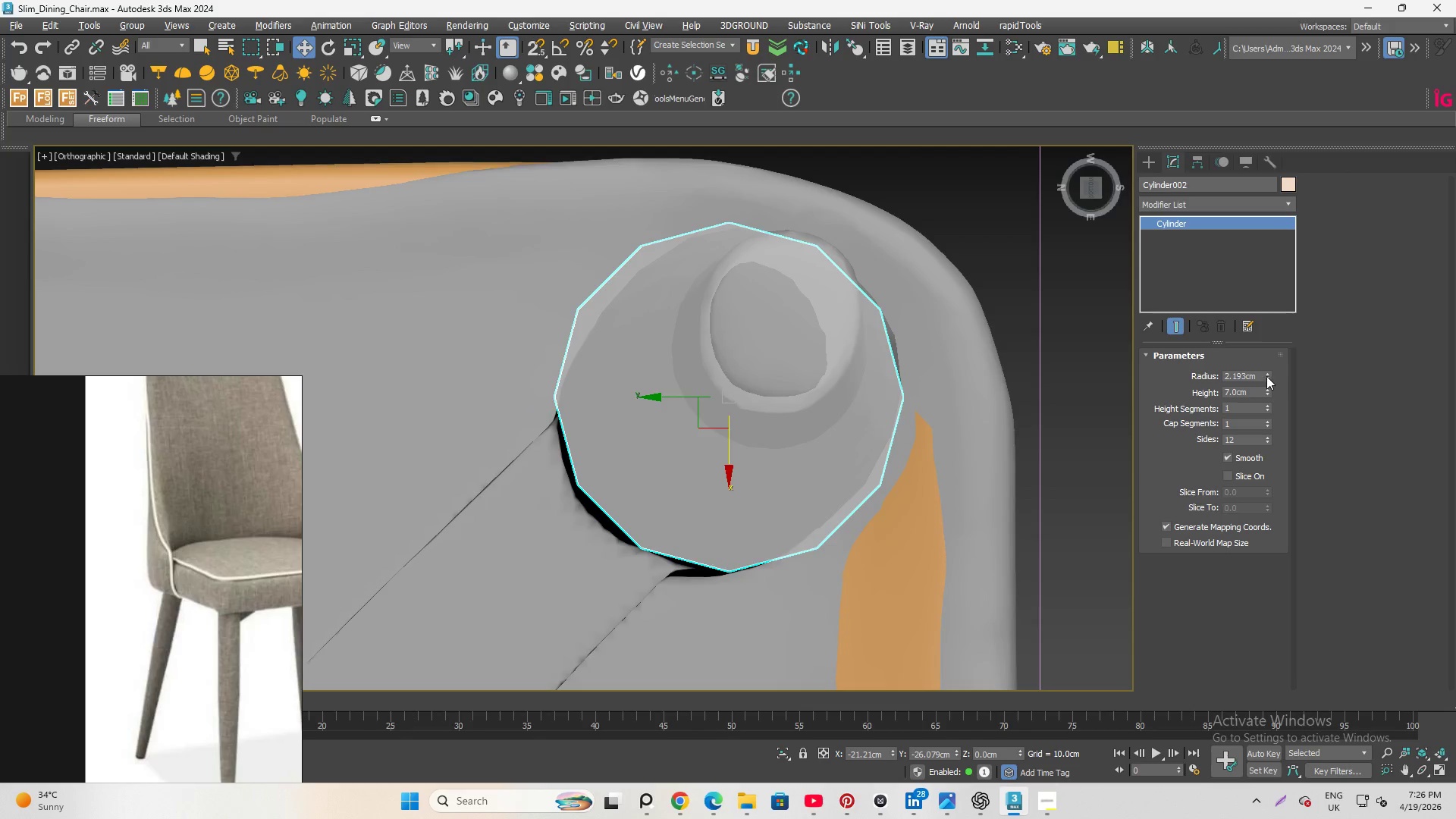 
triple_click([1266, 376])
 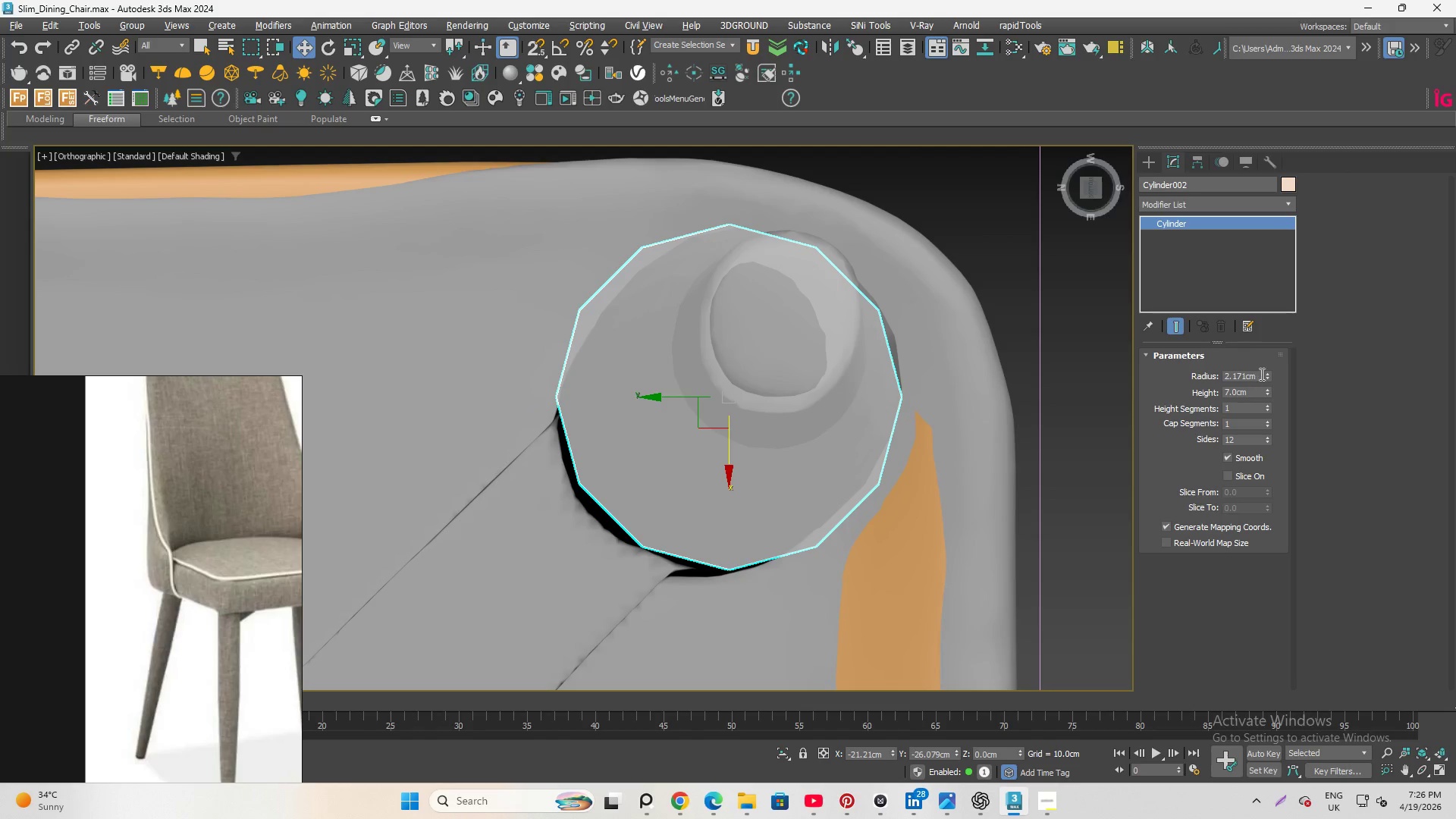 
left_click_drag(start_coordinate=[1257, 375], to_coordinate=[1083, 373])
 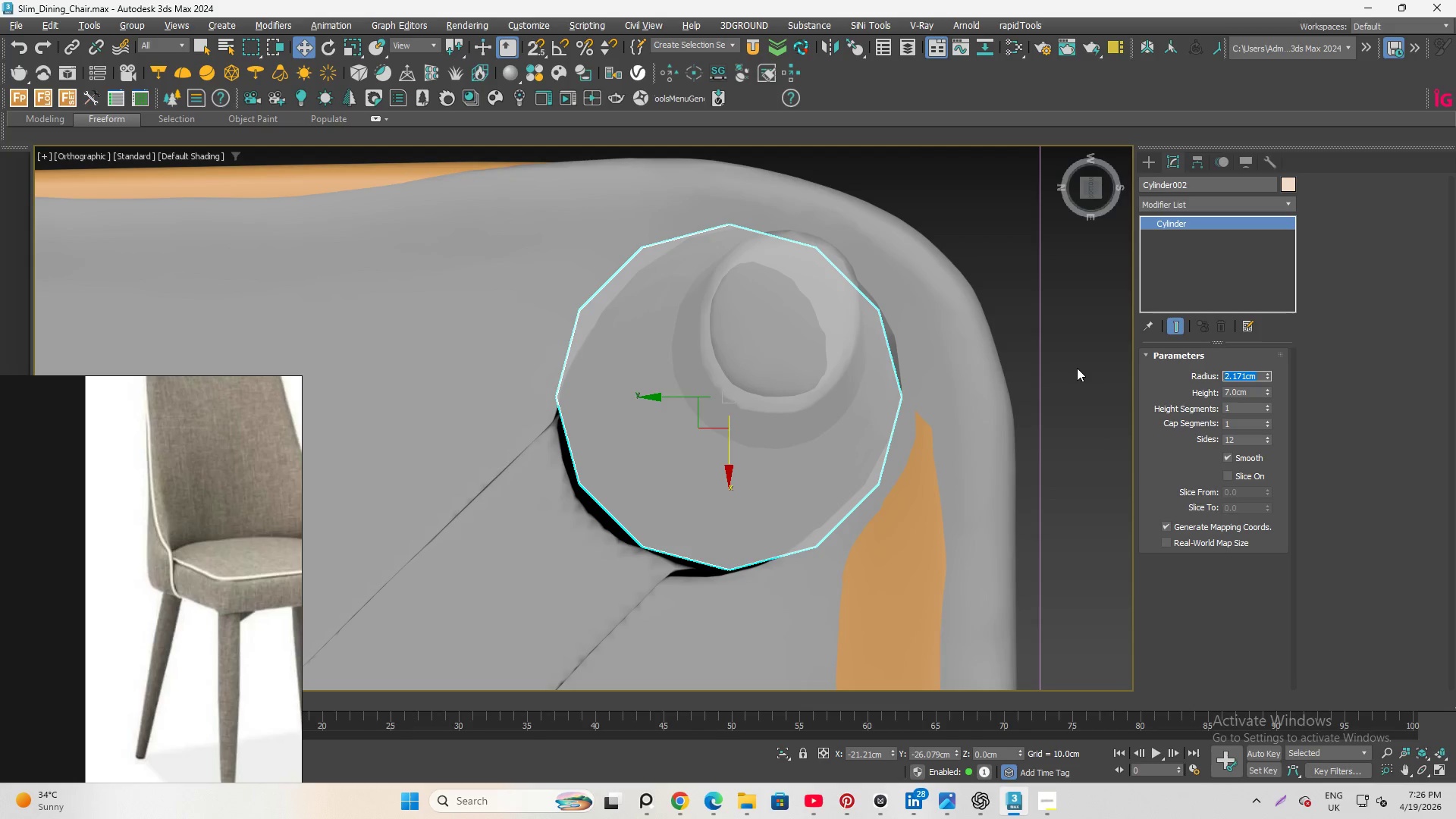 
key(Numpad2)
 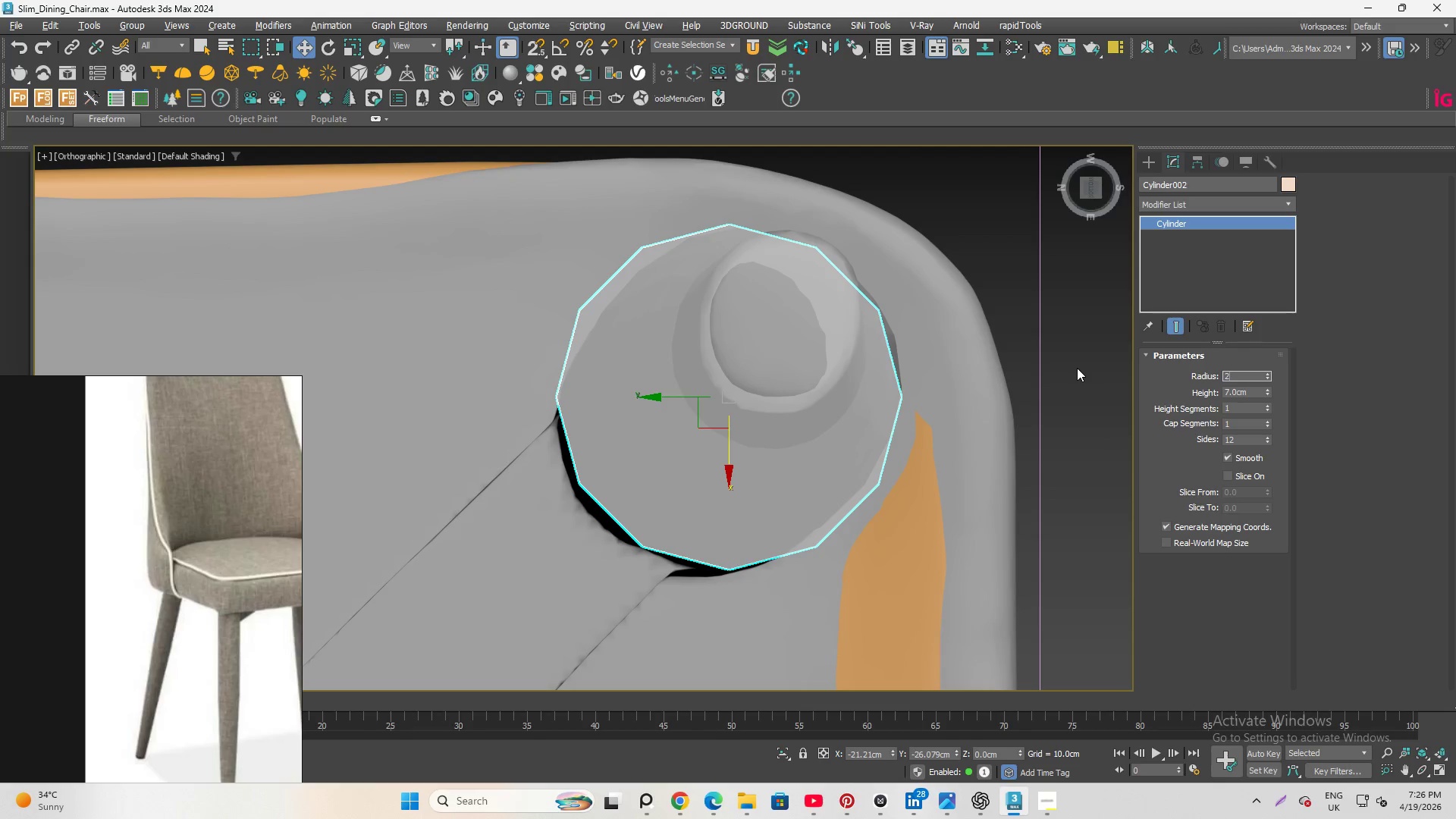 
key(NumpadDecimal)
 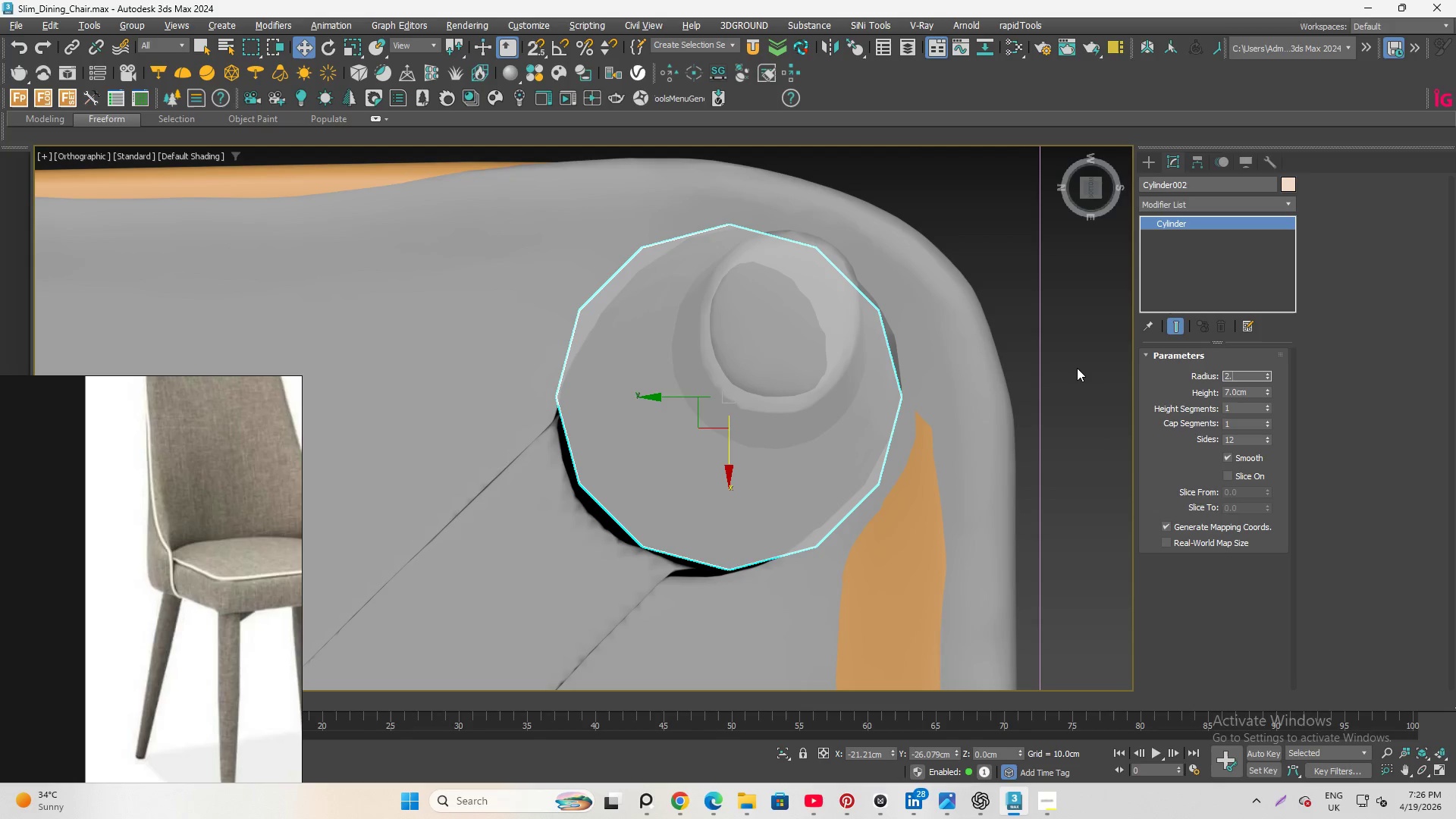 
key(Numpad3)
 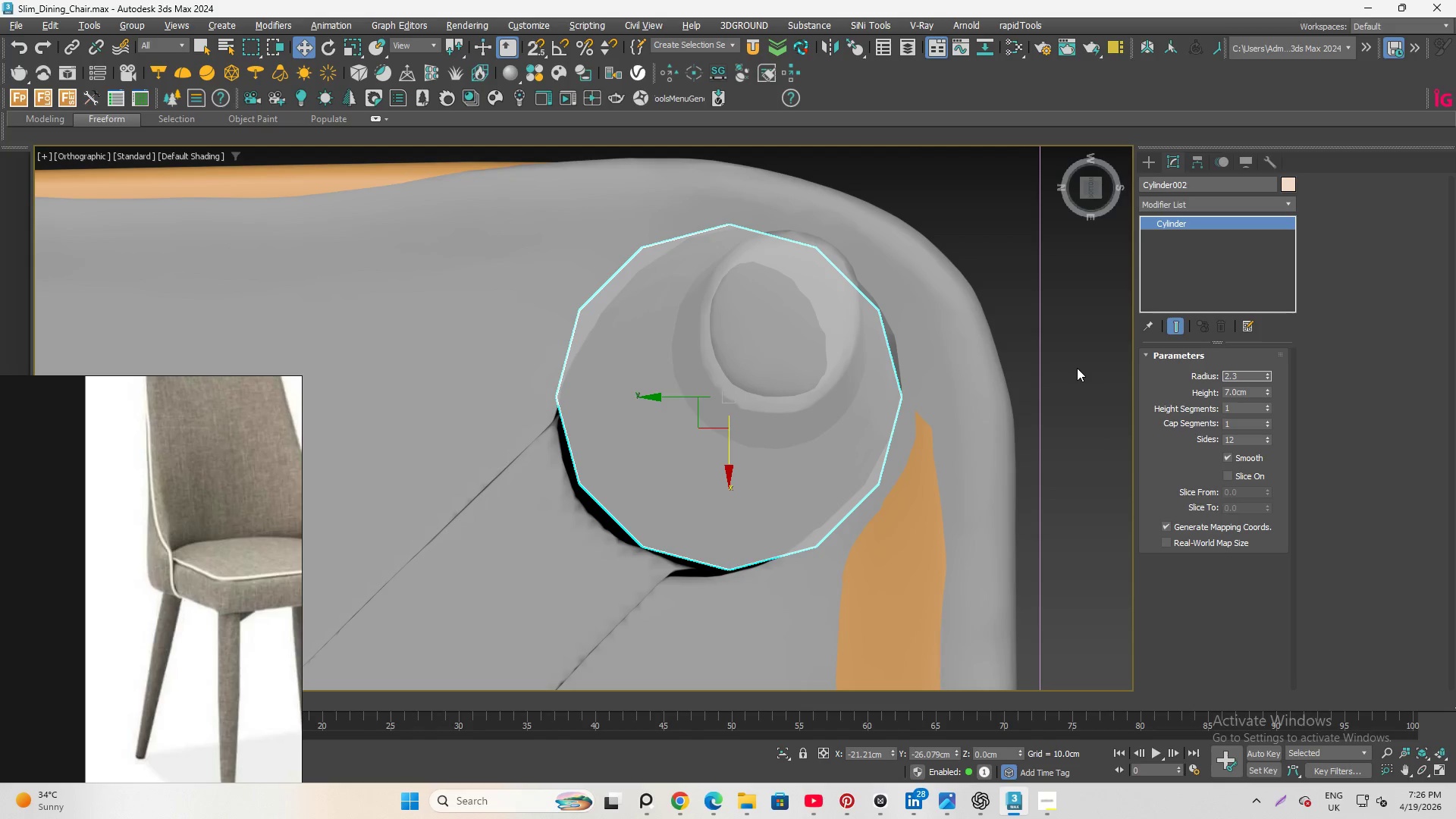 
key(Enter)
 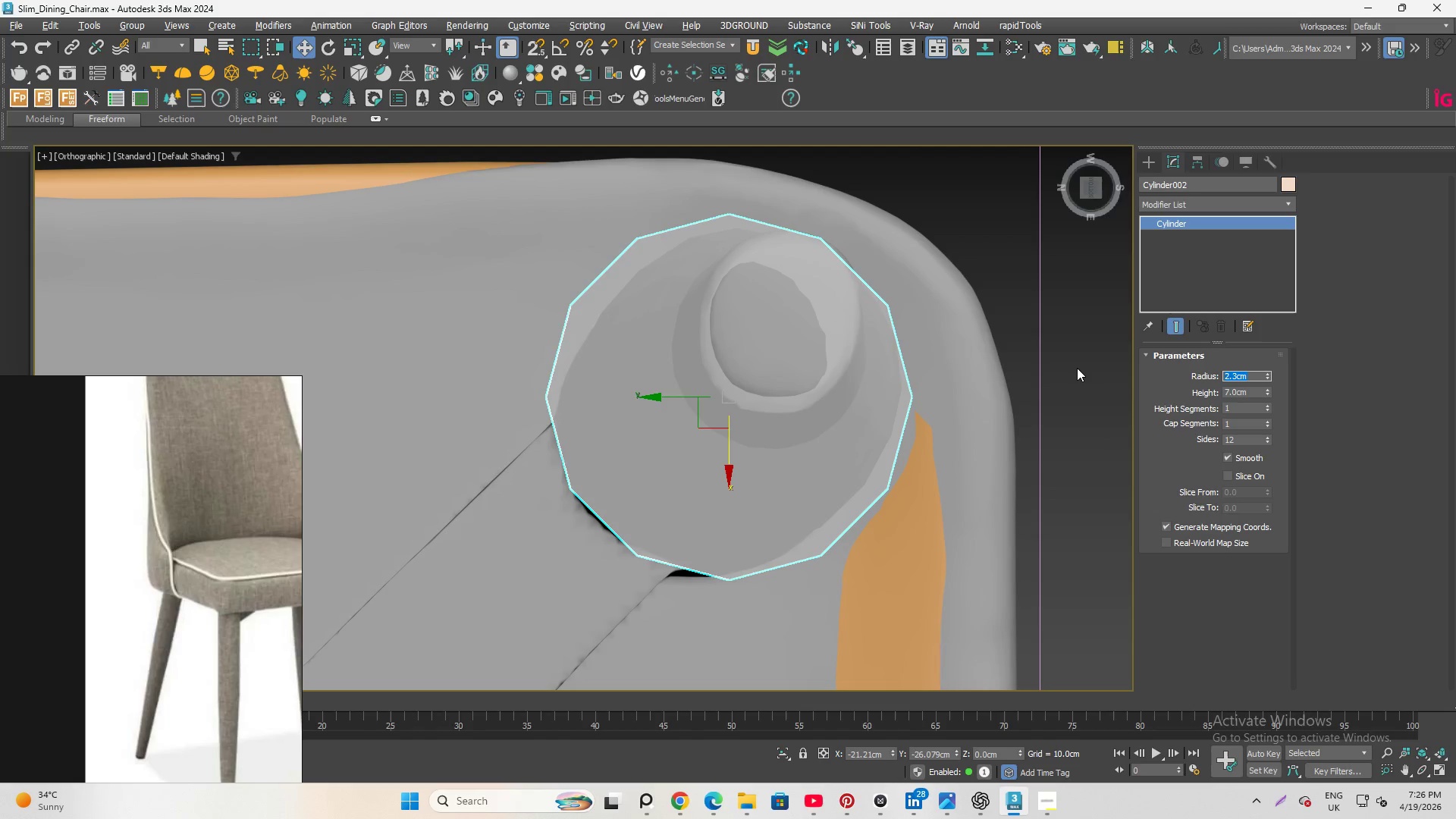 
hold_key(key=AltLeft, duration=0.69)
scroll: coordinate [705, 535], scroll_direction: down, amount: 7.0
 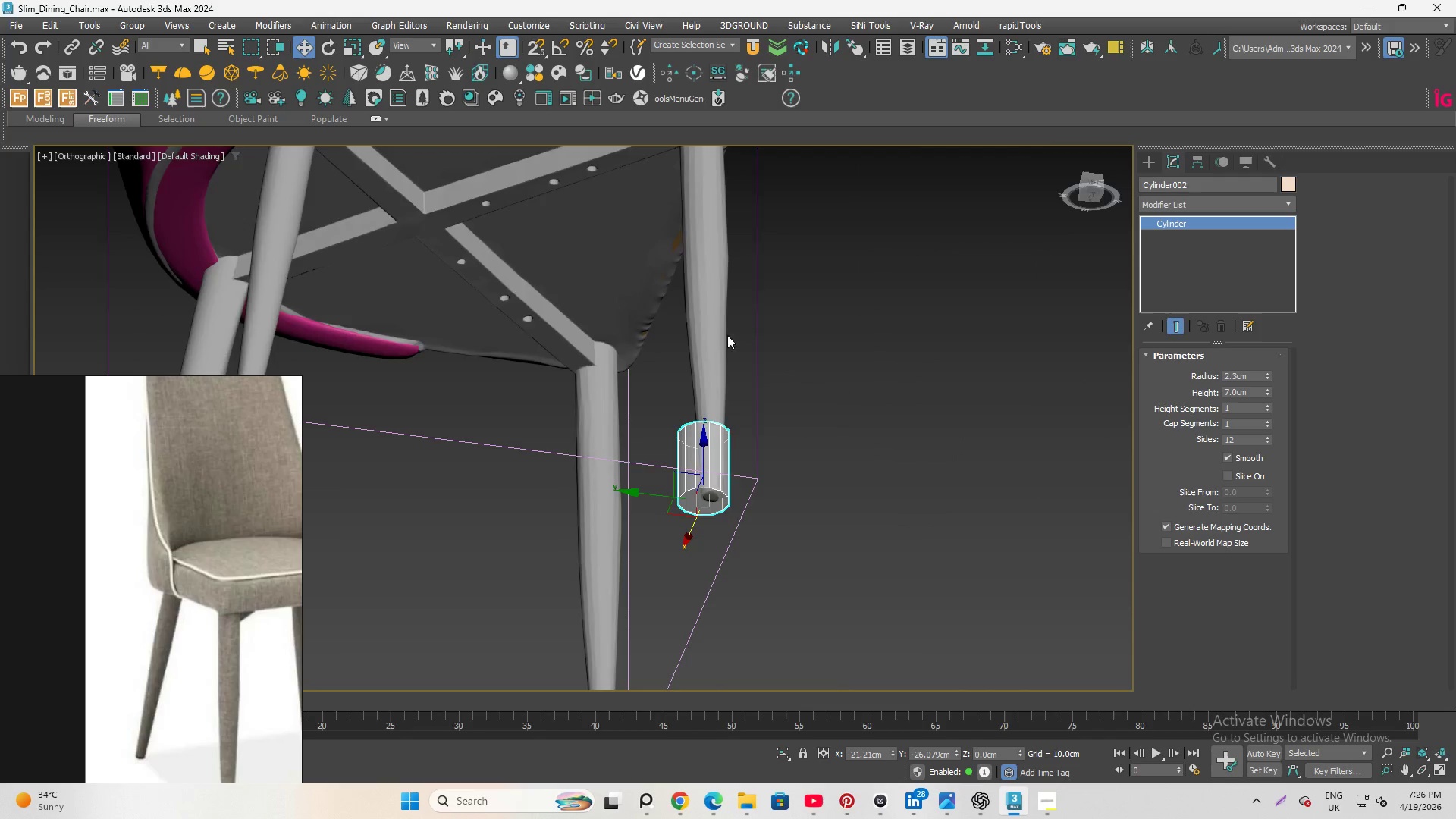 
hold_key(key=AltLeft, duration=0.78)
 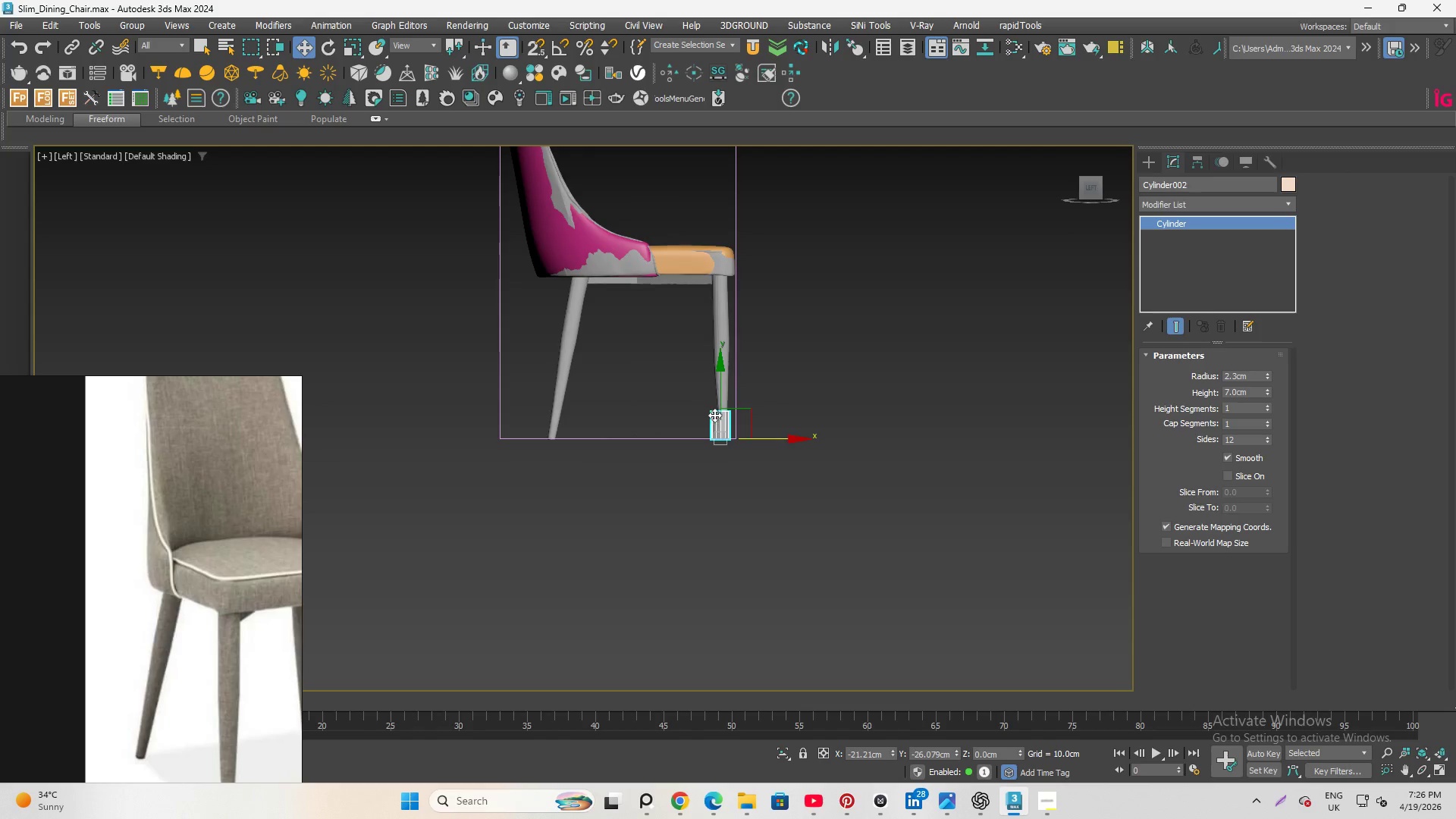 
scroll: coordinate [726, 406], scroll_direction: down, amount: 3.0
 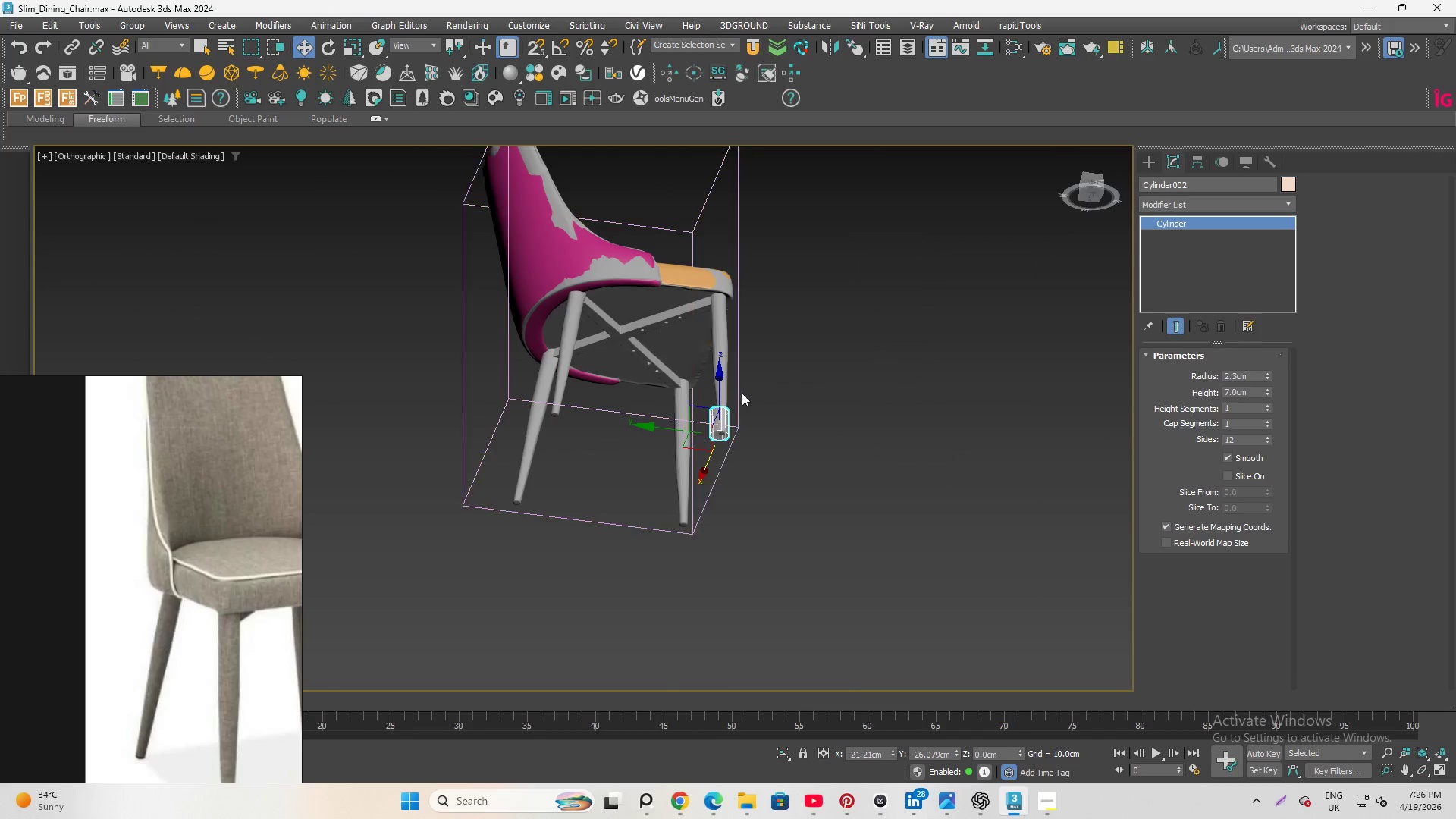 
left_click_drag(start_coordinate=[722, 396], to_coordinate=[734, 259])
 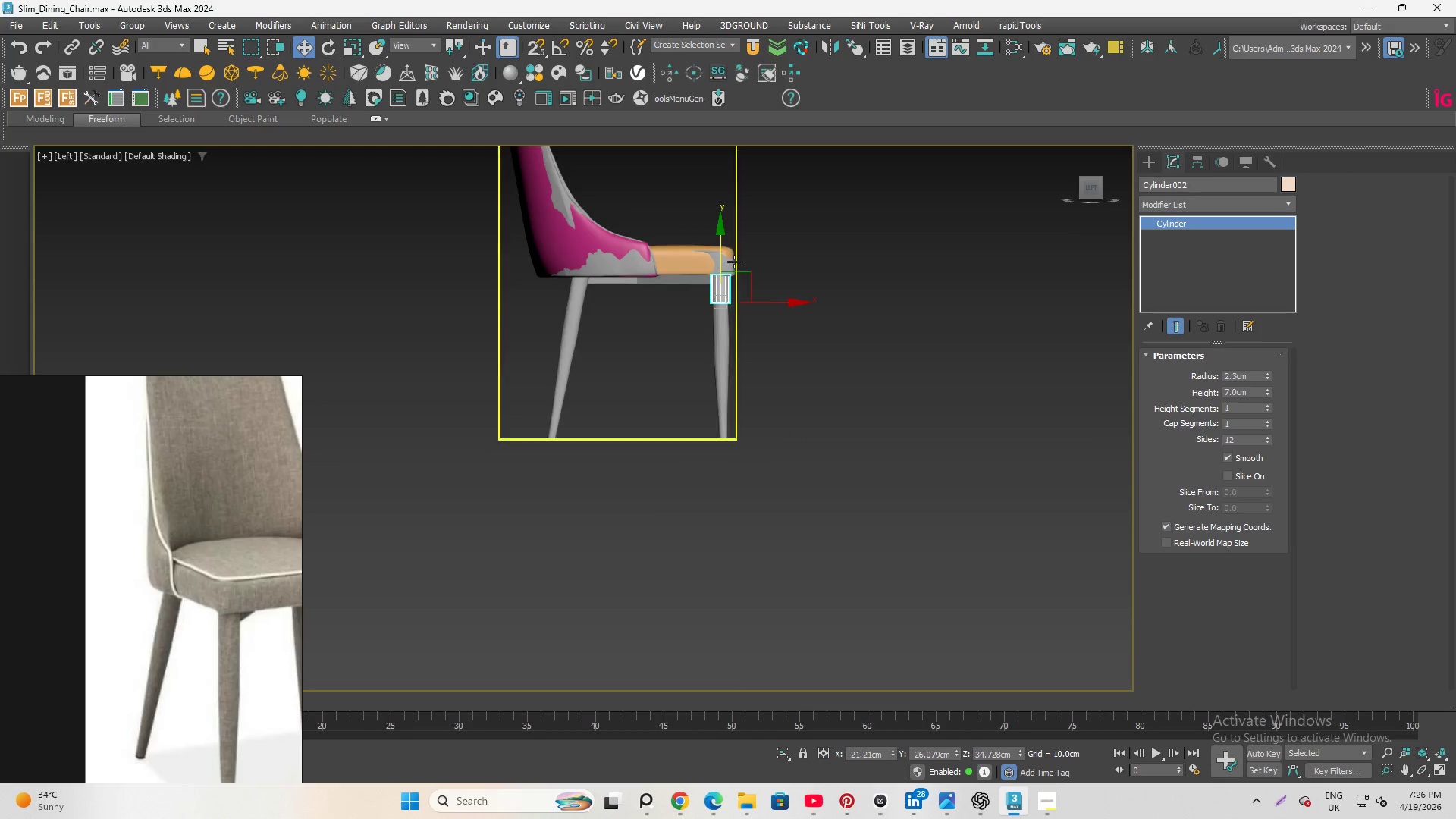 
scroll: coordinate [673, 336], scroll_direction: up, amount: 9.0
 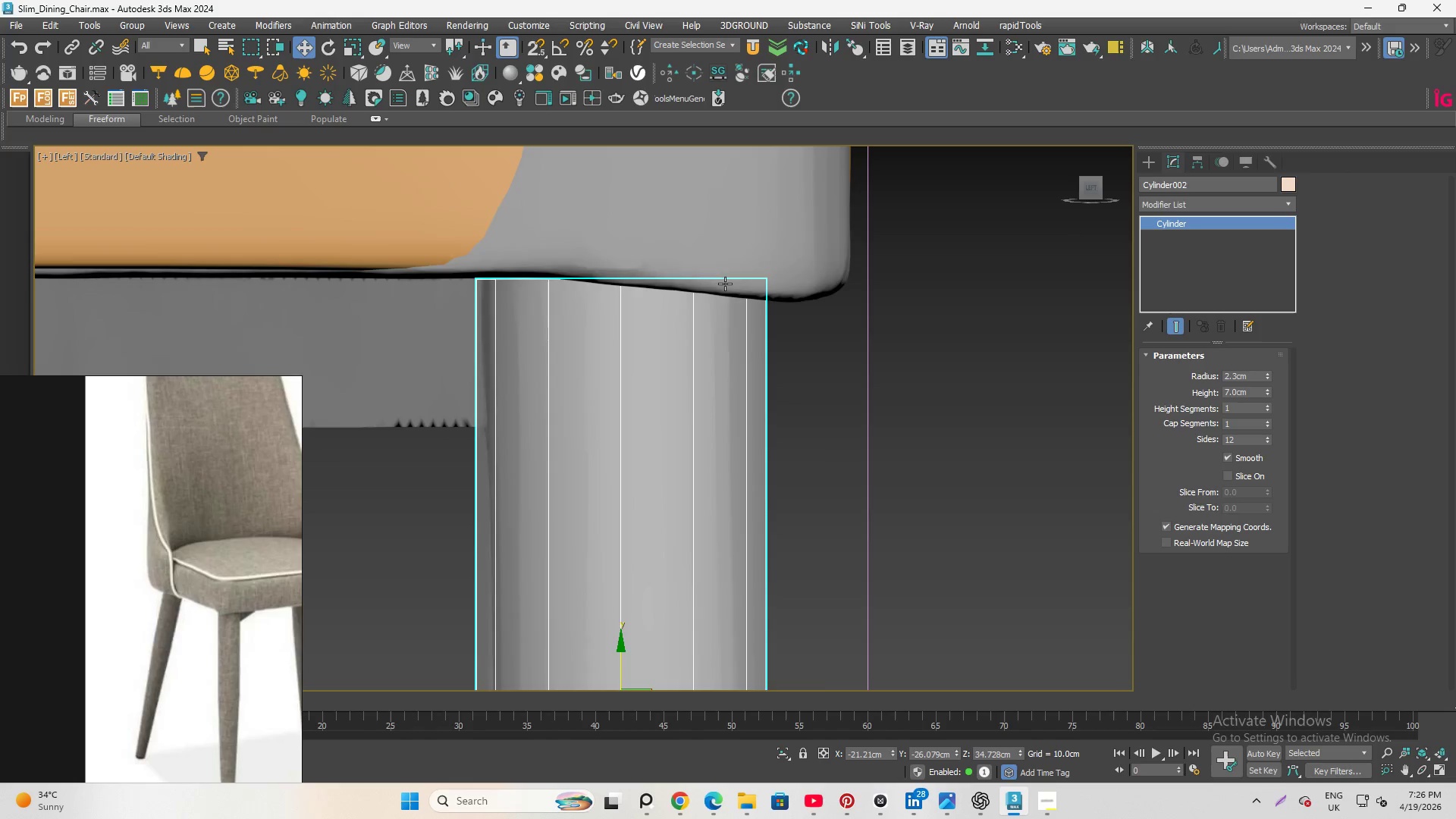 
scroll: coordinate [719, 244], scroll_direction: down, amount: 2.0
 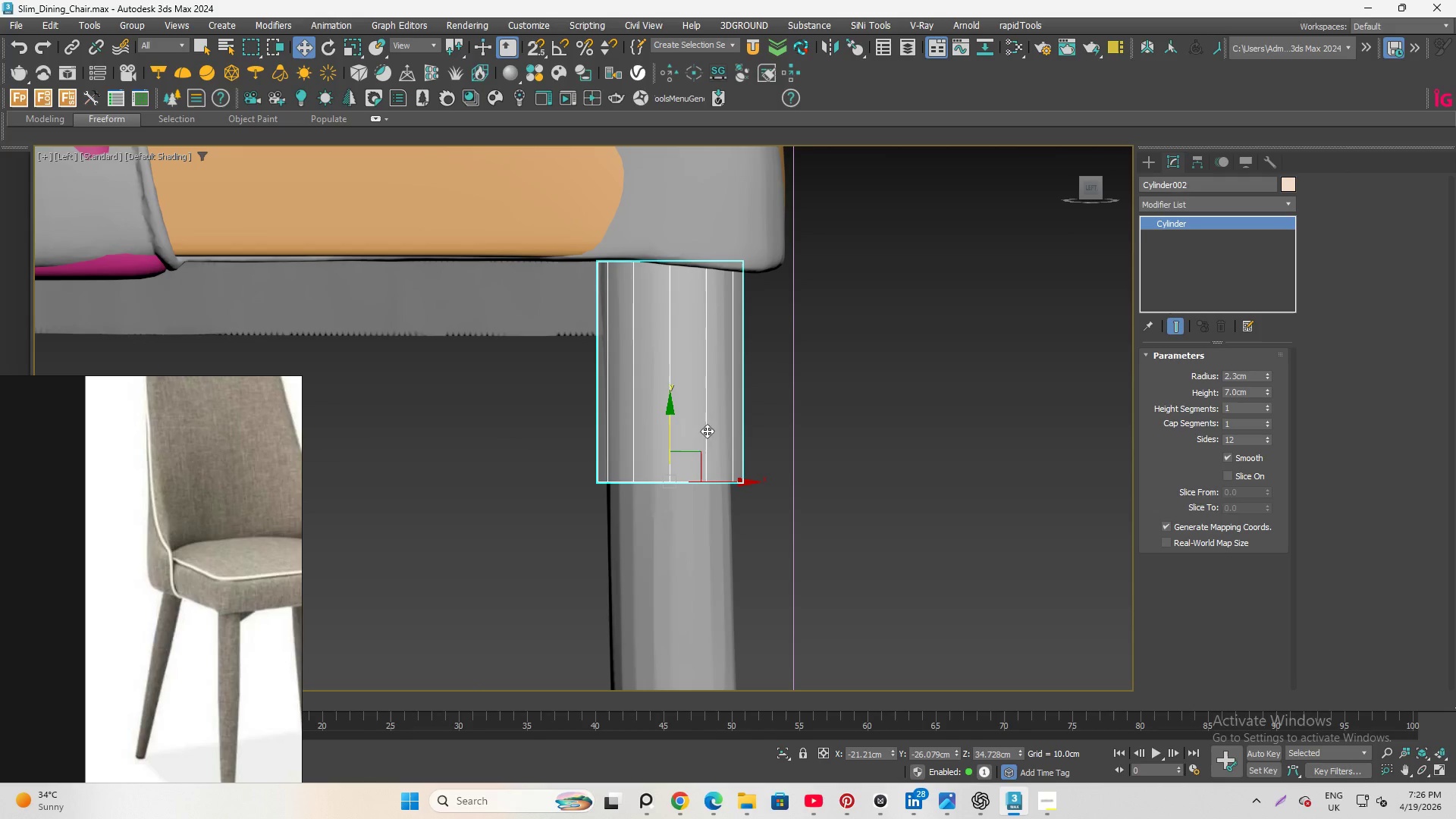 
scroll: coordinate [689, 432], scroll_direction: up, amount: 1.0
 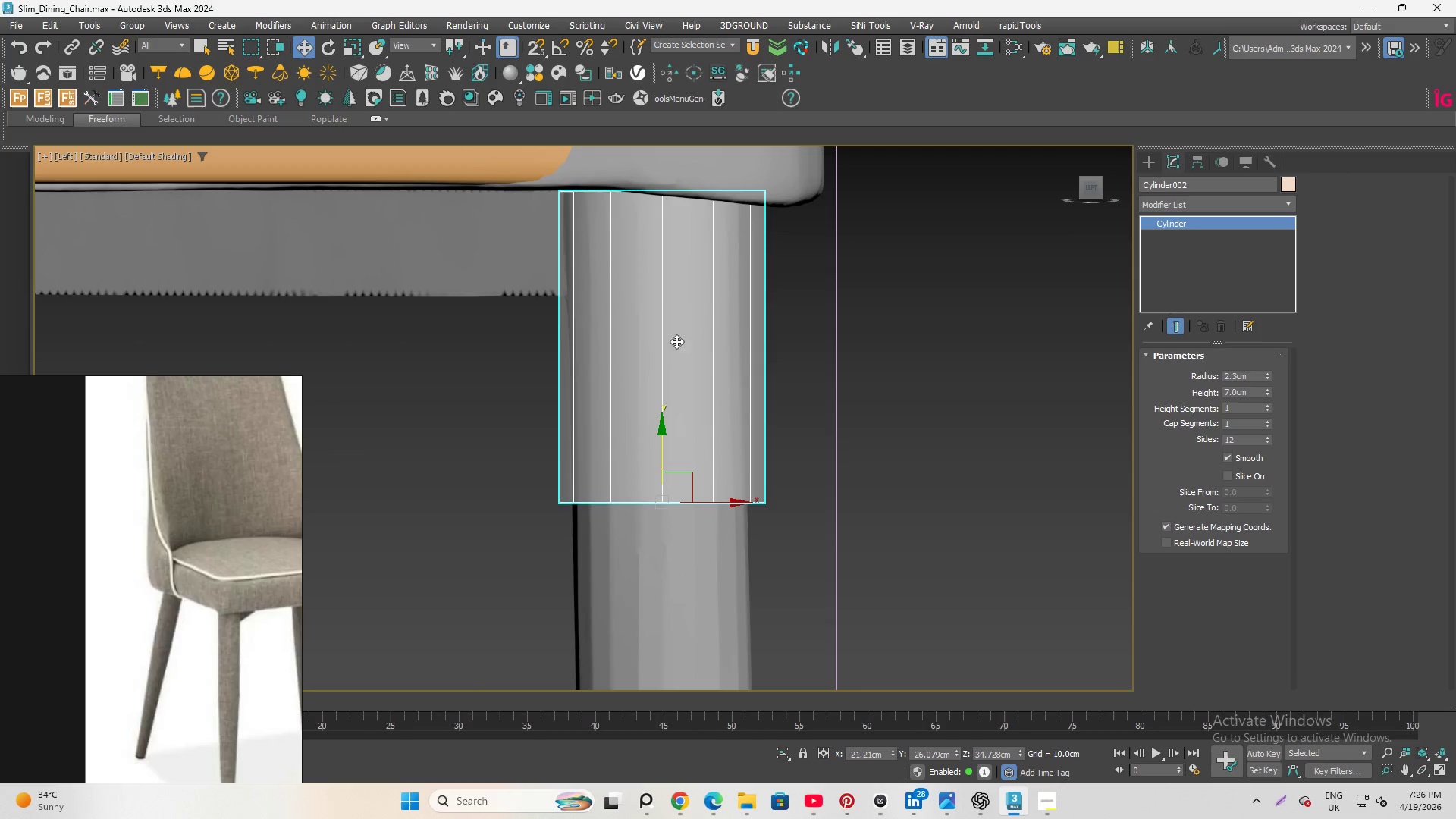 
hold_key(key=AltLeft, duration=4.75)
 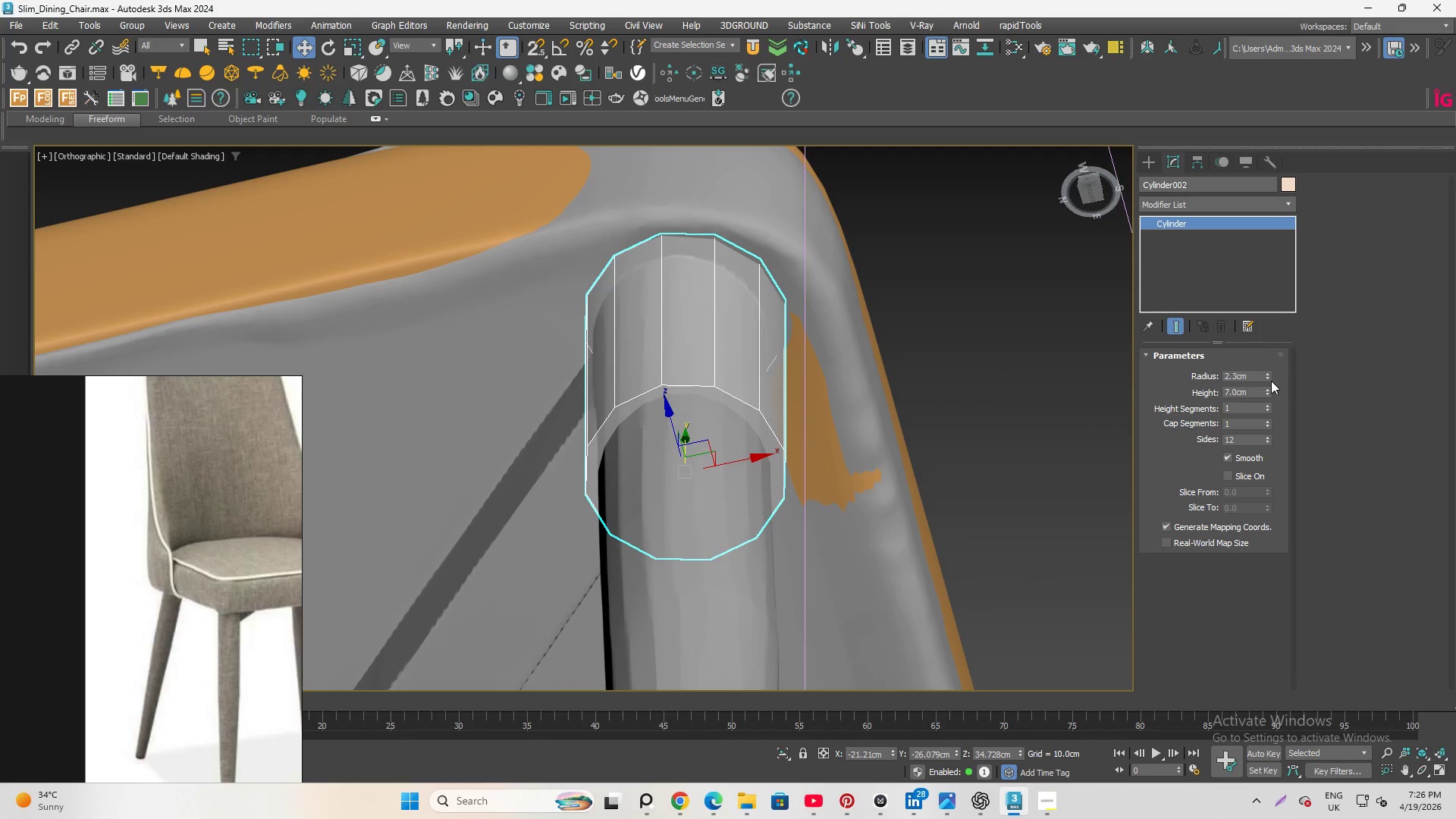 
left_click([1266, 376])
 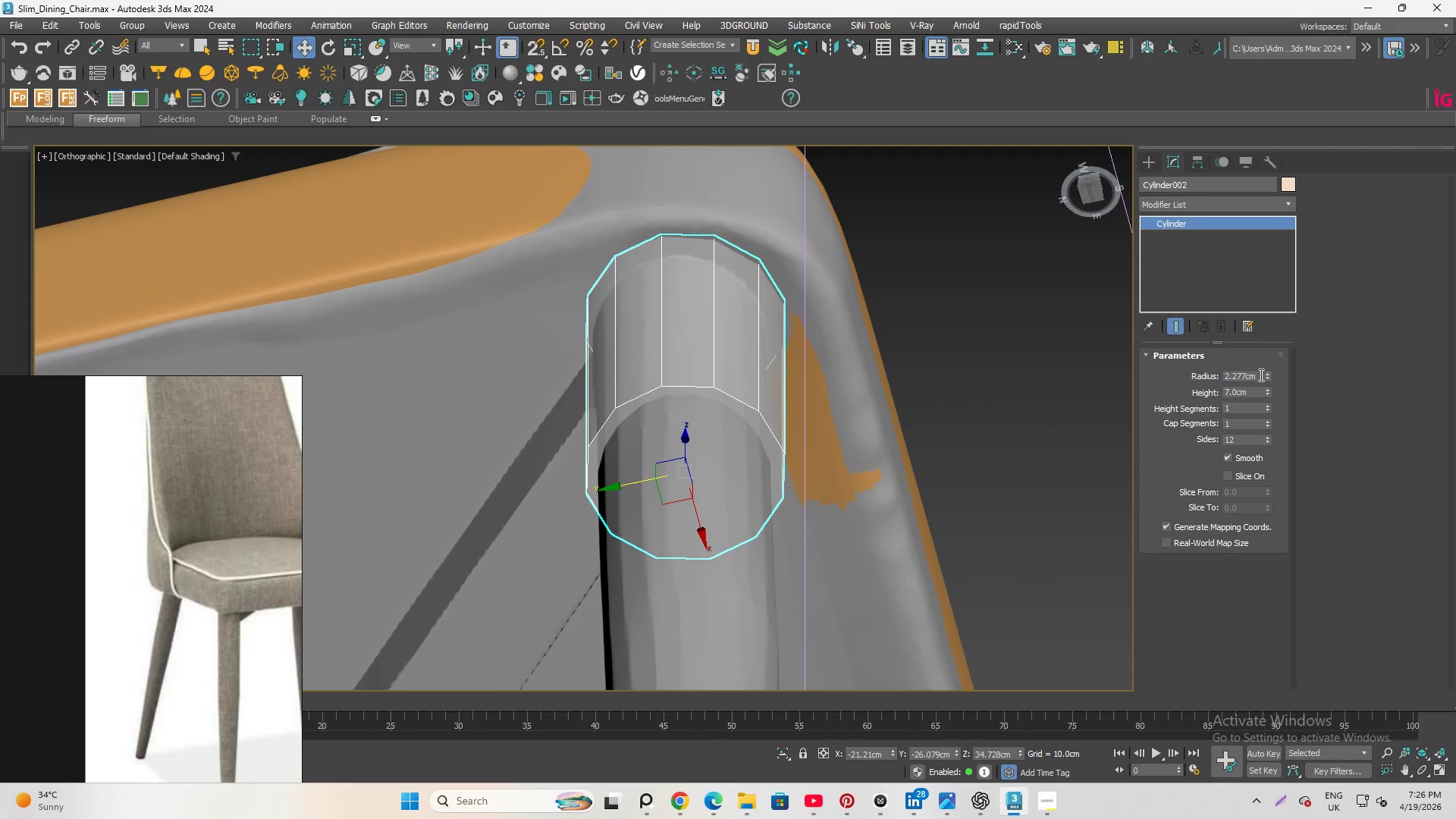 
left_click_drag(start_coordinate=[1260, 372], to_coordinate=[1100, 387])
 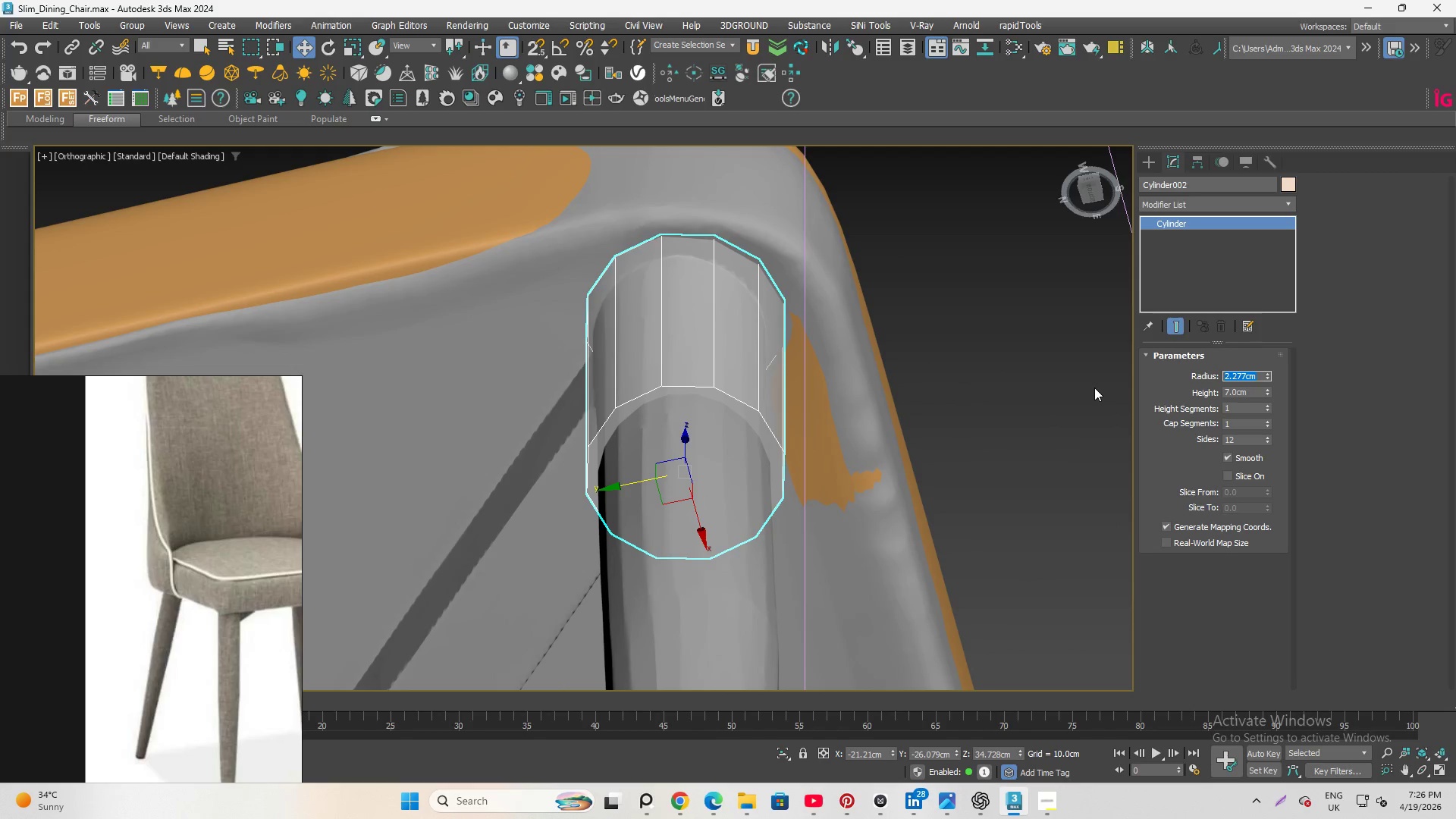 
key(Numpad2)
 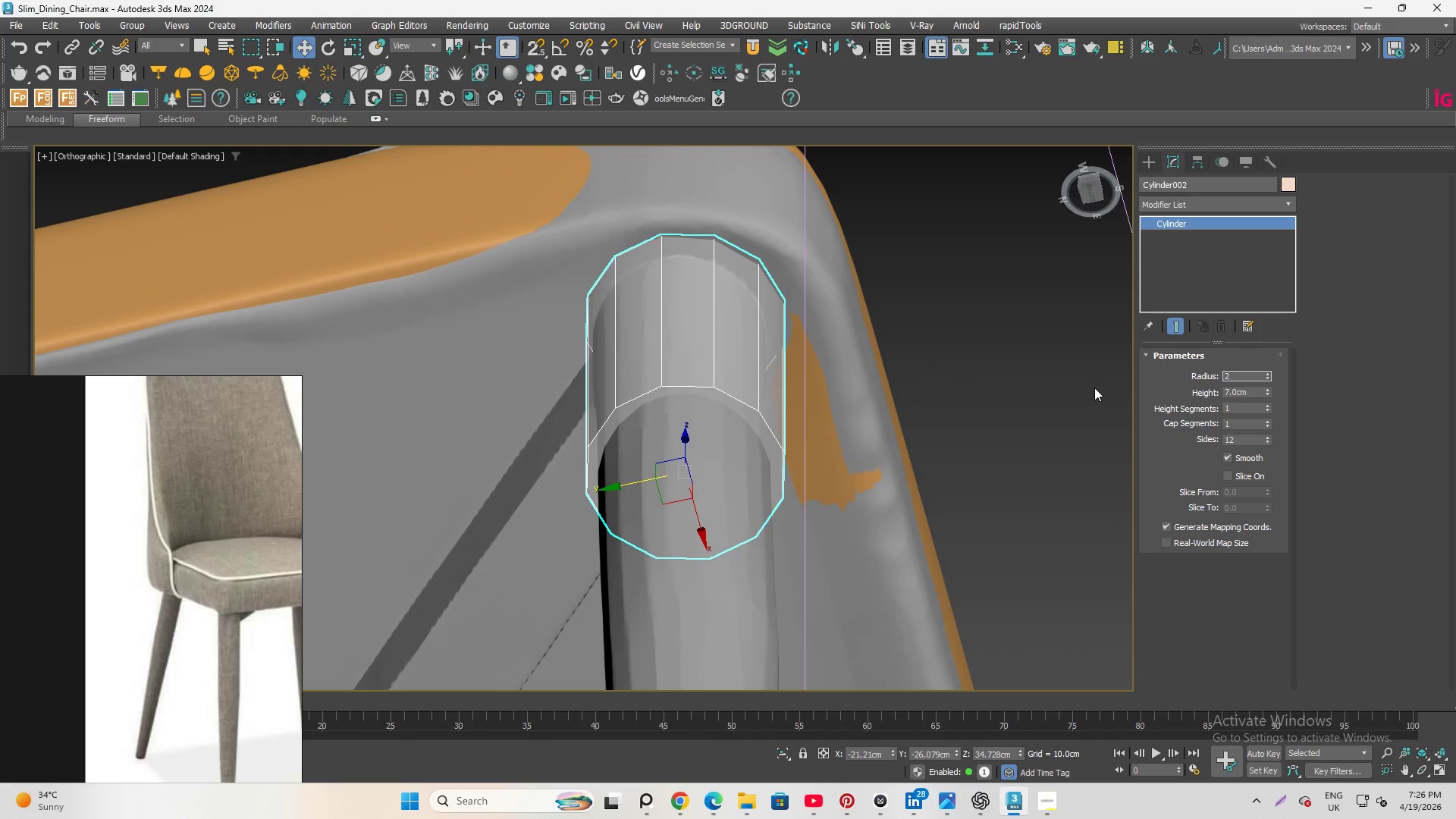 
key(Enter)
 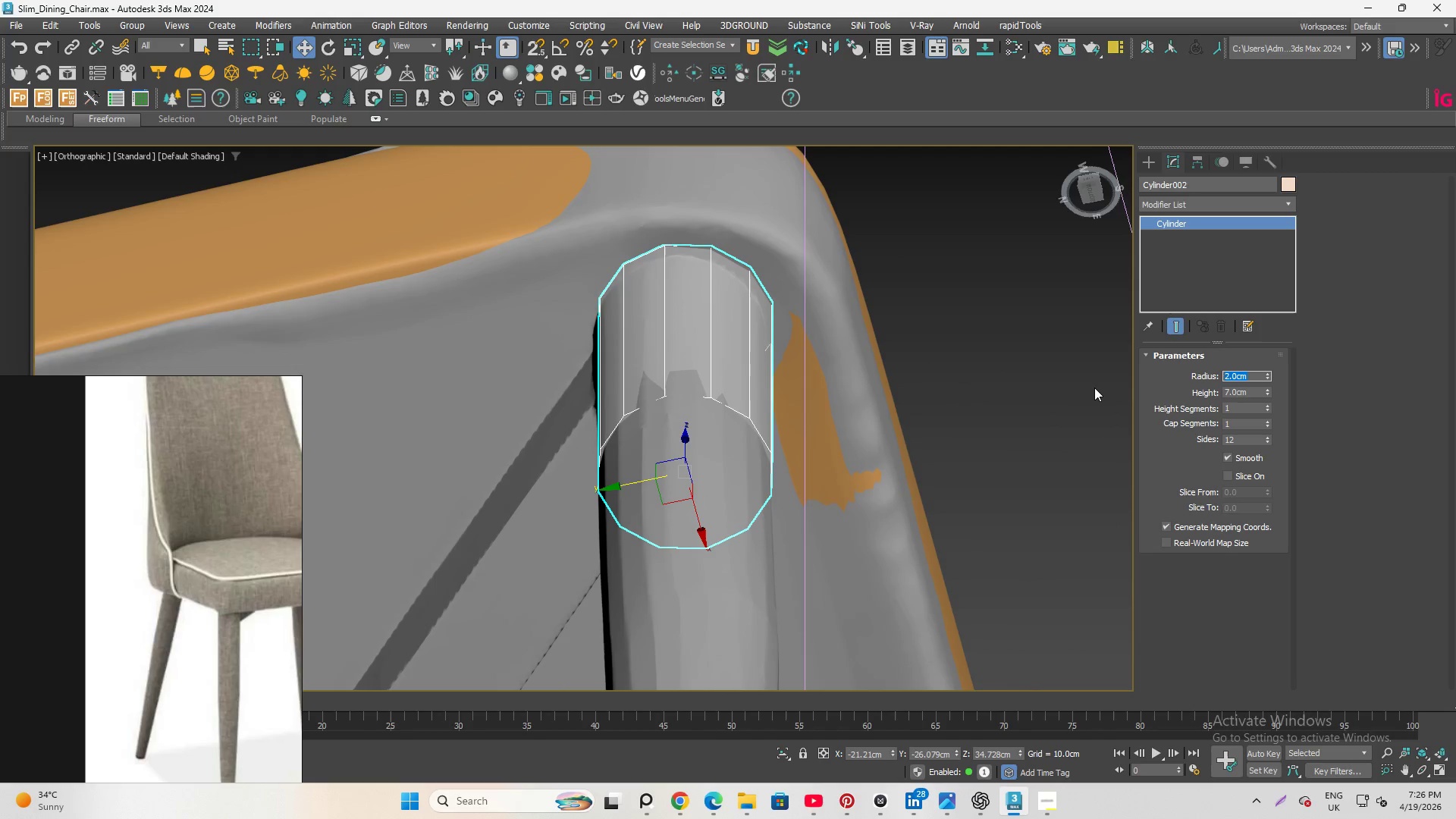 
hold_key(key=AltLeft, duration=0.45)
 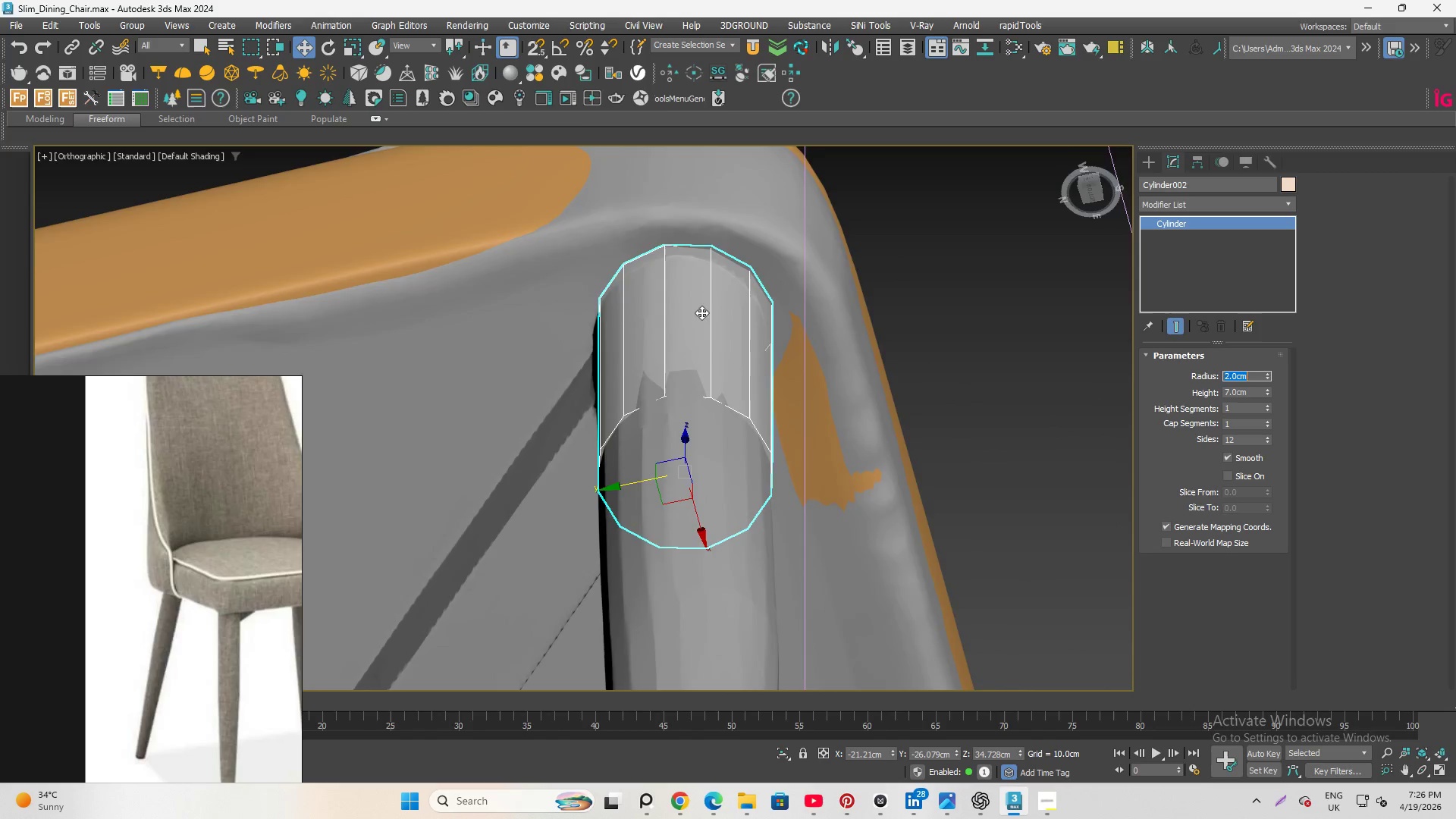 
hold_key(key=AltLeft, duration=1.02)
 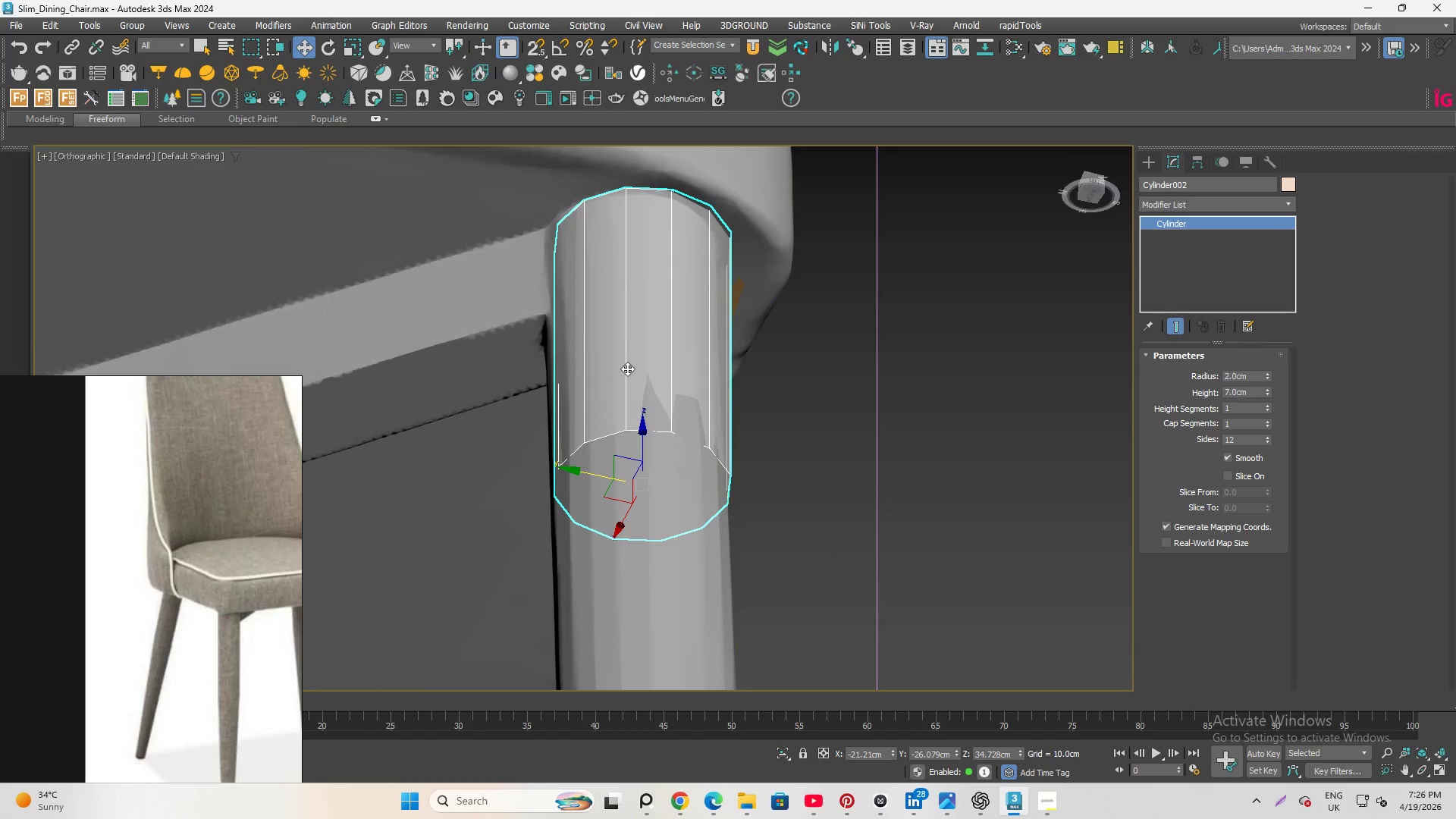 
hold_key(key=AltLeft, duration=2.23)
 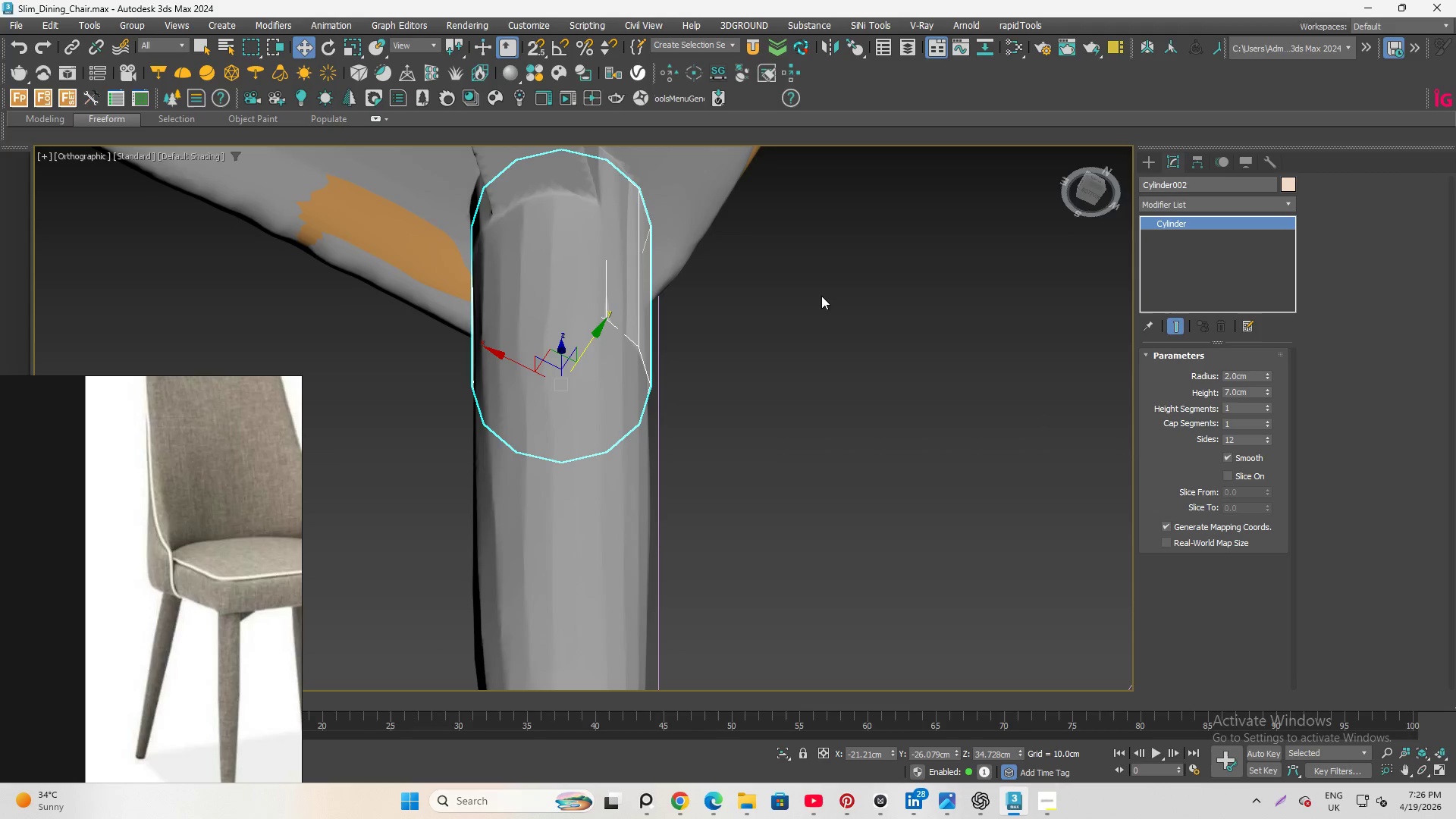 
hold_key(key=AltLeft, duration=1.27)
 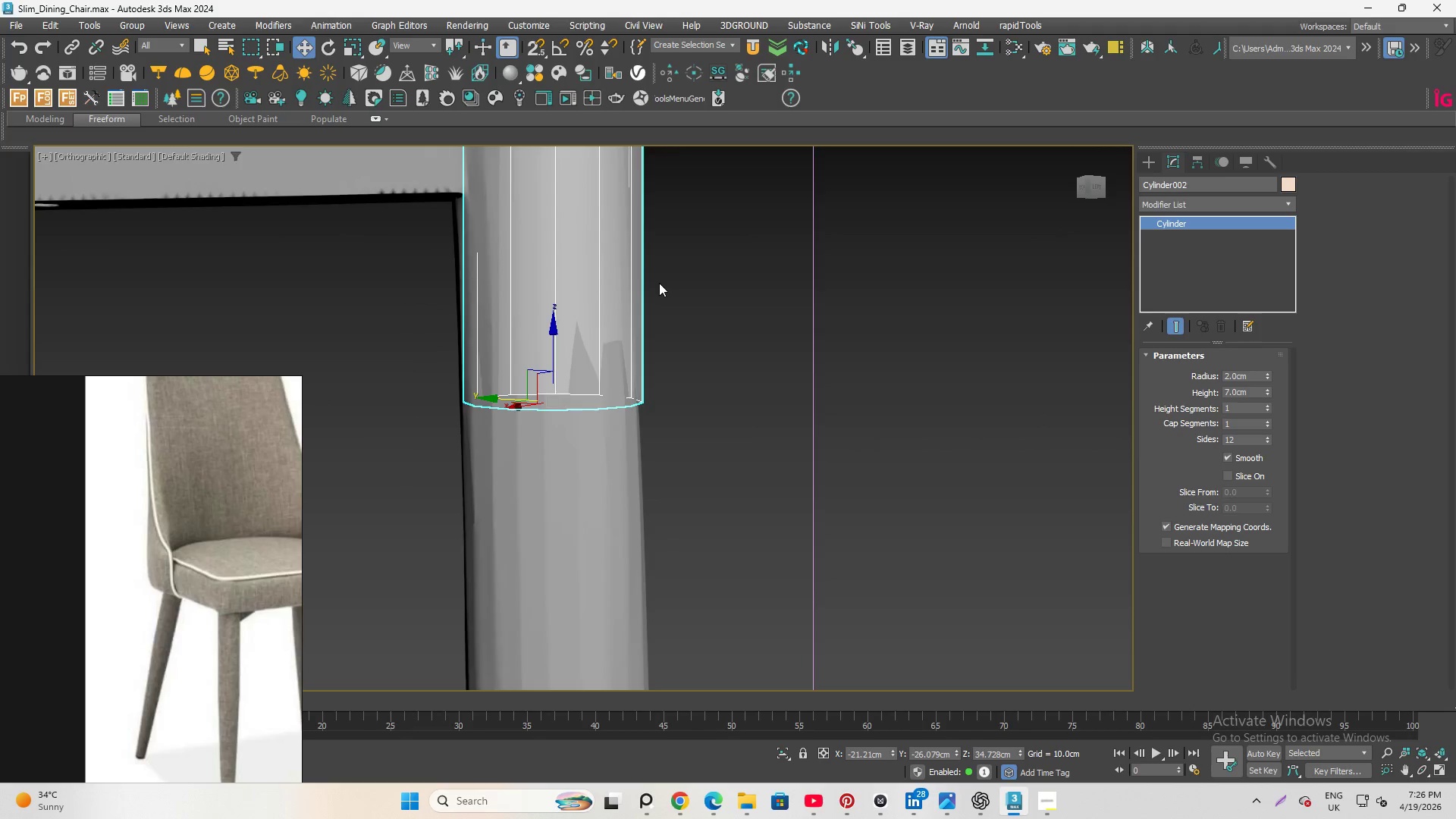 
scroll: coordinate [659, 287], scroll_direction: down, amount: 4.0
 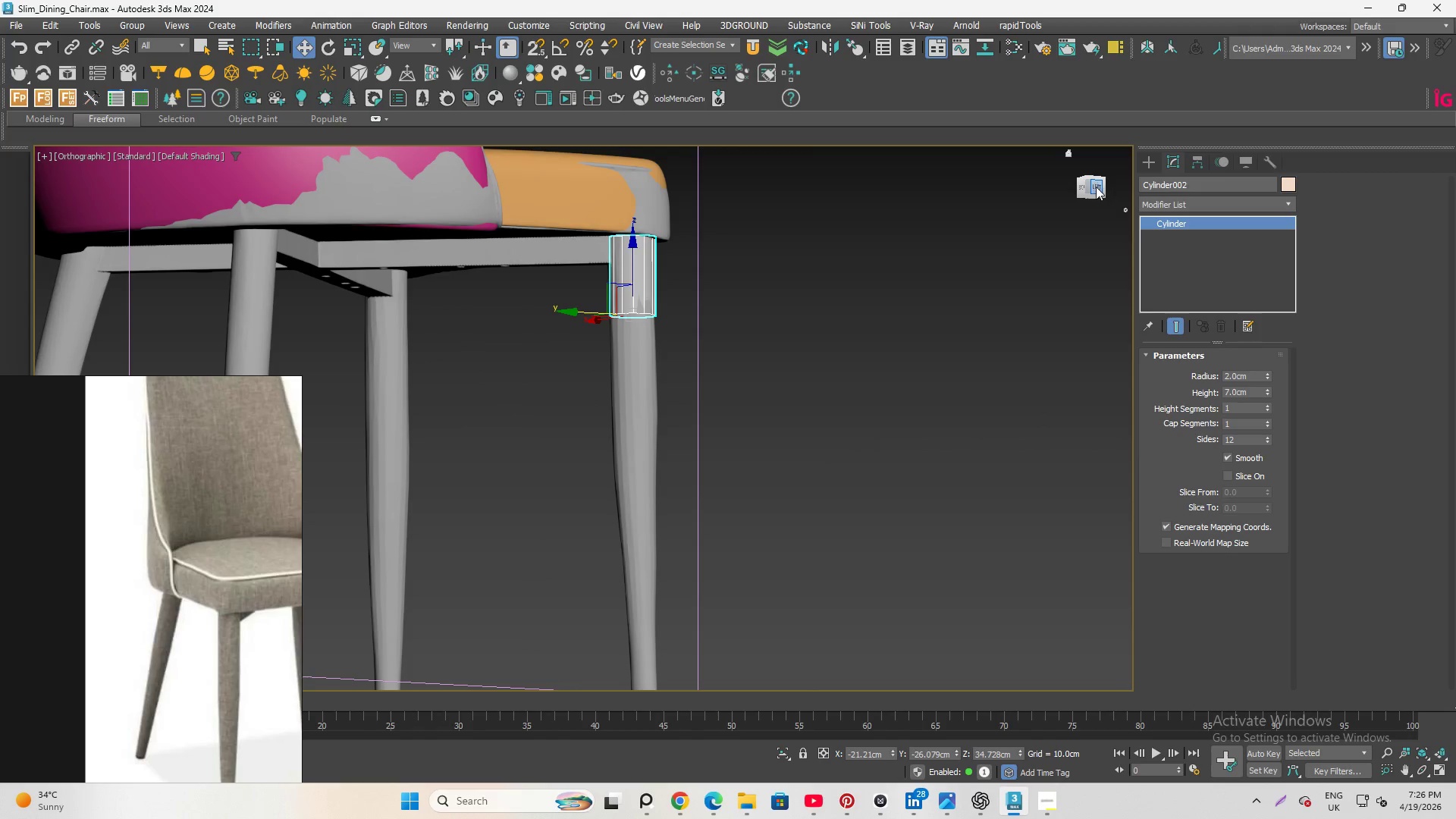 
left_click([1098, 187])
 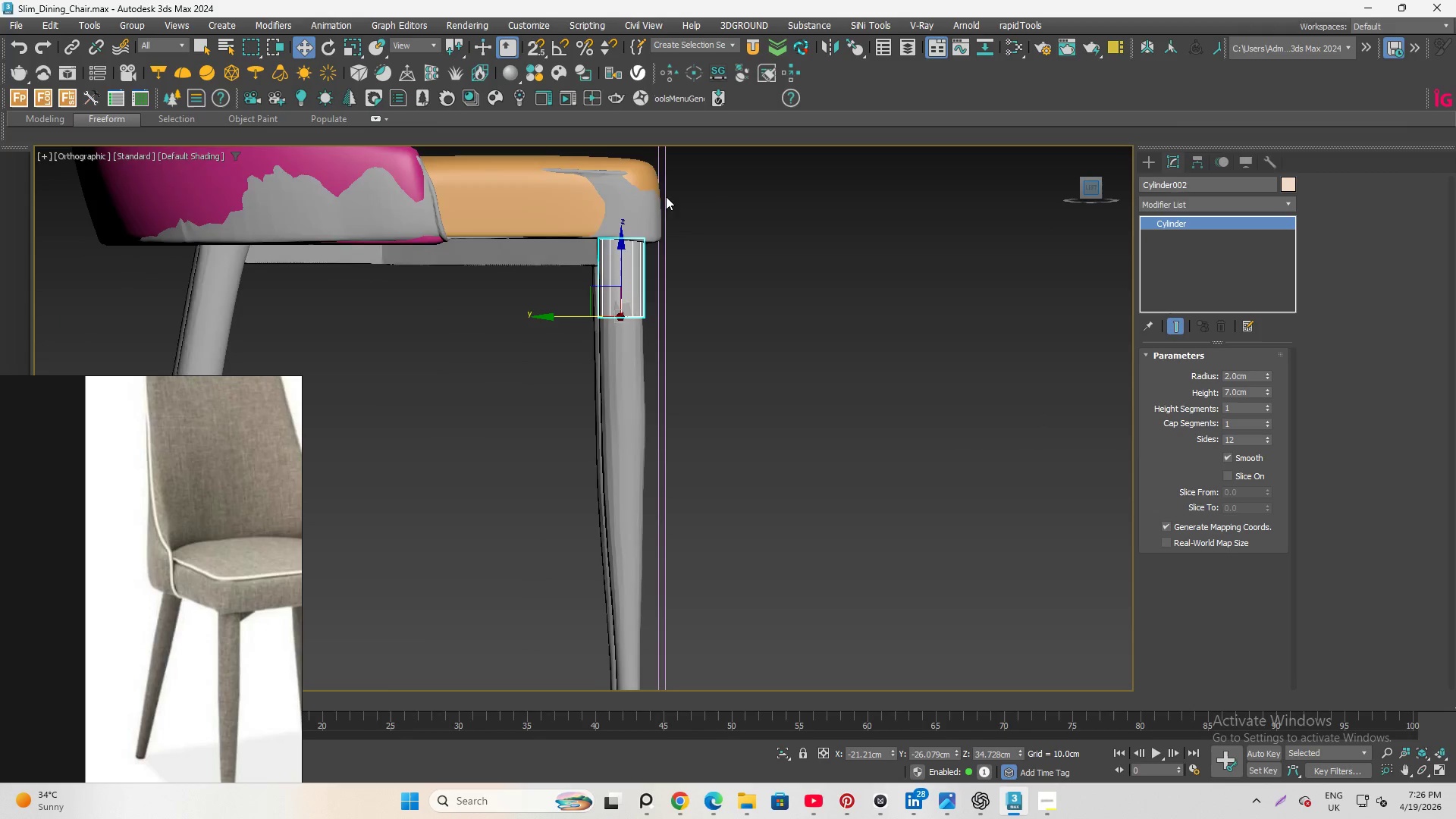 
scroll: coordinate [635, 232], scroll_direction: up, amount: 5.0
 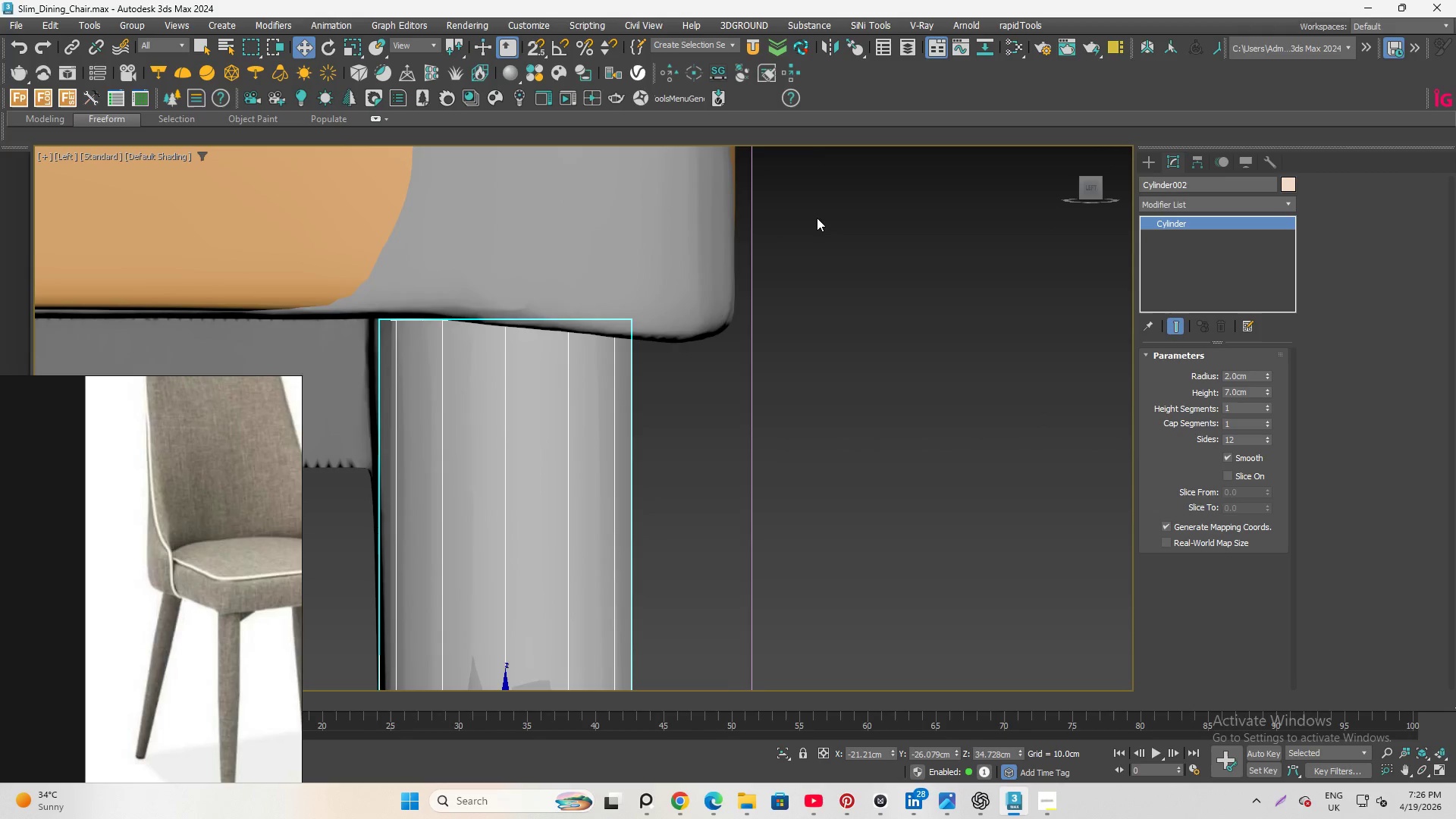 
scroll: coordinate [817, 218], scroll_direction: down, amount: 2.0
 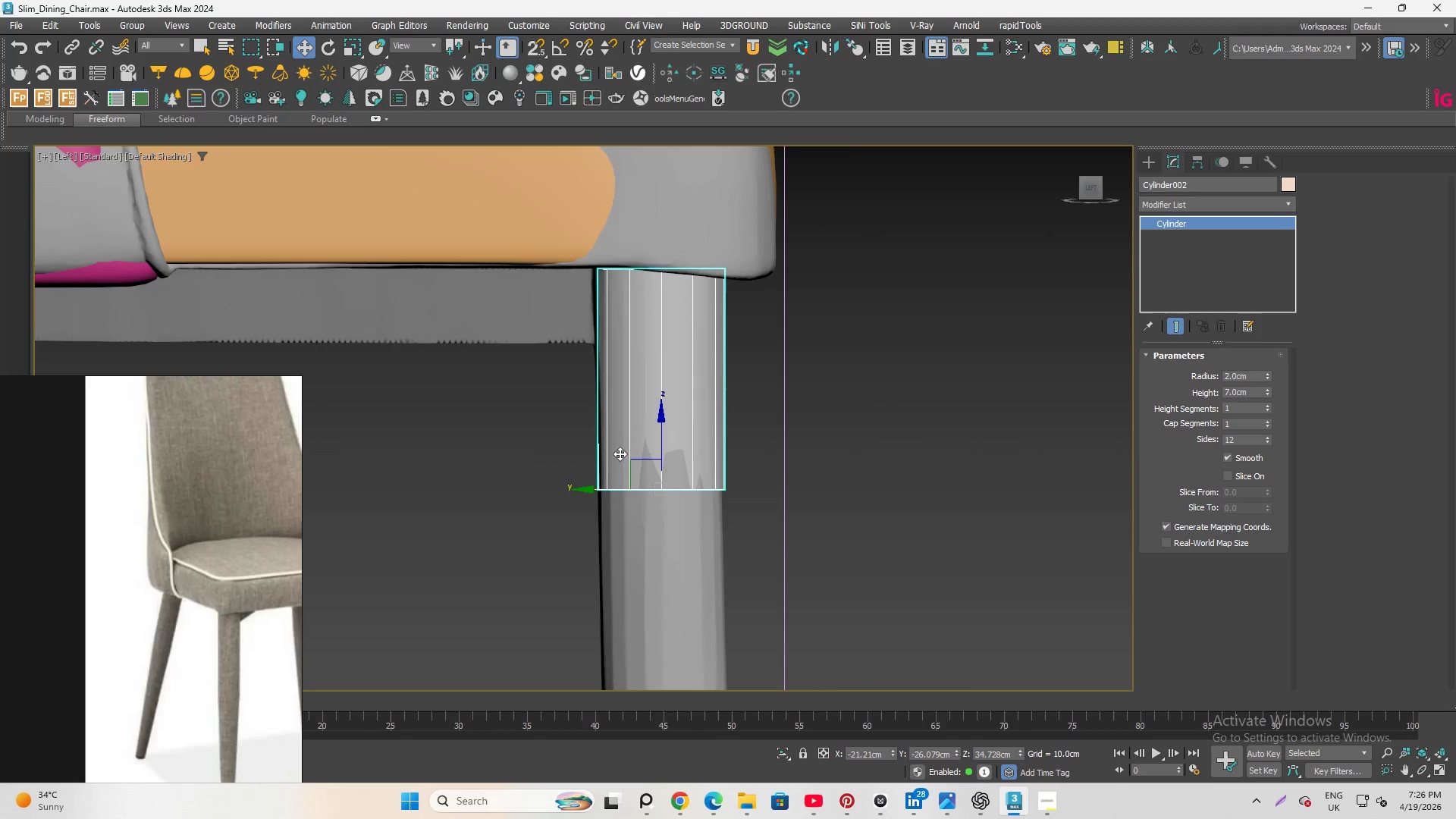 
scroll: coordinate [595, 486], scroll_direction: up, amount: 2.0
 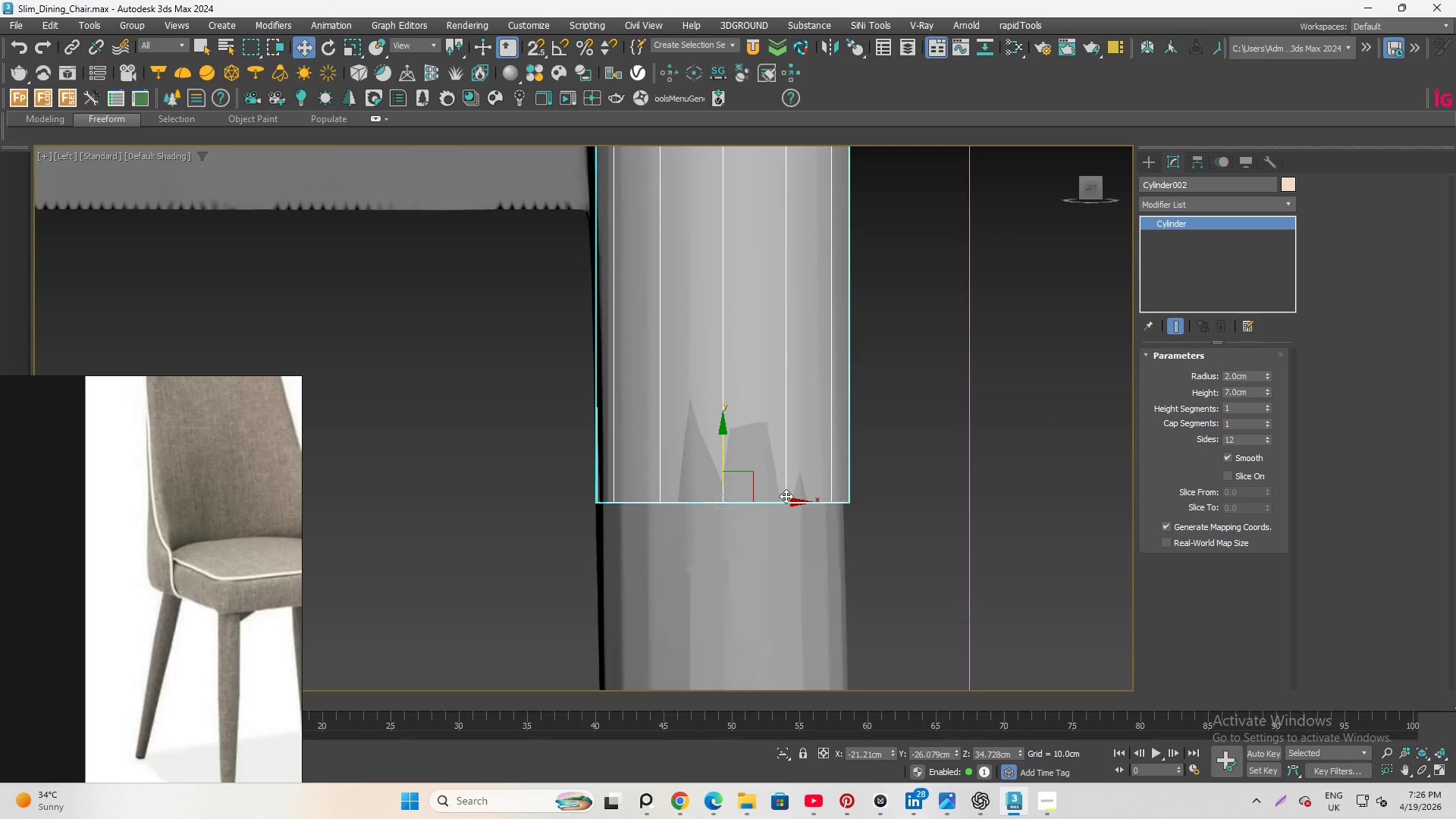 
left_click_drag(start_coordinate=[790, 503], to_coordinate=[784, 503])
 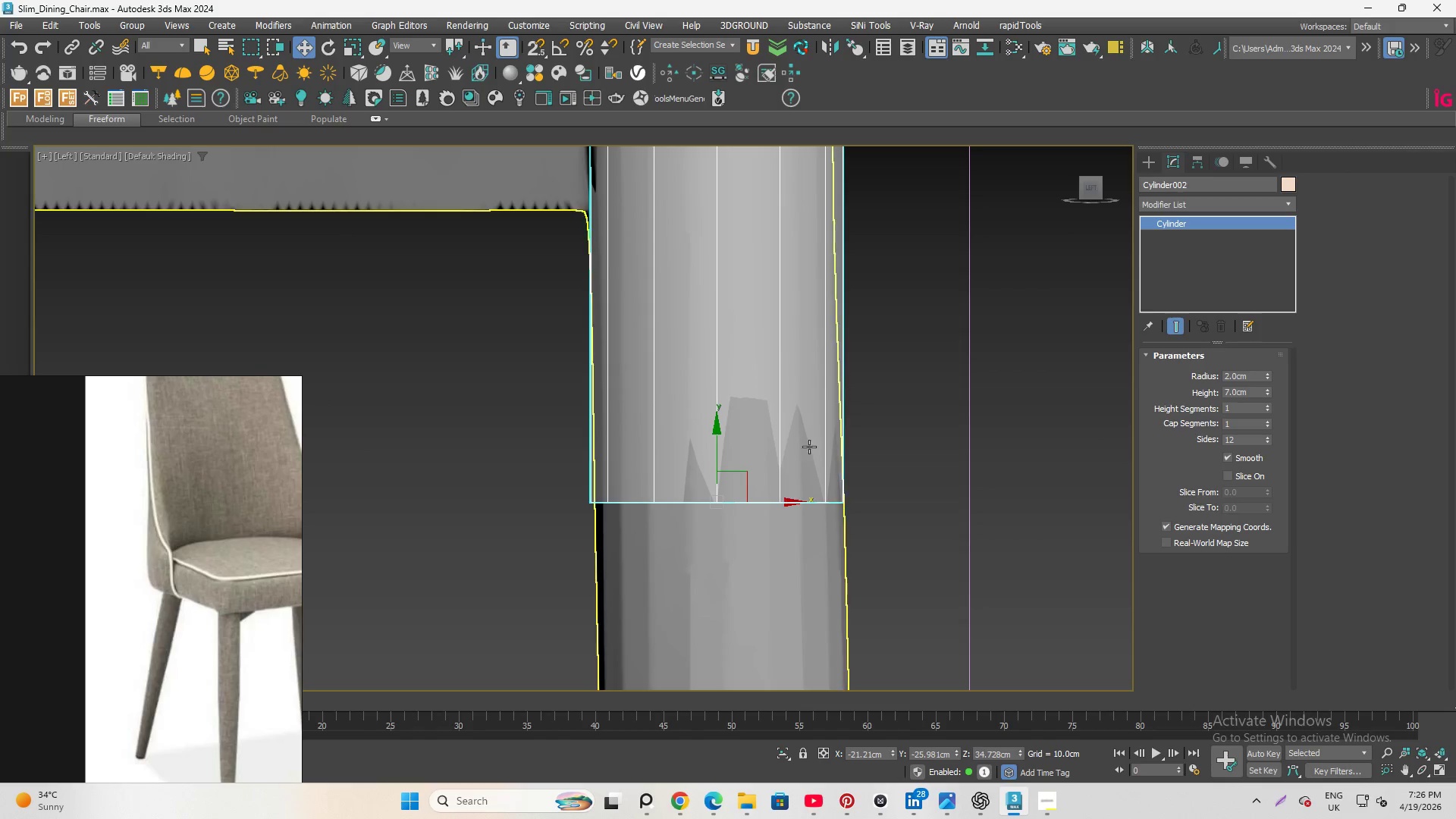 
scroll: coordinate [807, 298], scroll_direction: up, amount: 1.0
 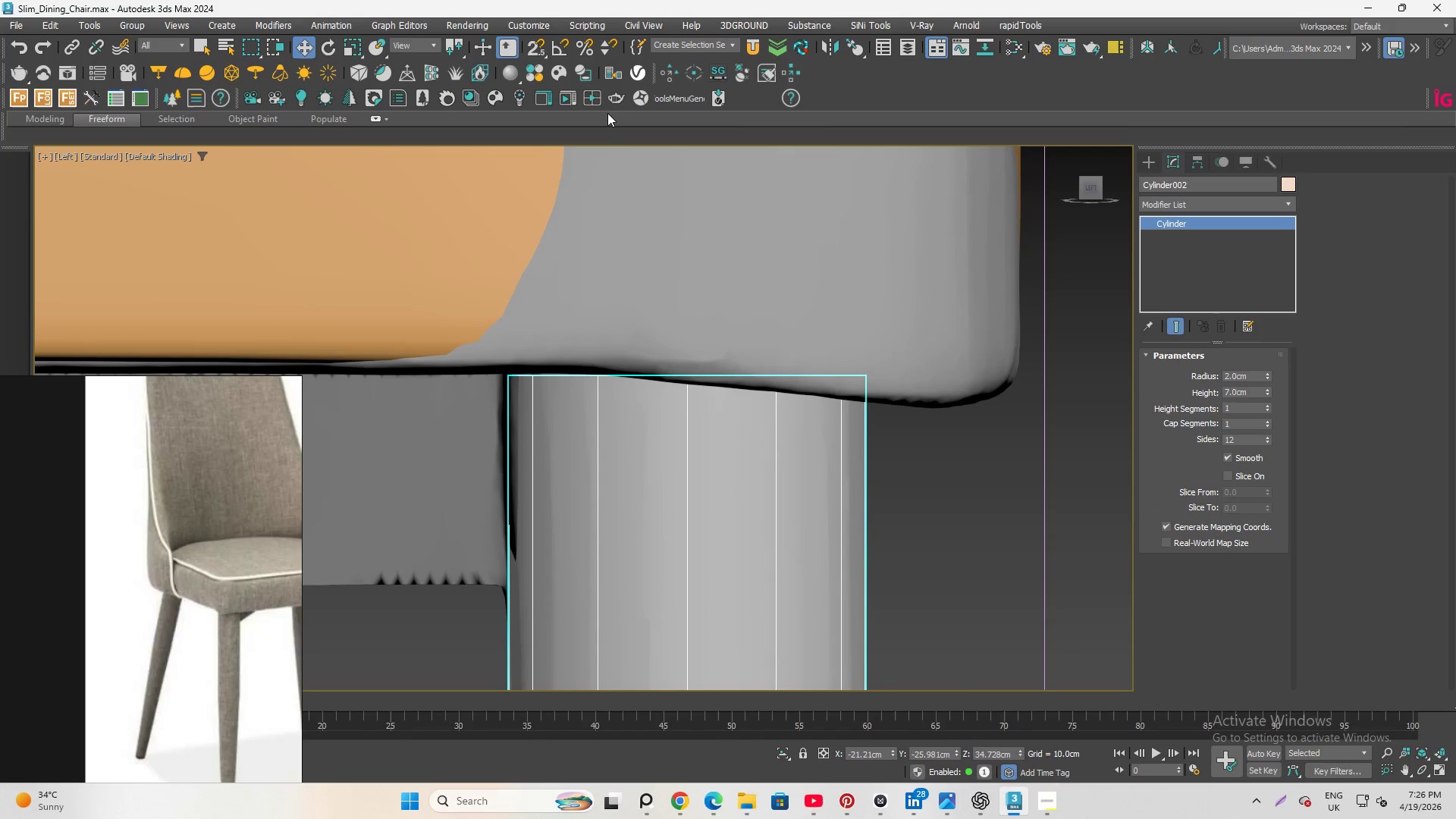 
hold_key(key=AltLeft, duration=2.14)
 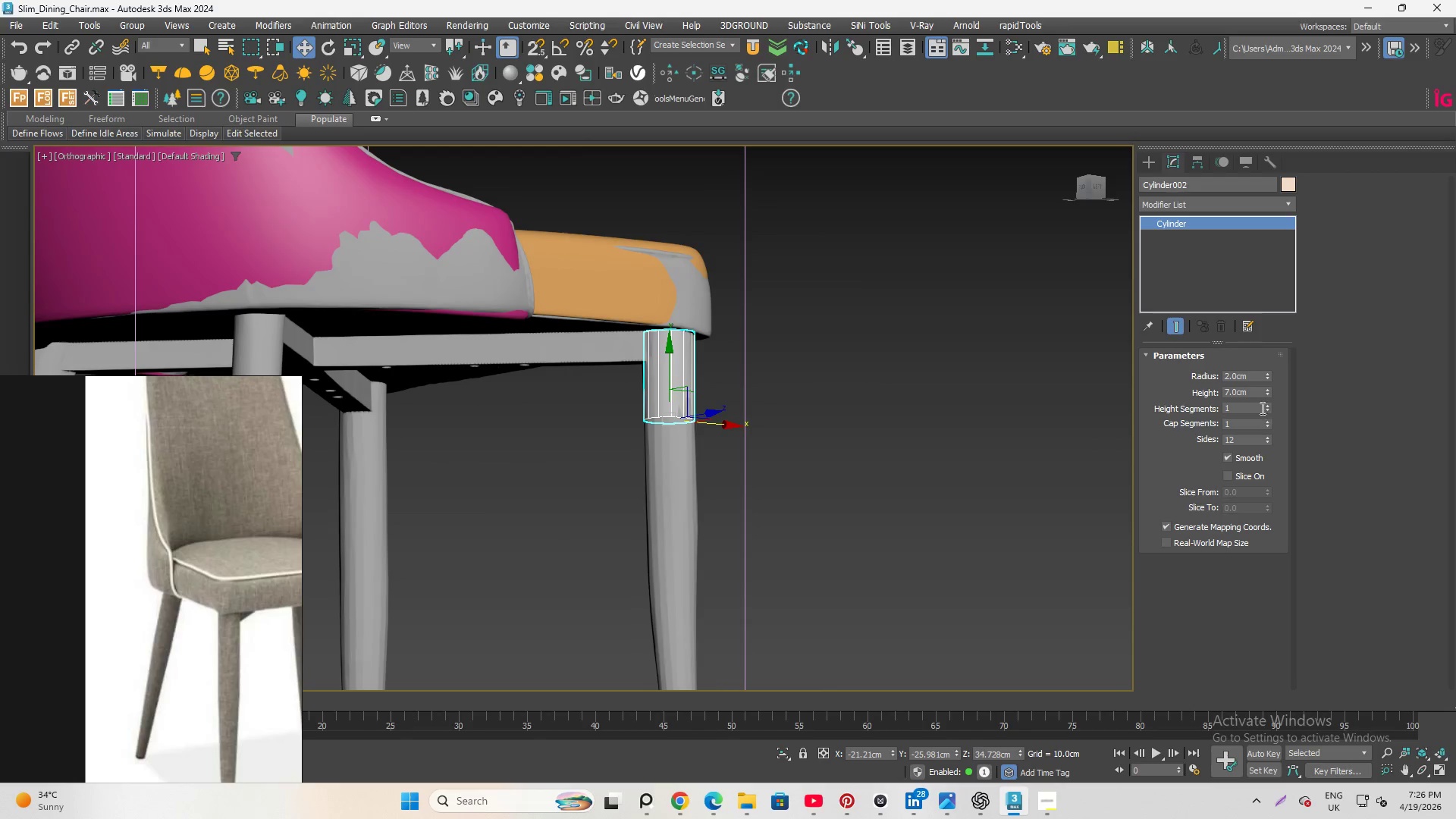 
scroll: coordinate [699, 286], scroll_direction: down, amount: 11.0
 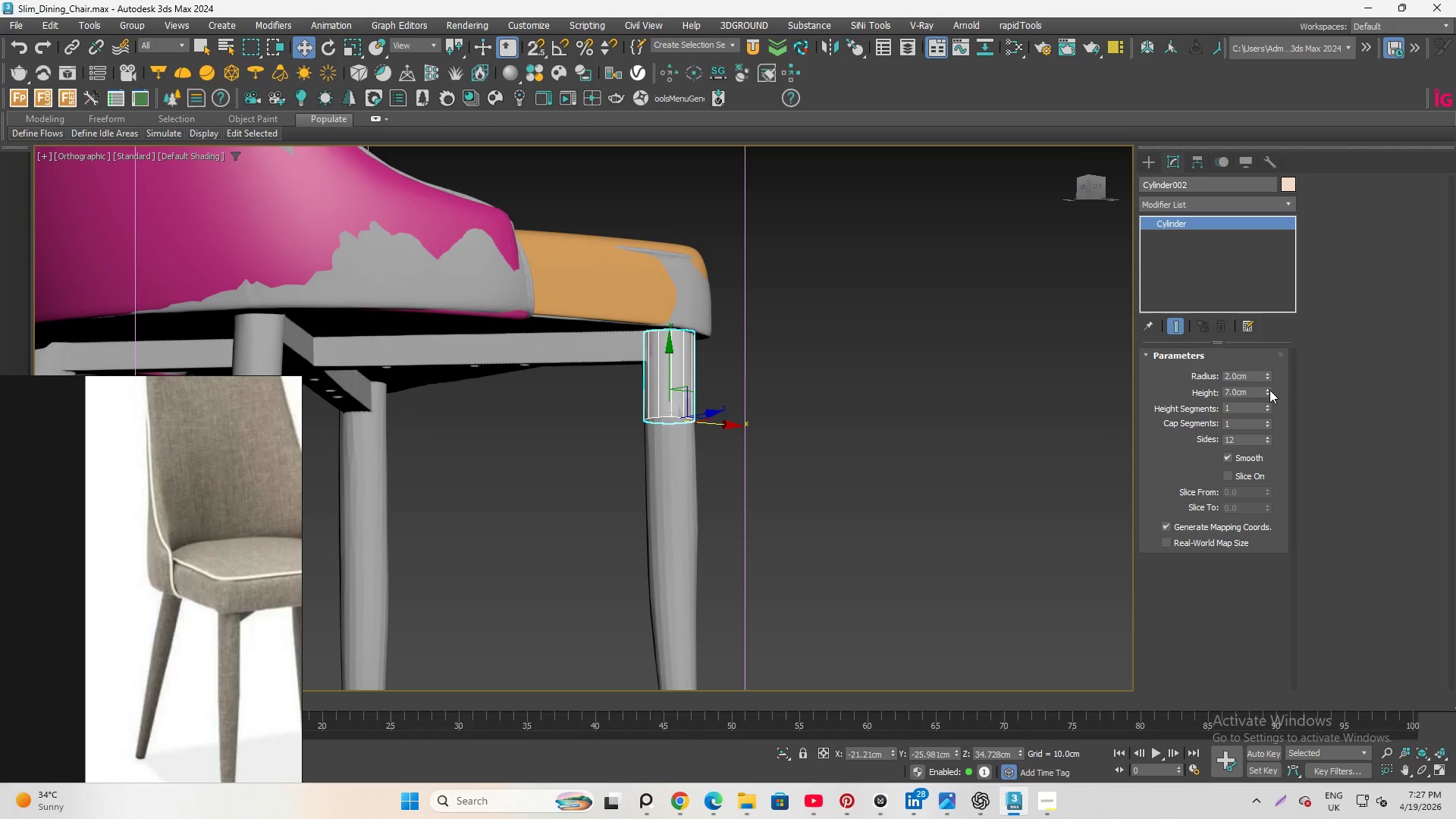 
left_click_drag(start_coordinate=[1269, 390], to_coordinate=[1242, 268])
 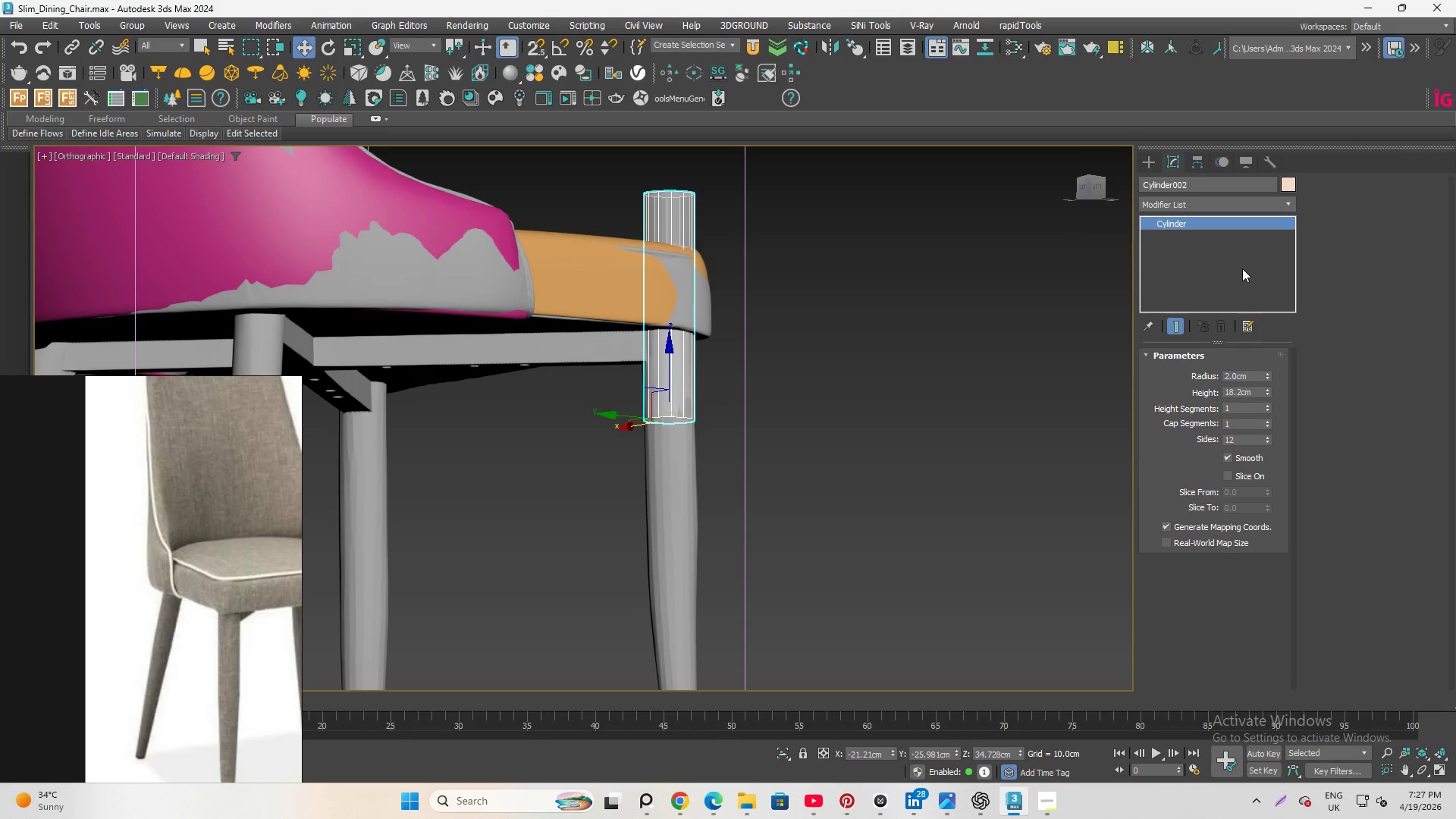 
key(Control+ControlLeft)
 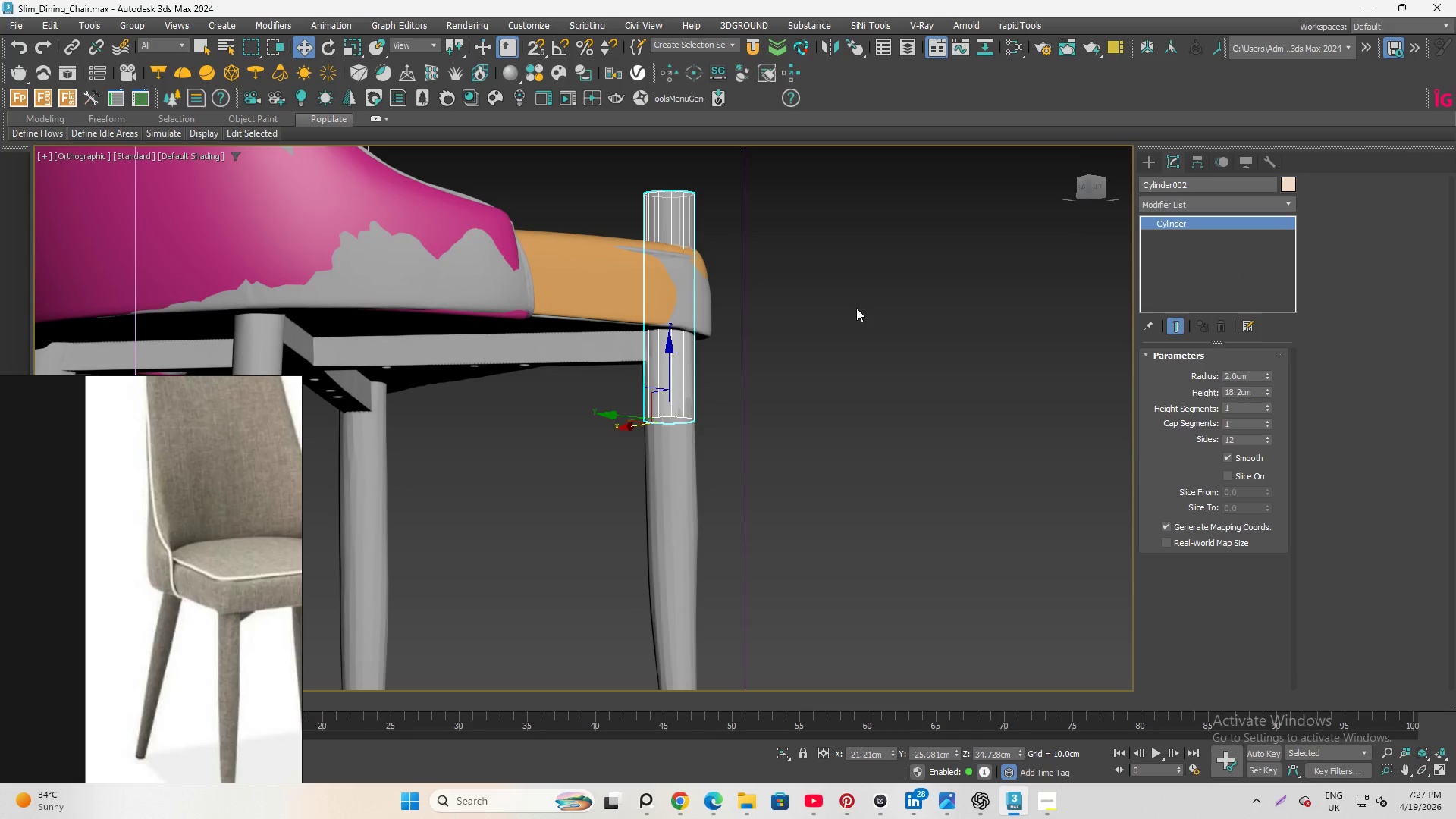 
key(Control+Z)
 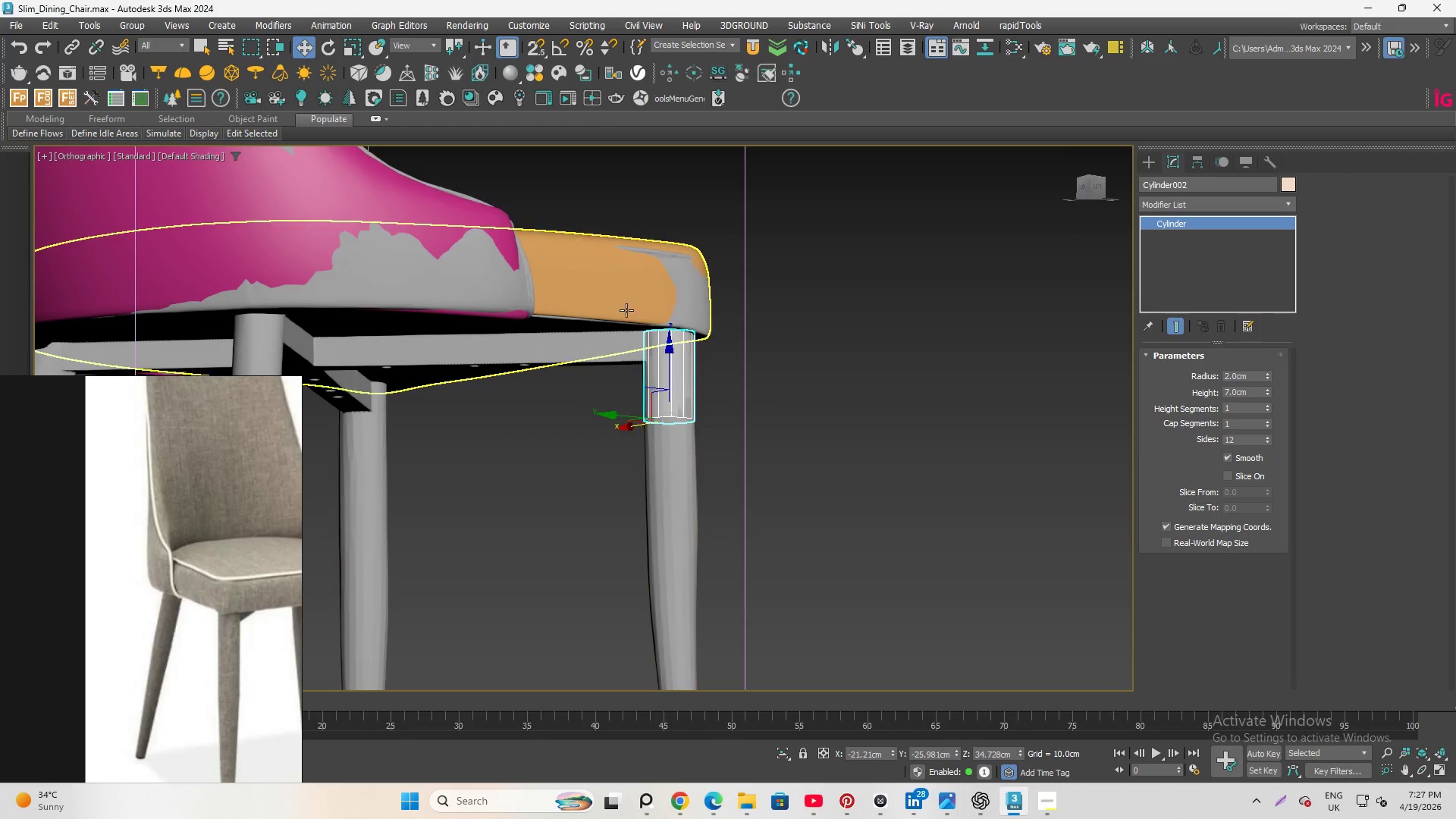 
scroll: coordinate [628, 322], scroll_direction: up, amount: 2.0
 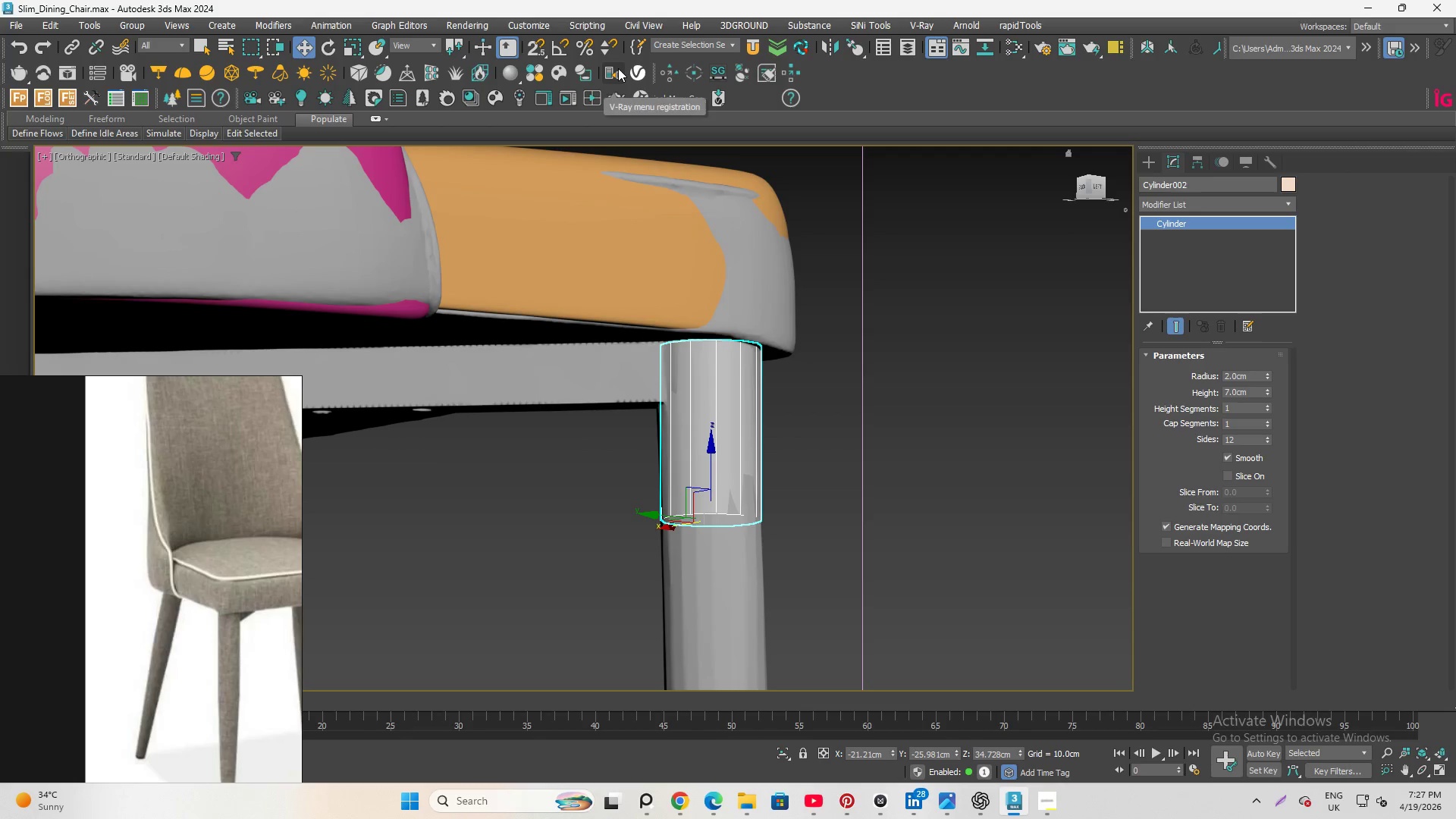 
wait(10.05)
 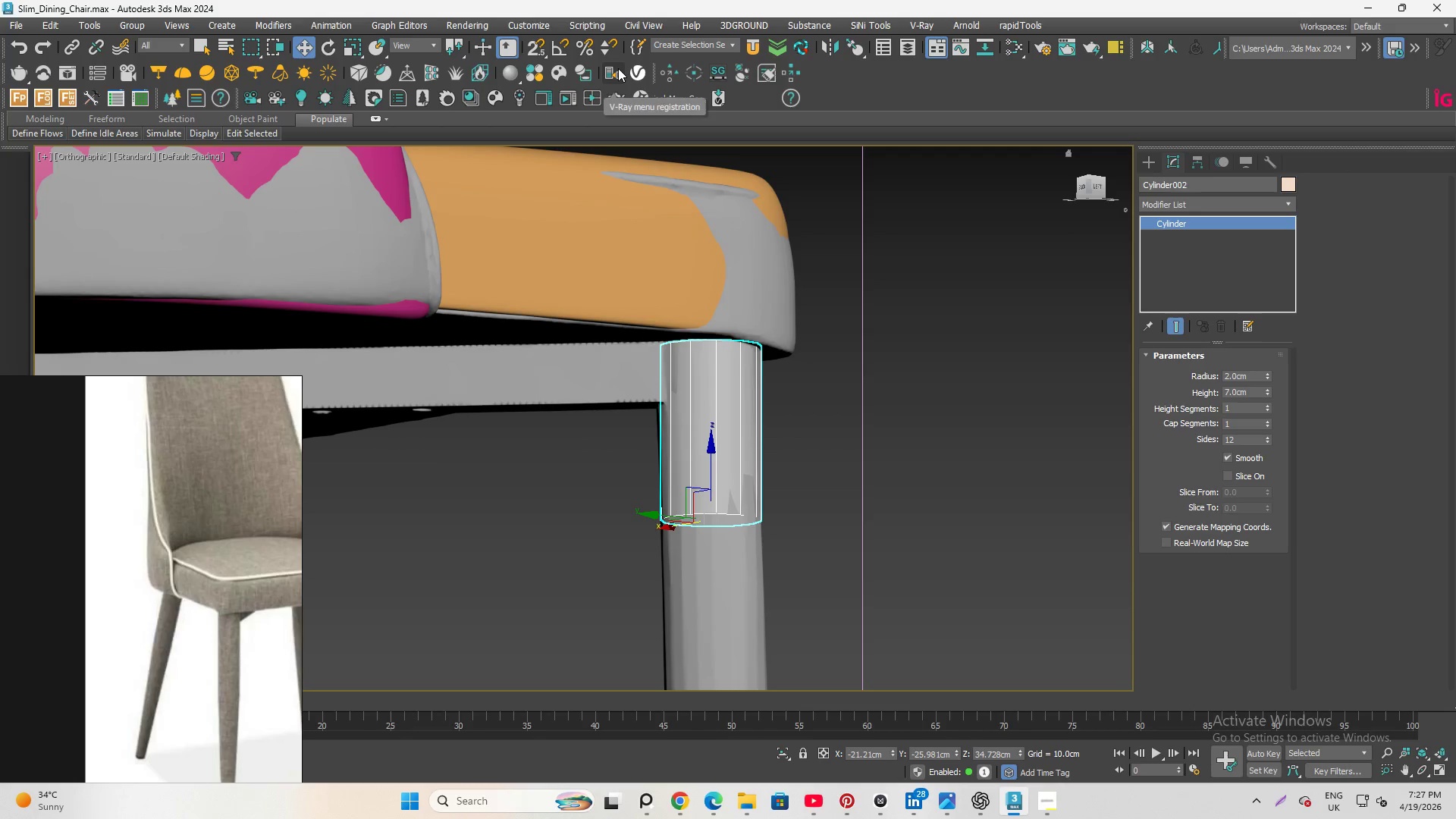 
left_click([695, 73])
 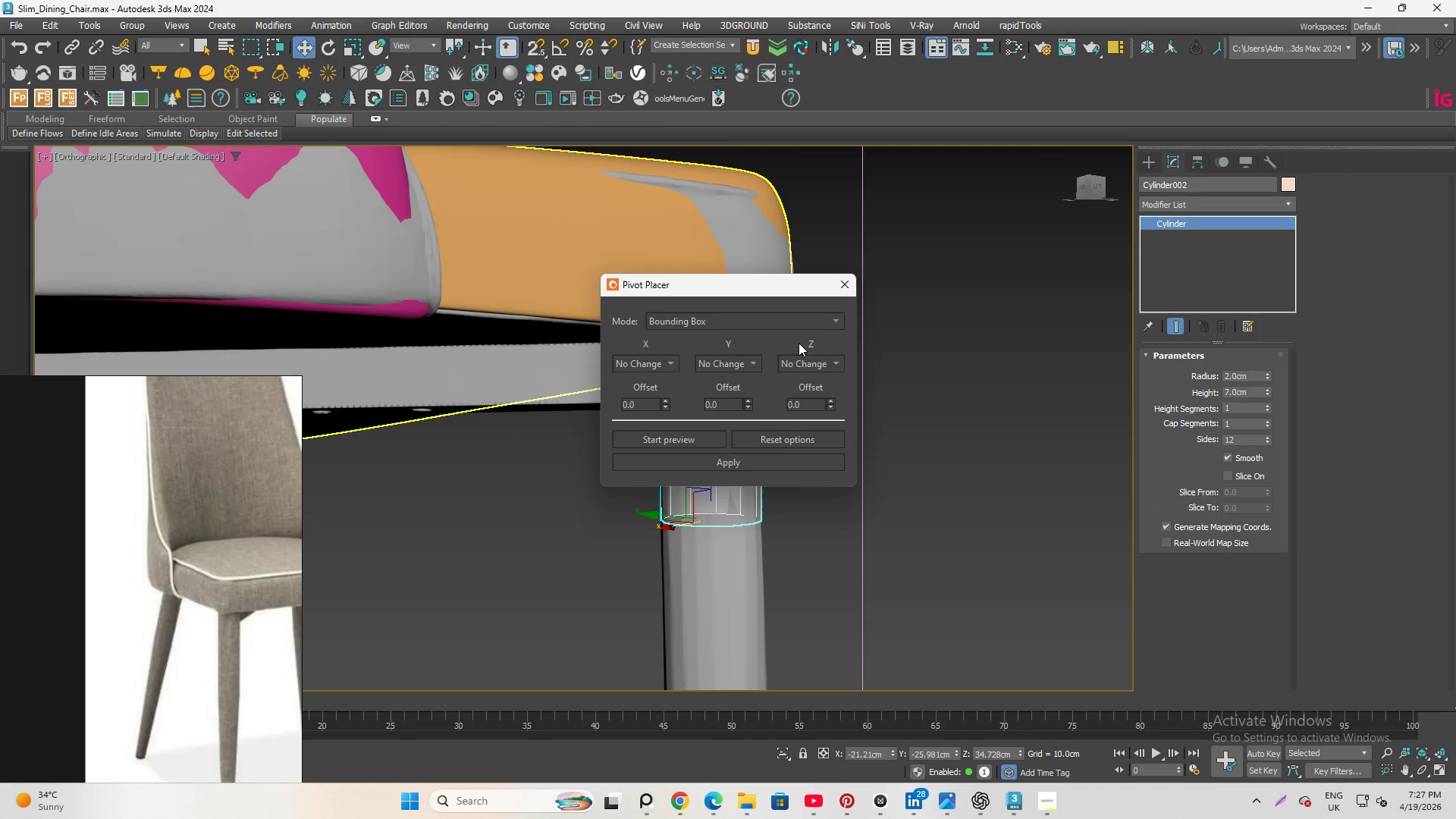 
left_click([824, 362])
 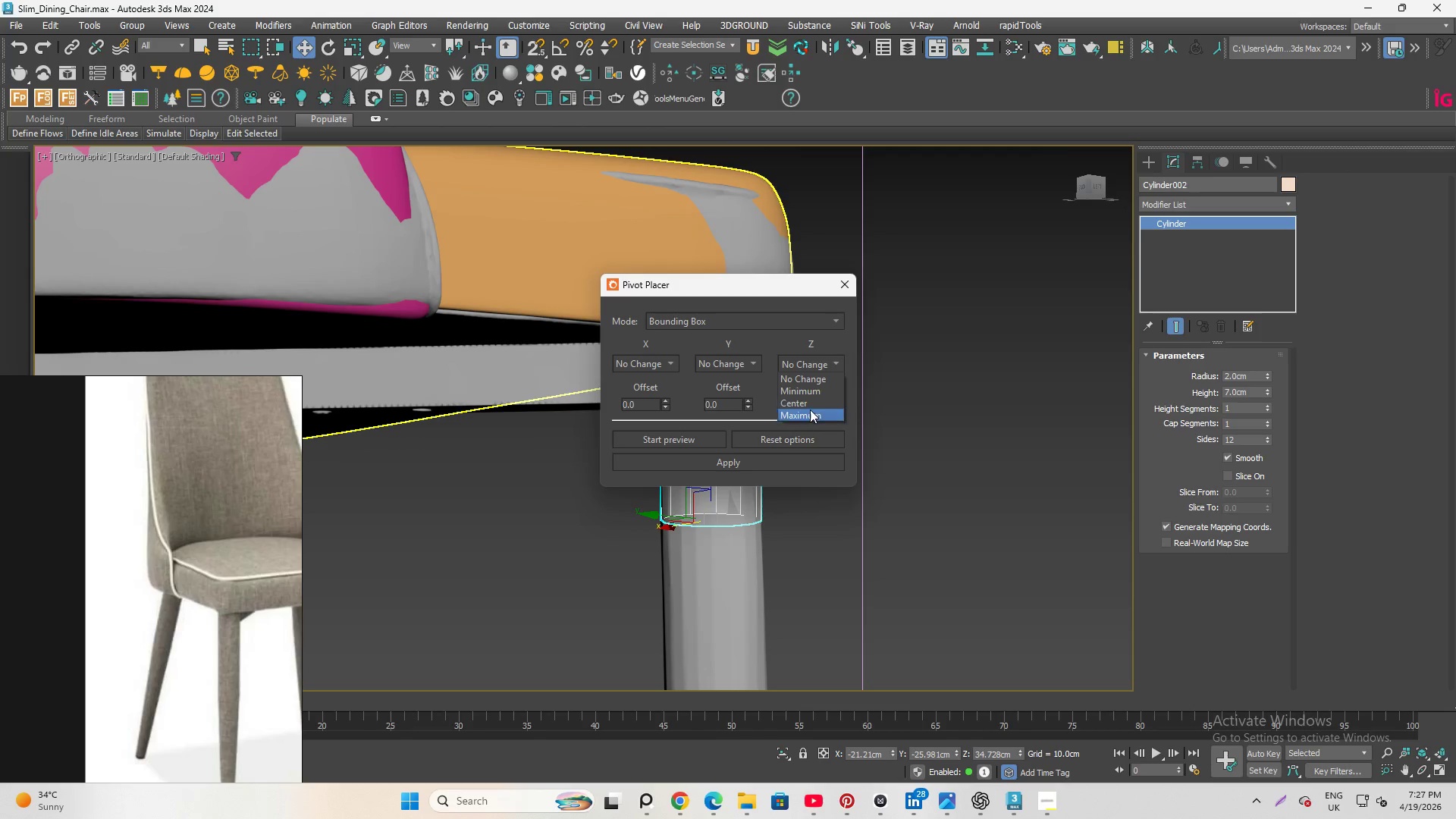 
left_click([810, 412])
 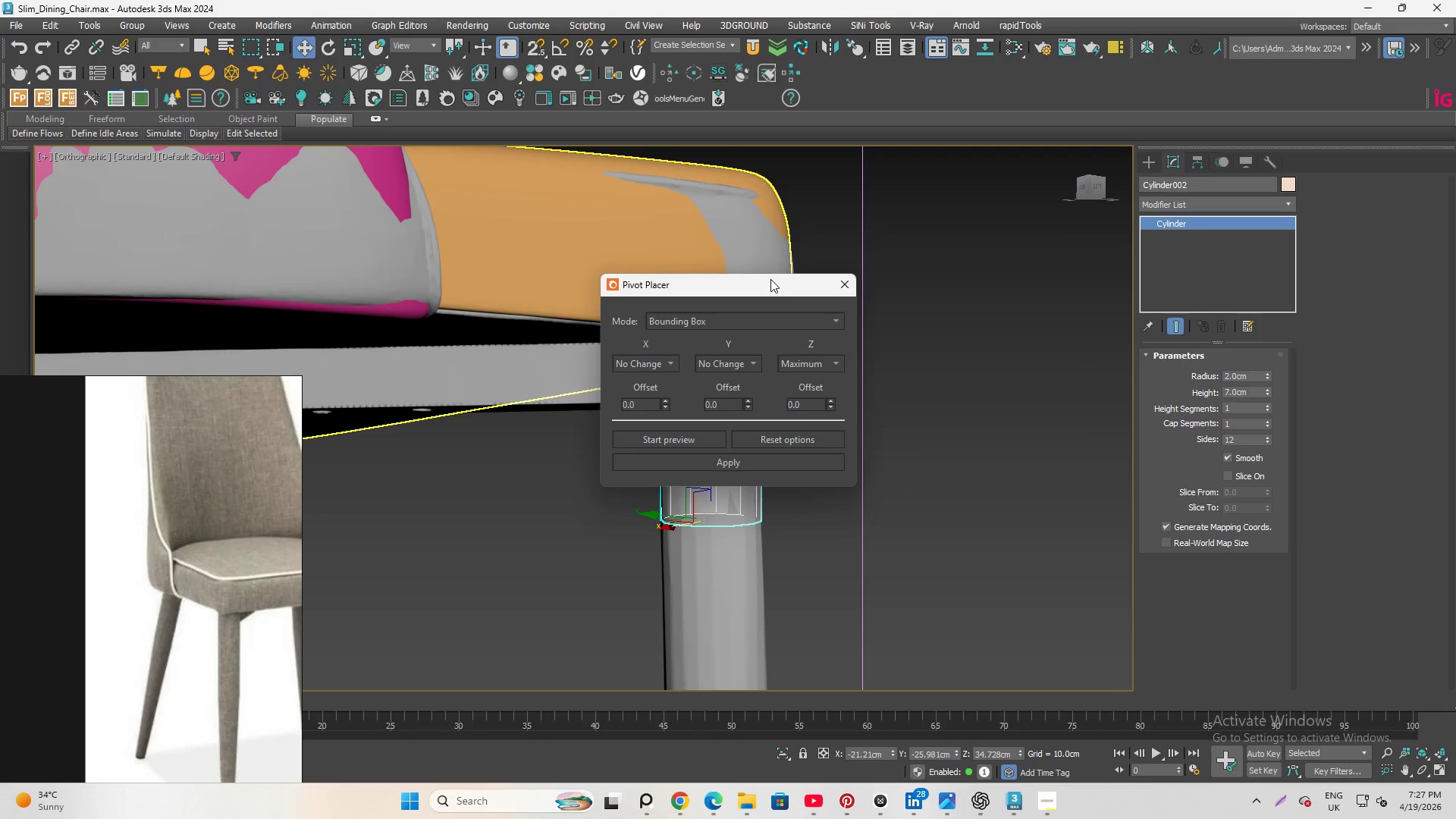 
left_click_drag(start_coordinate=[770, 278], to_coordinate=[1011, 190])
 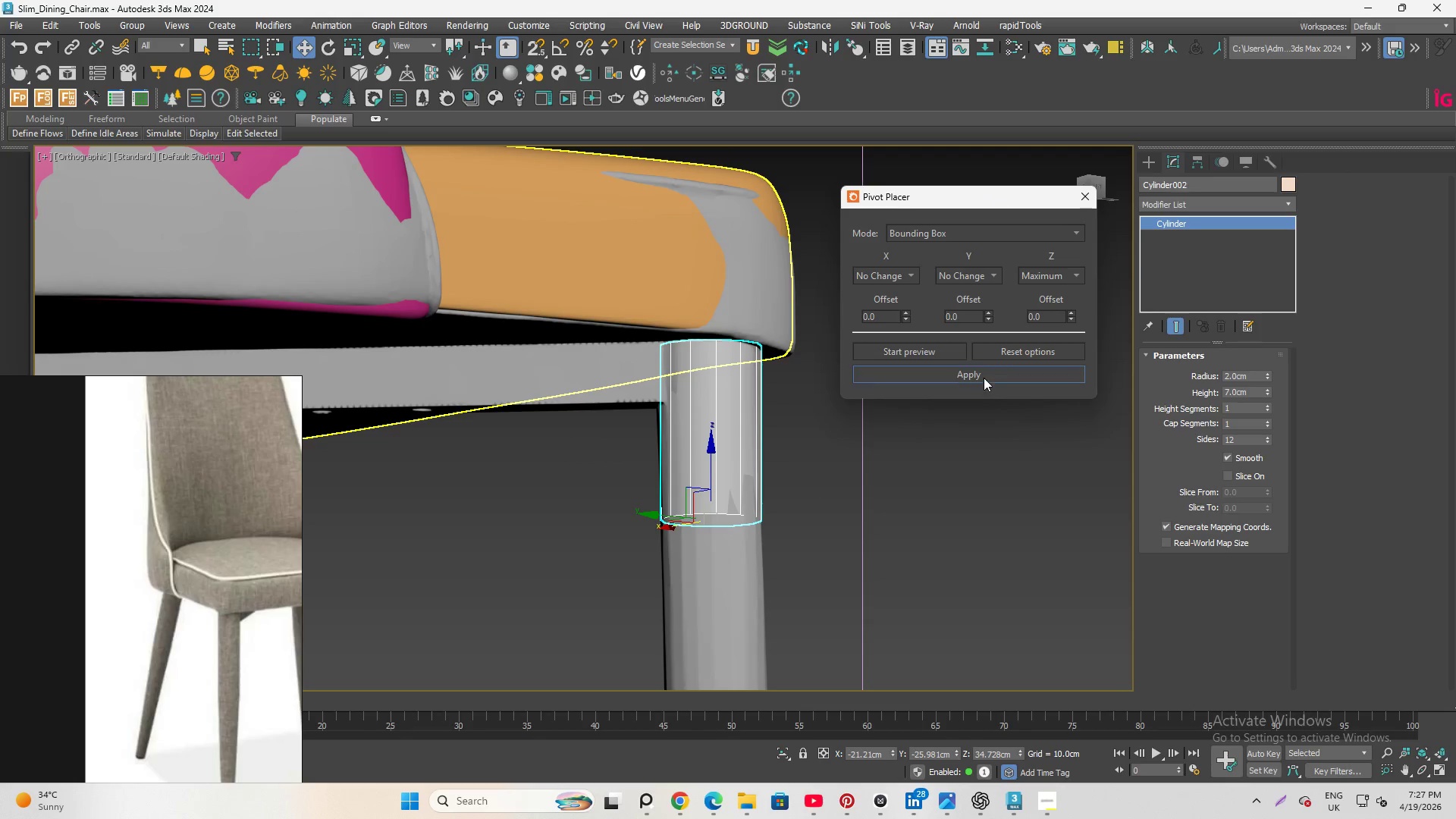 
left_click([983, 377])
 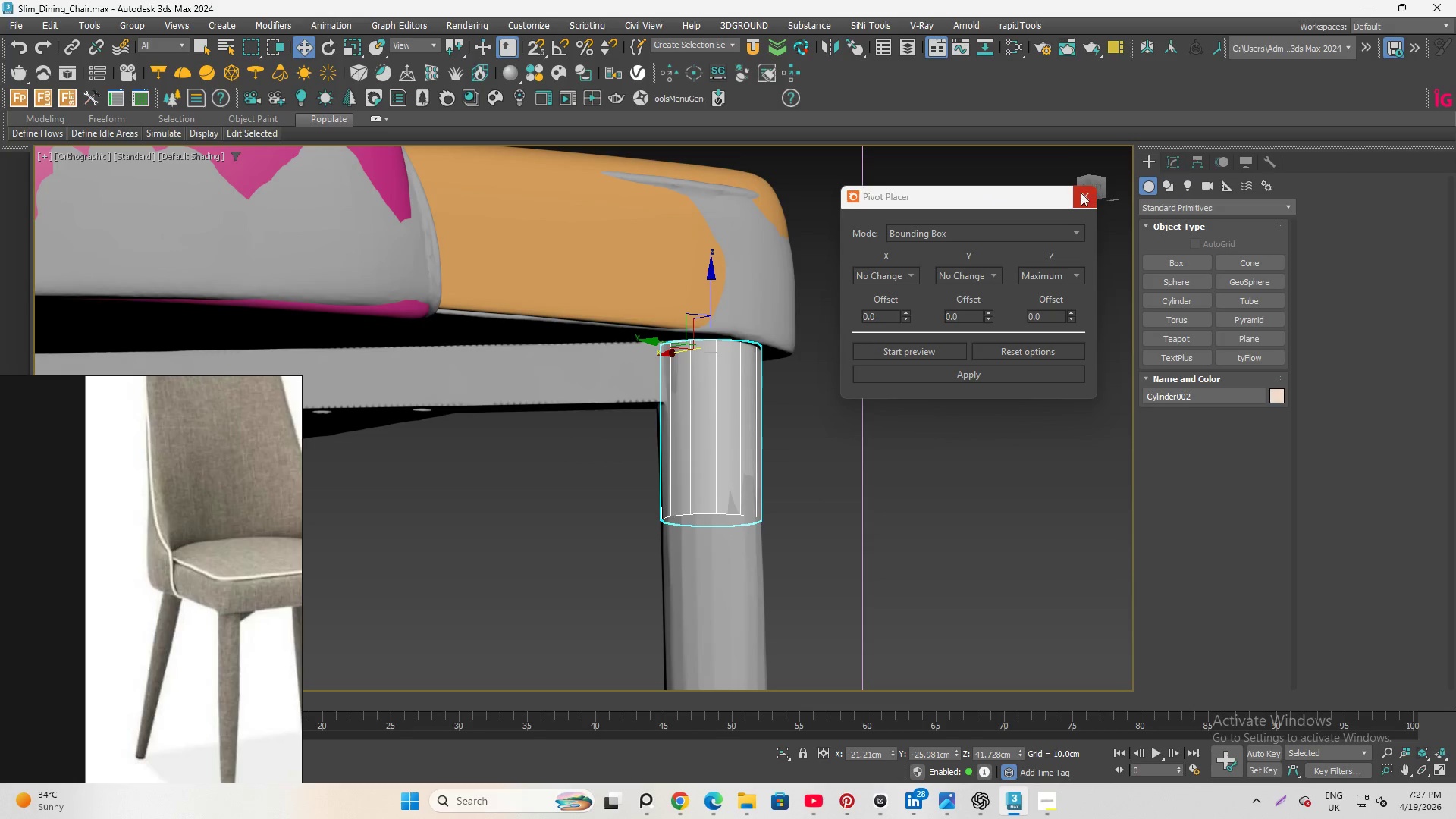 
left_click([1079, 193])
 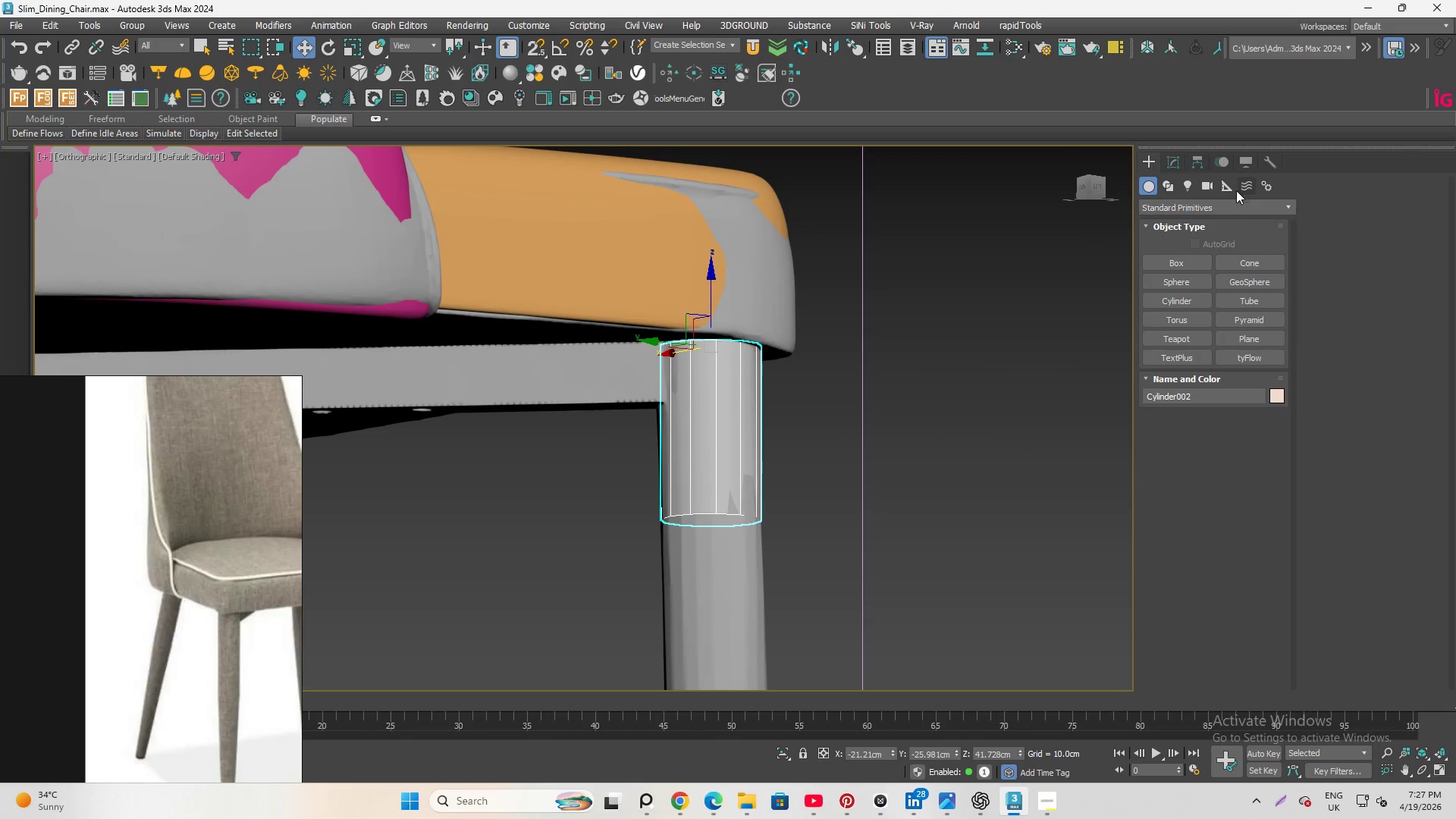 
left_click([1172, 160])
 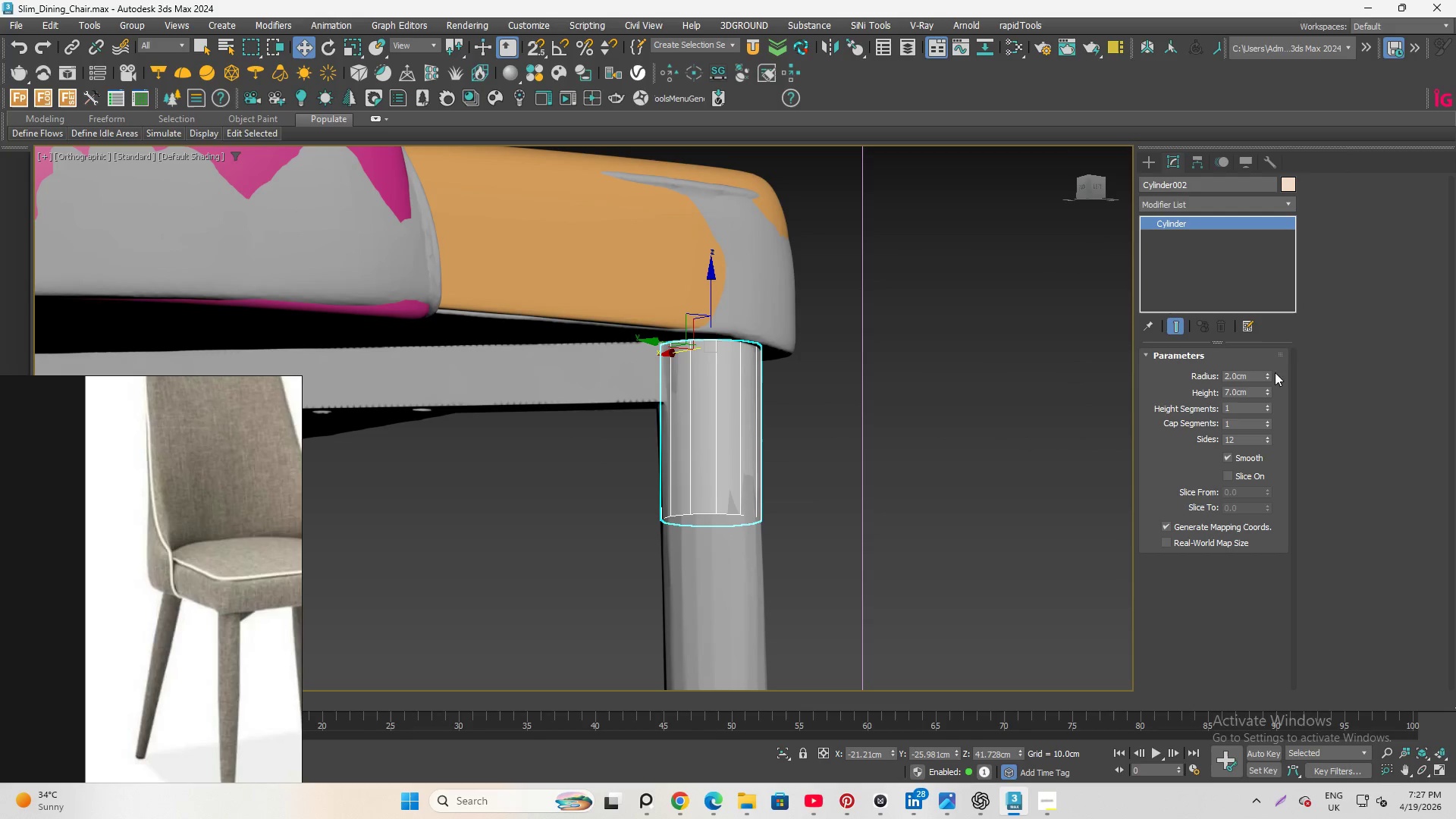 
left_click_drag(start_coordinate=[1267, 388], to_coordinate=[1260, 359])
 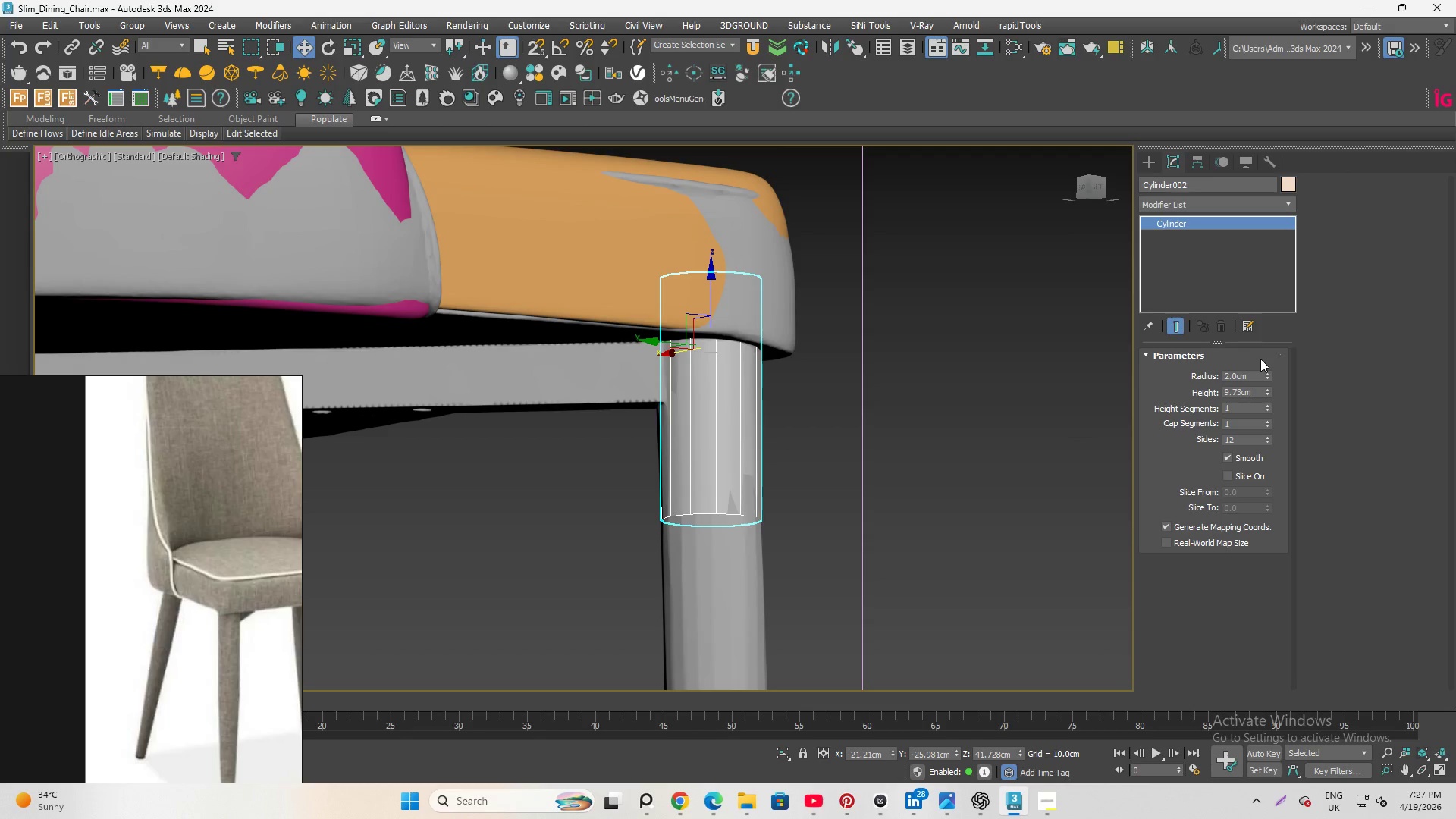 
key(Control+Z)
 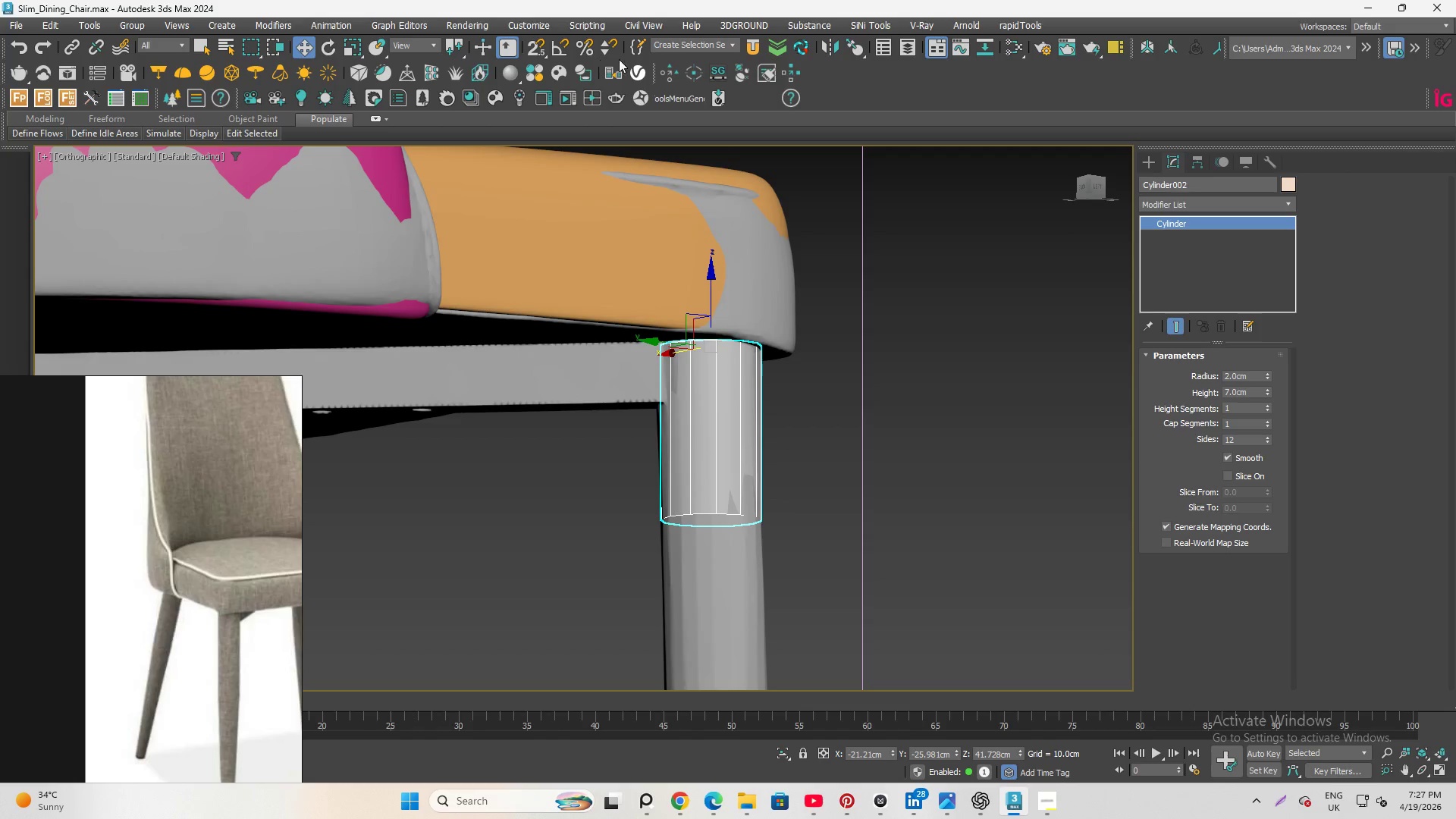 
mouse_move([713, 82])
 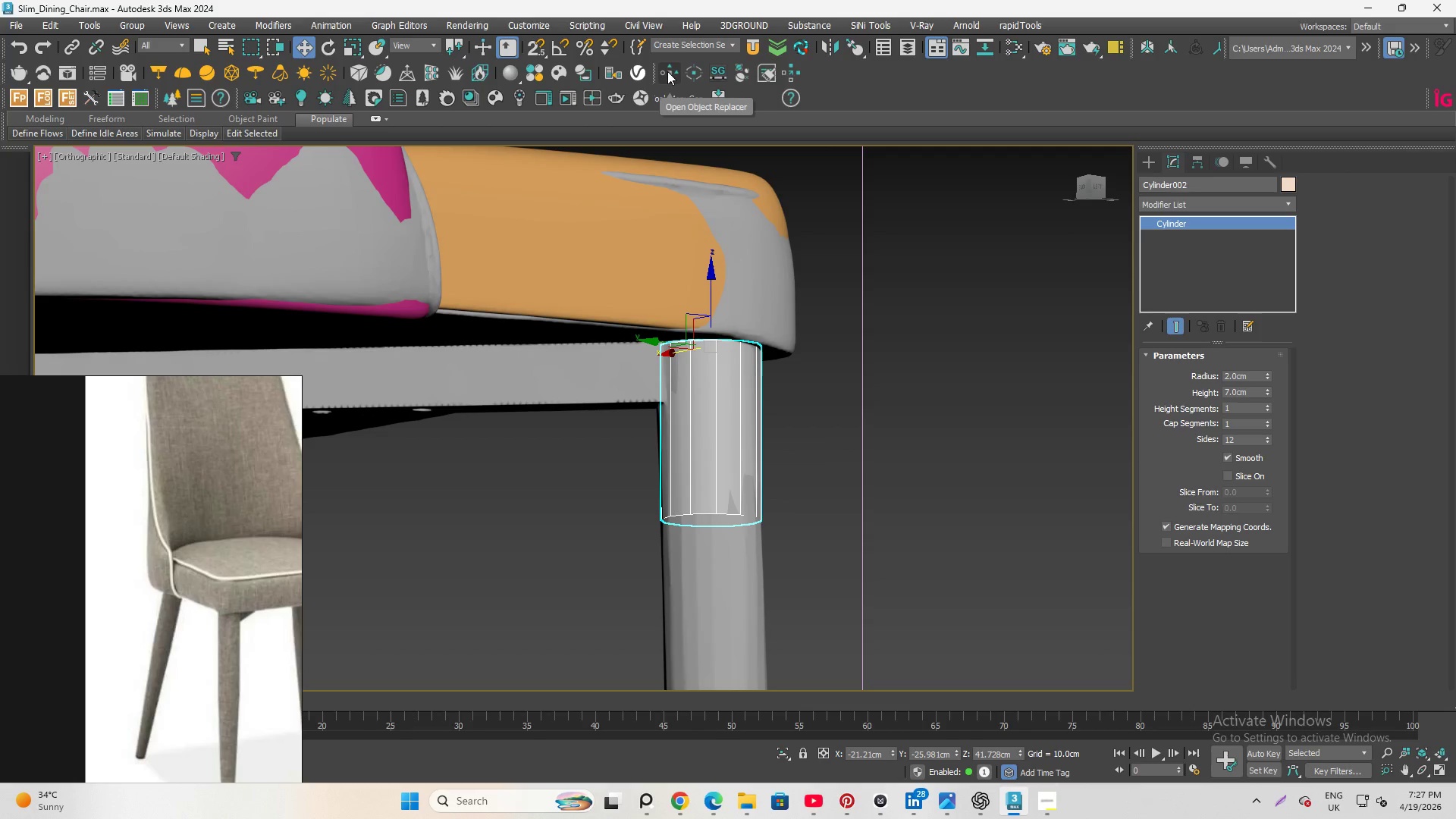 
left_click([701, 68])
 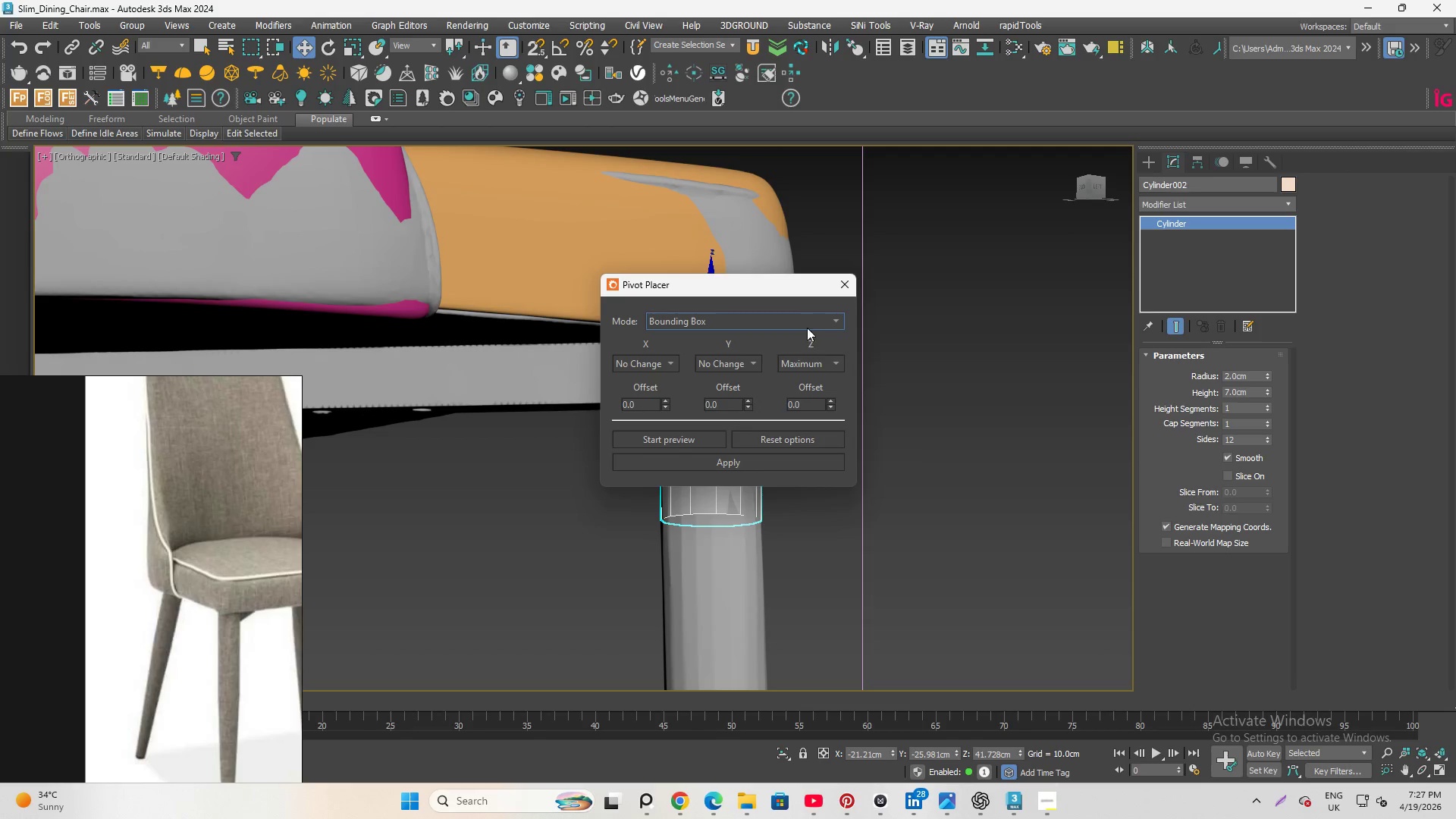 
left_click([809, 360])
 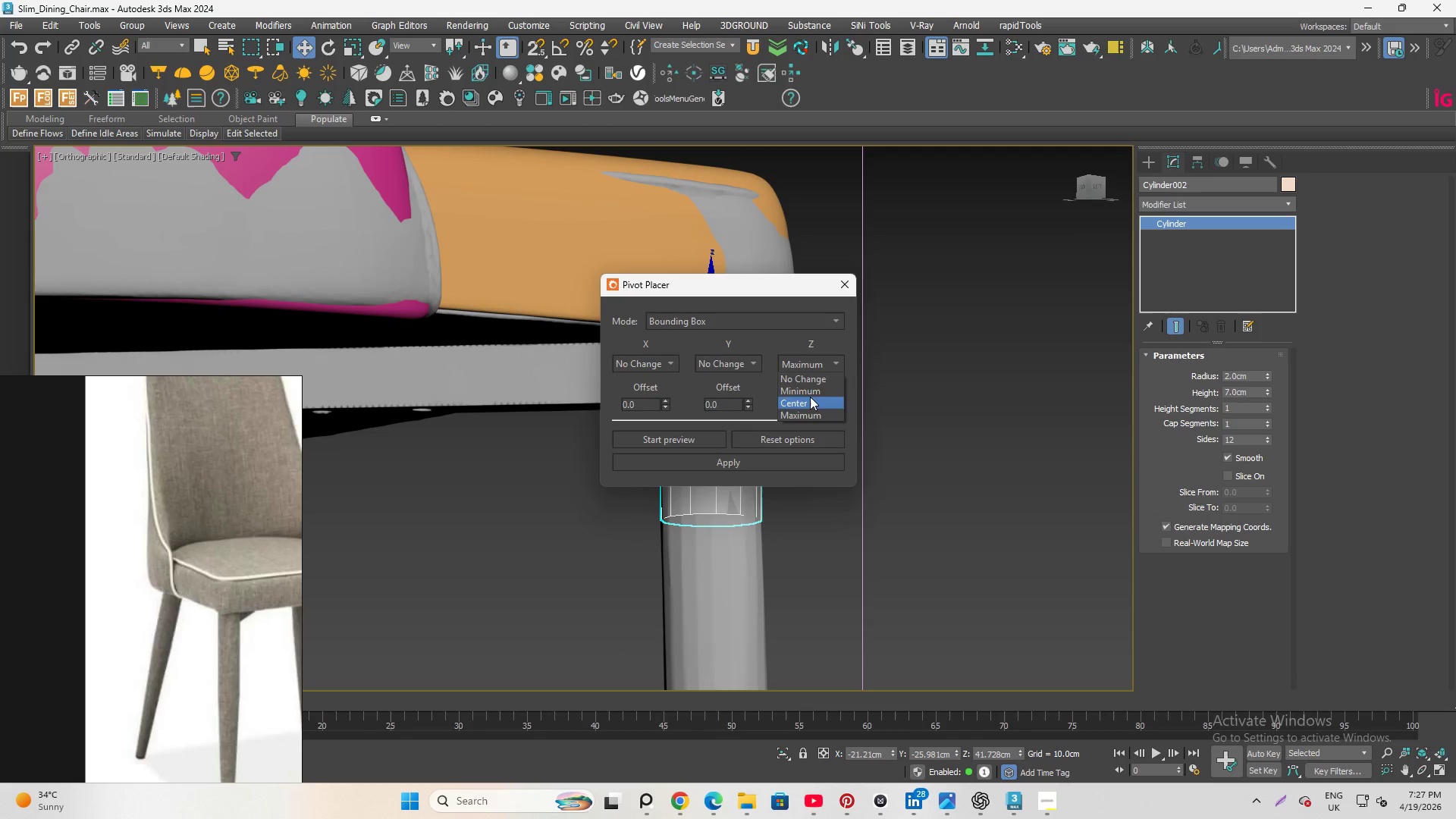 
left_click([809, 391])
 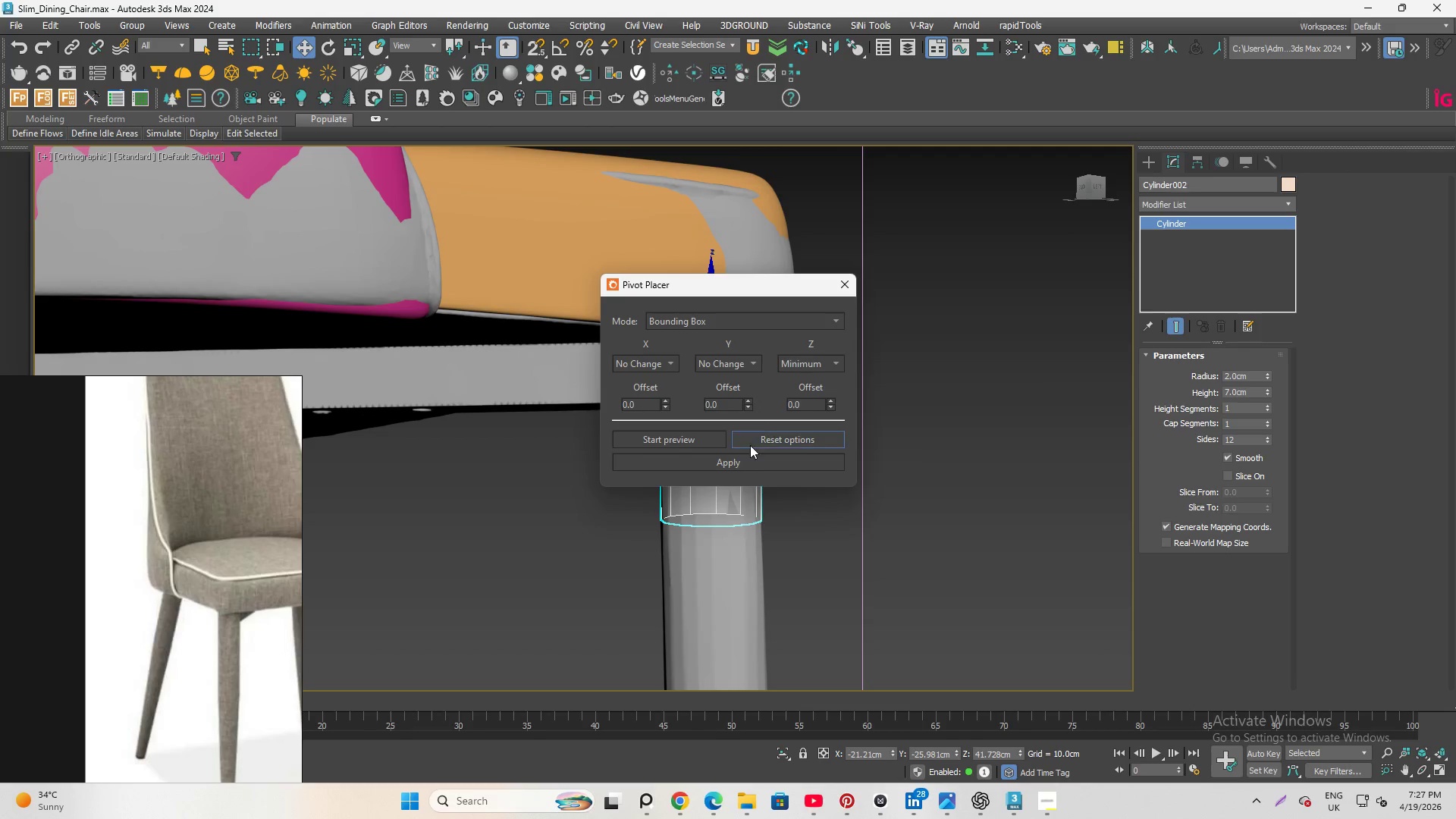 
left_click([751, 460])
 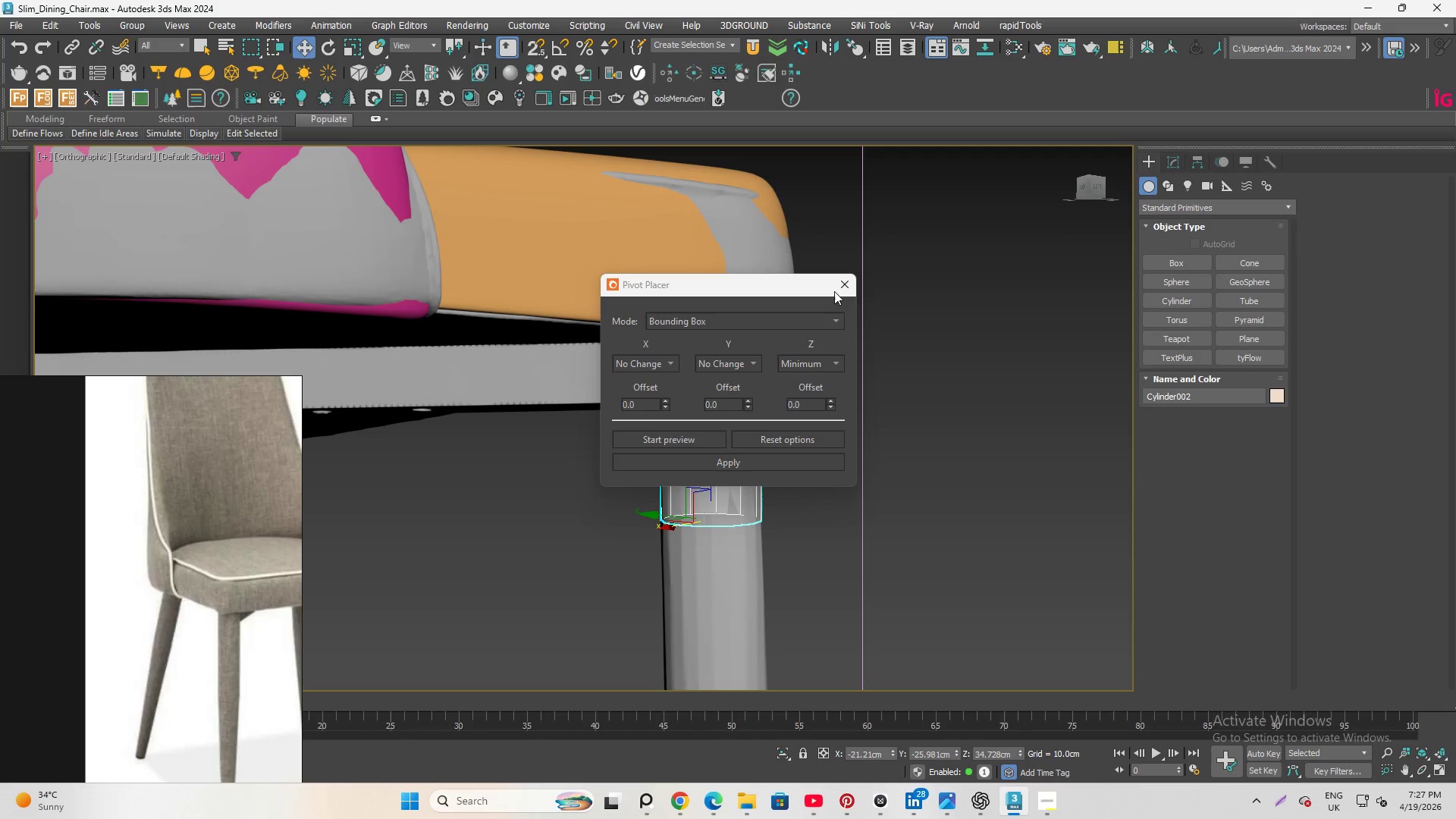 
left_click([836, 284])
 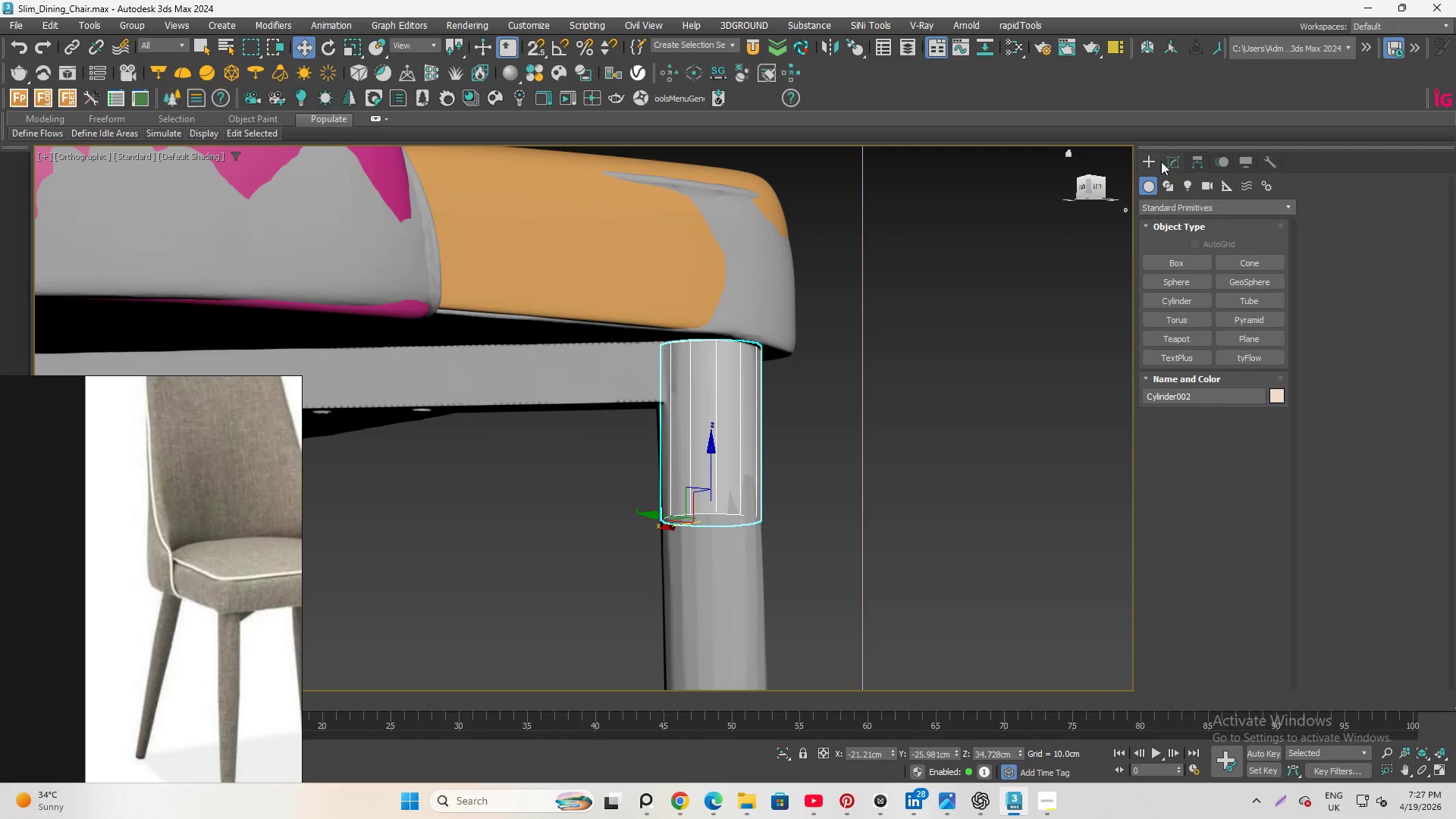 
left_click([1169, 159])
 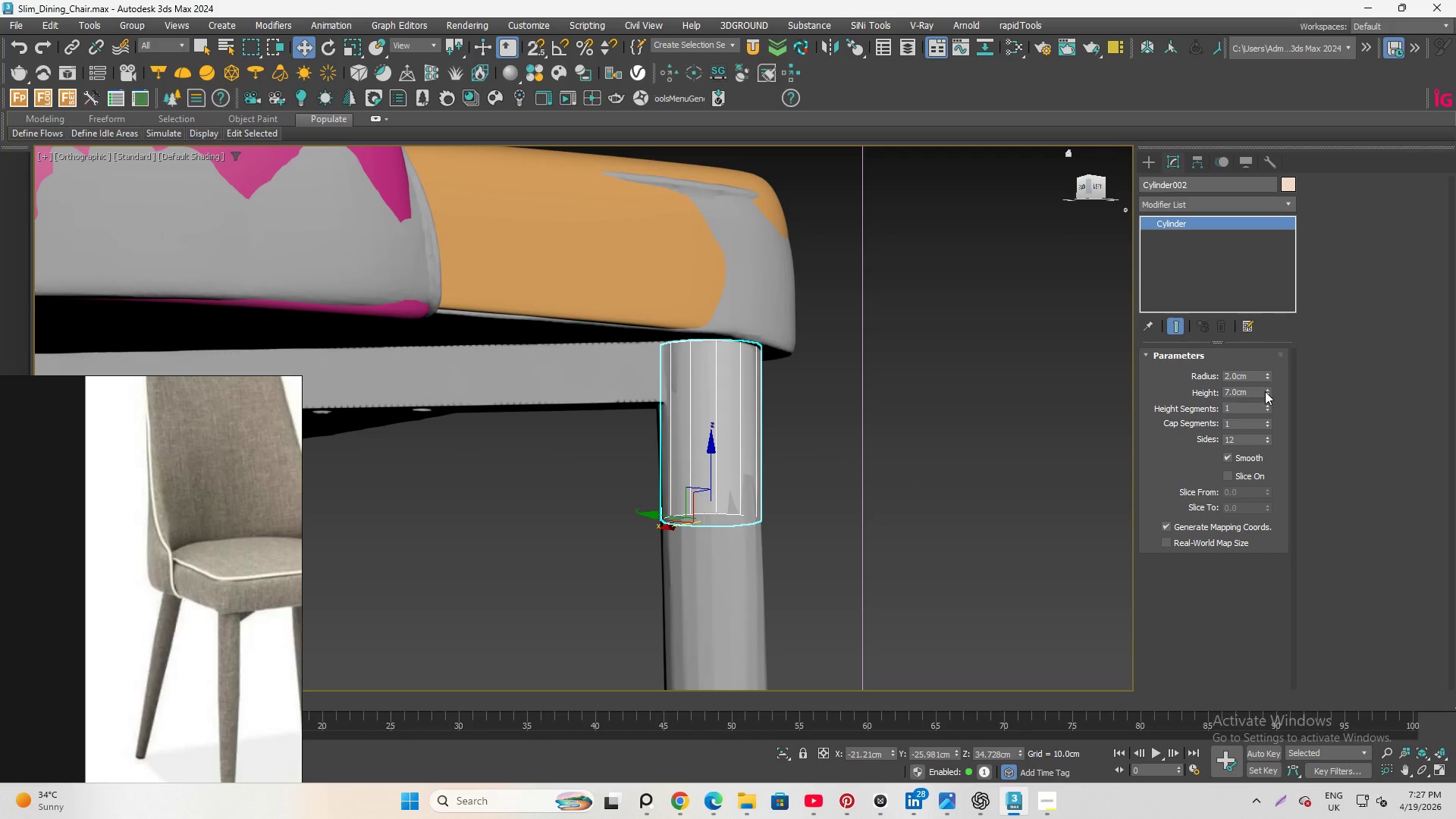 
left_click_drag(start_coordinate=[1266, 388], to_coordinate=[1266, 349])
 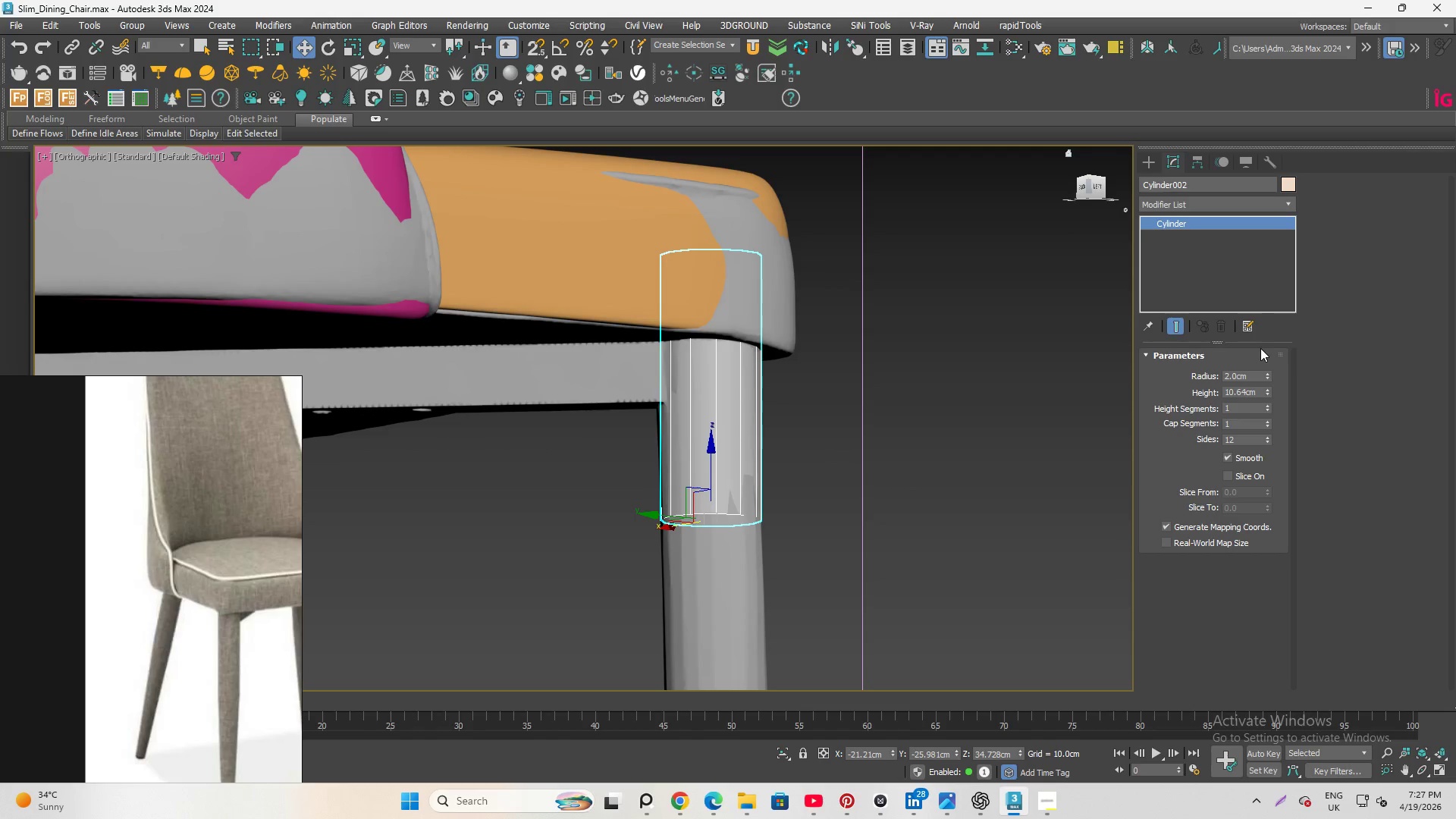 
key(Control+Z)
 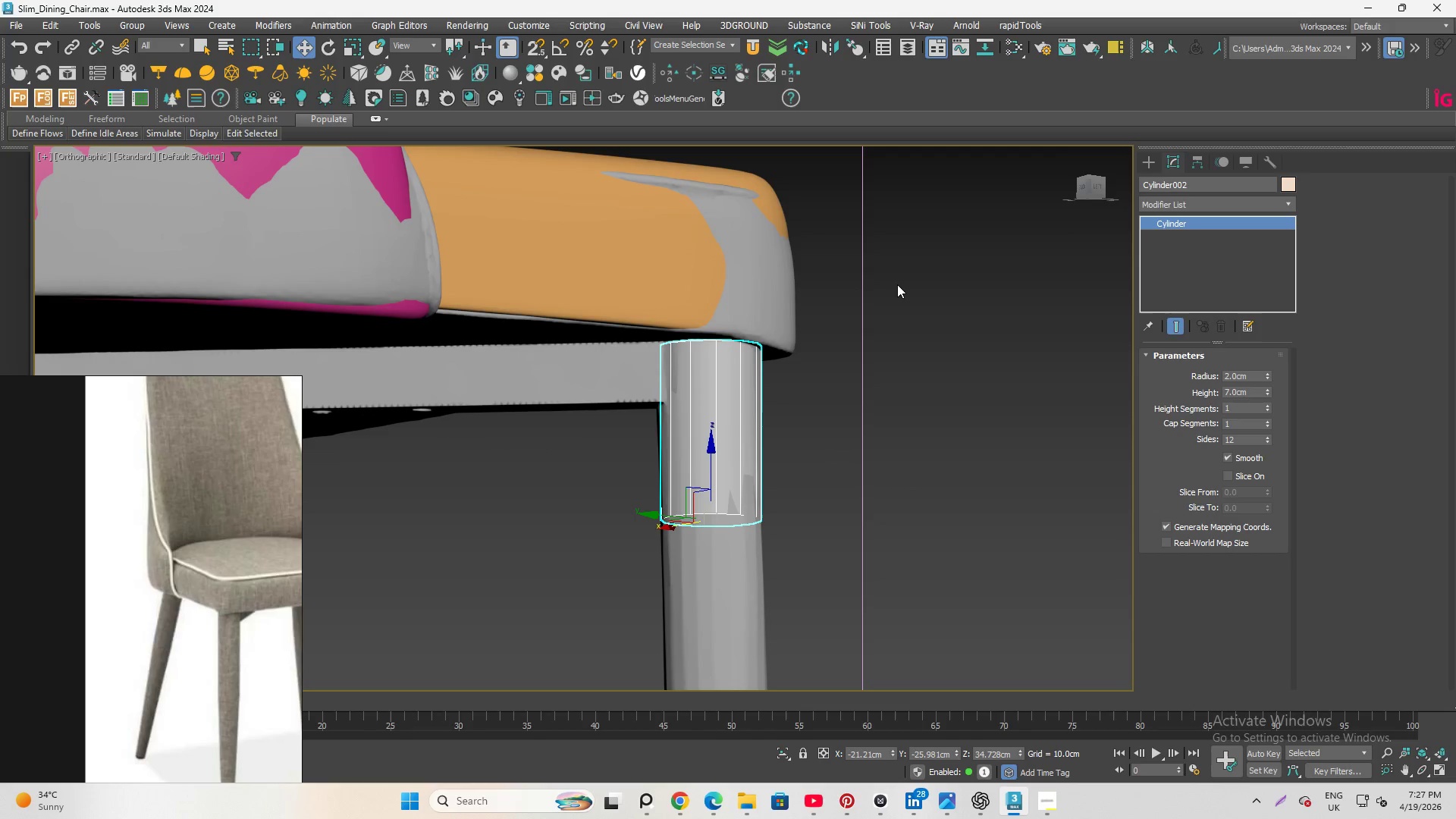 
scroll: coordinate [797, 330], scroll_direction: down, amount: 4.0
 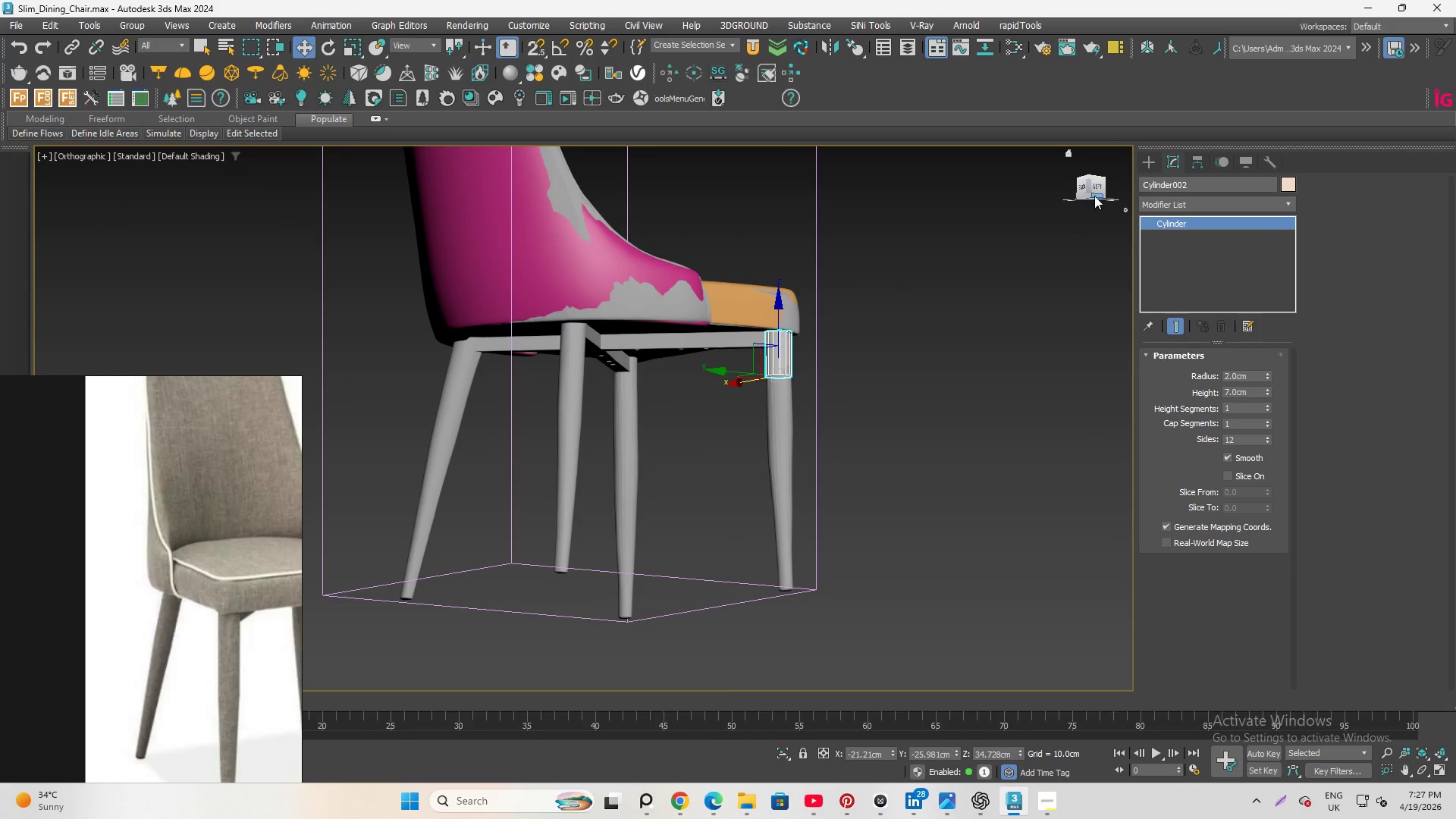 
left_click([1097, 188])
 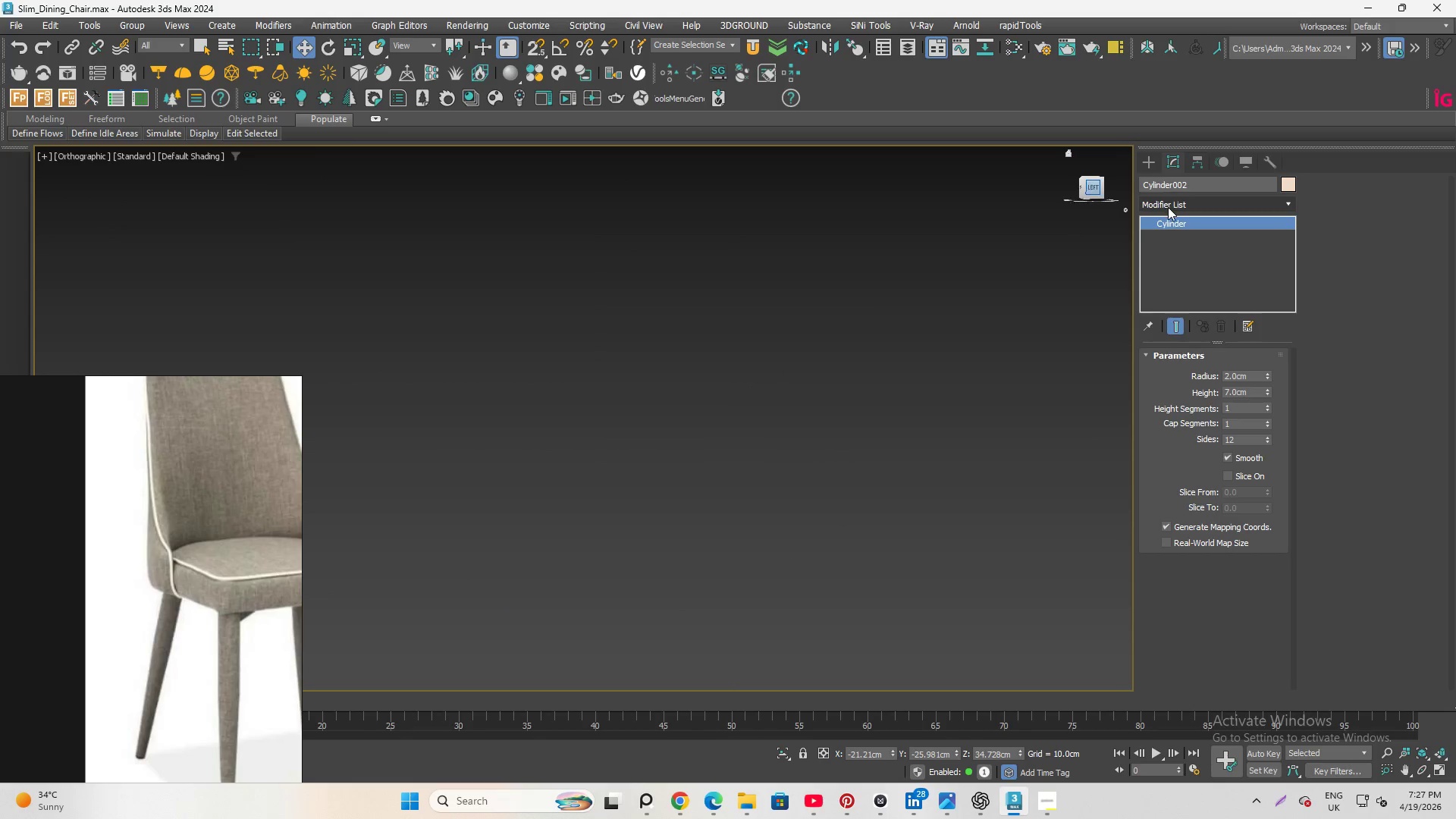 
left_click([1168, 207])
 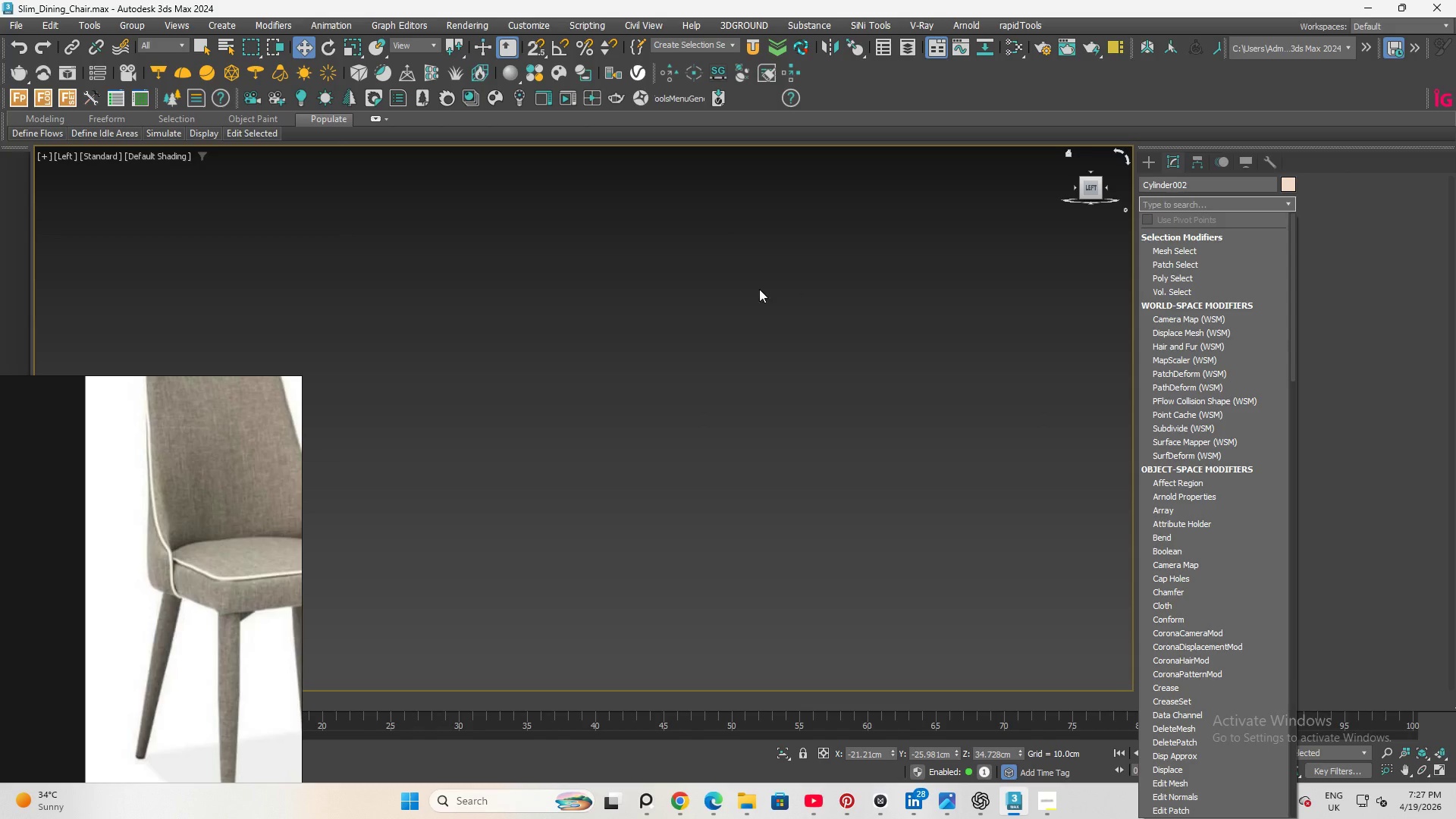 
scroll: coordinate [549, 366], scroll_direction: down, amount: 5.0
 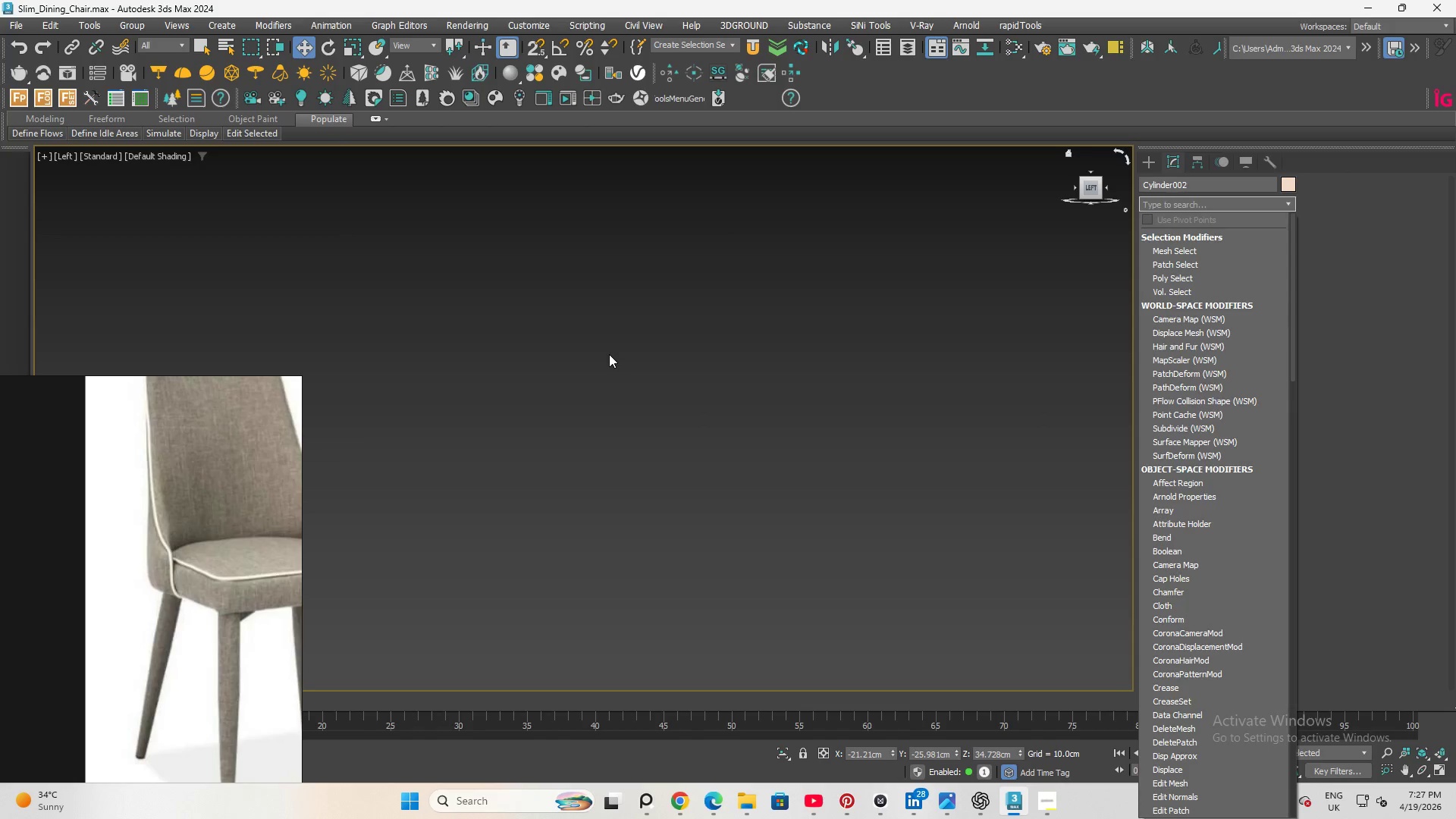 
type(zz)
 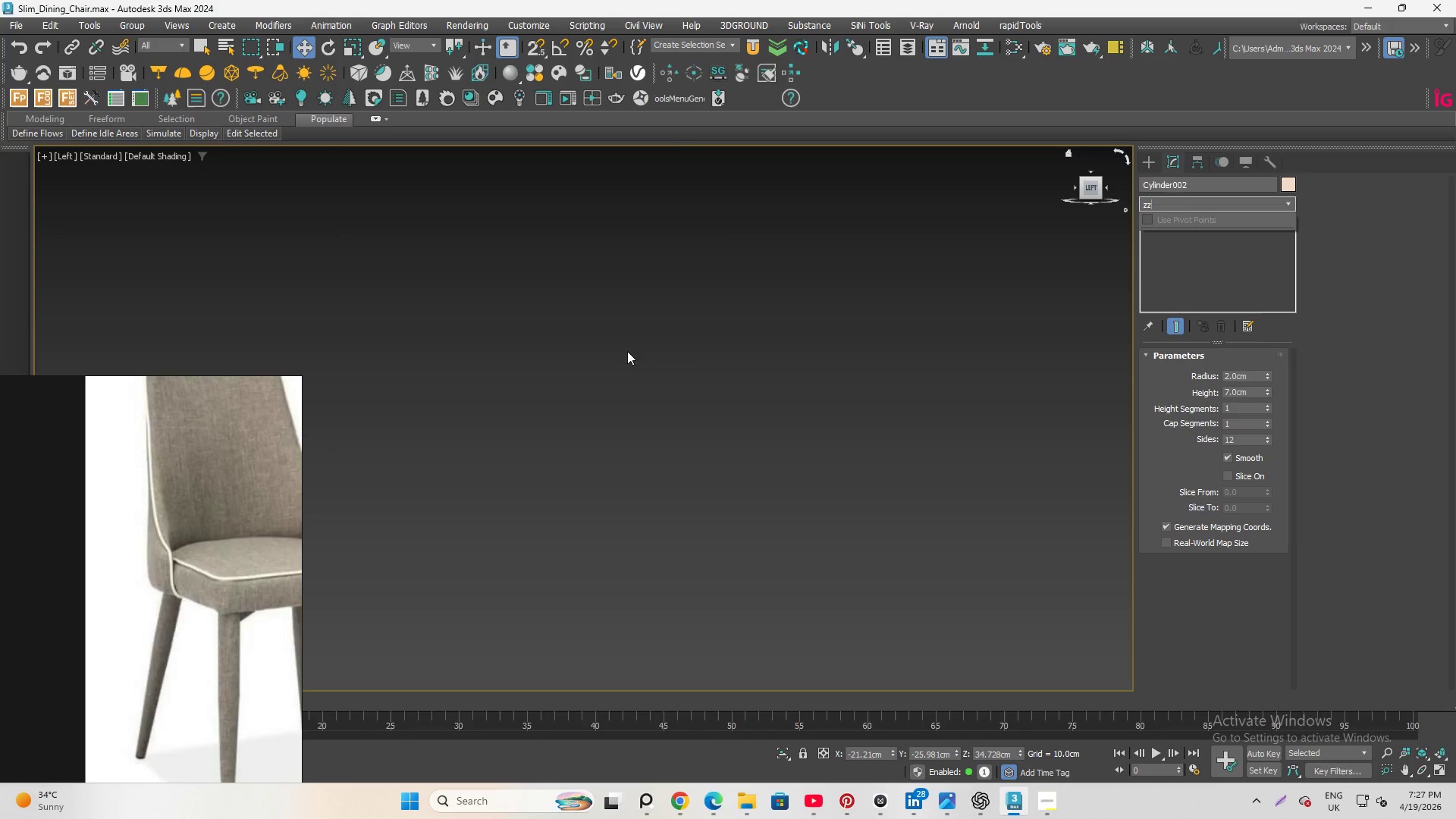 
scroll: coordinate [647, 384], scroll_direction: down, amount: 6.0
 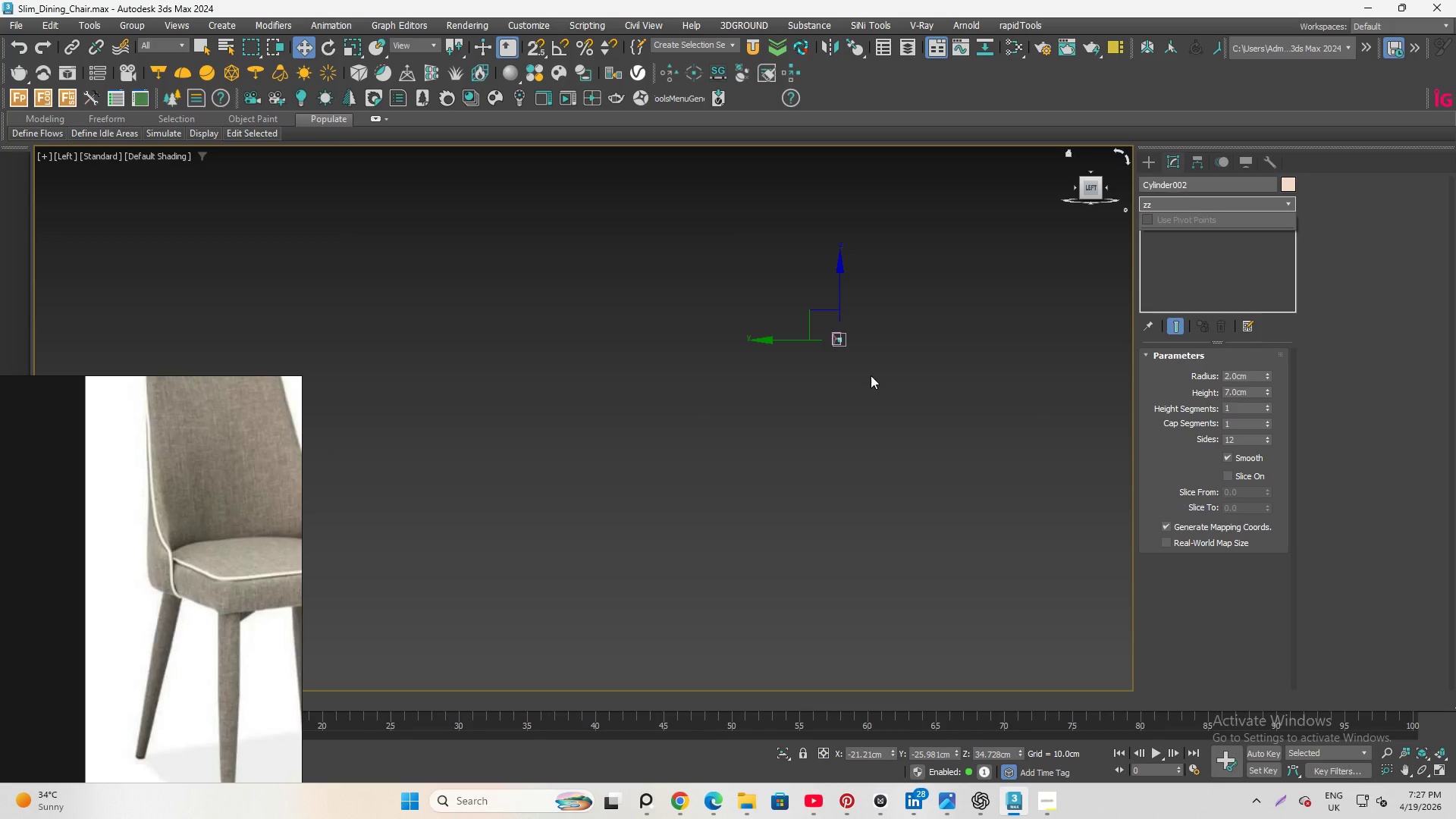 
scroll: coordinate [718, 188], scroll_direction: up, amount: 18.0
 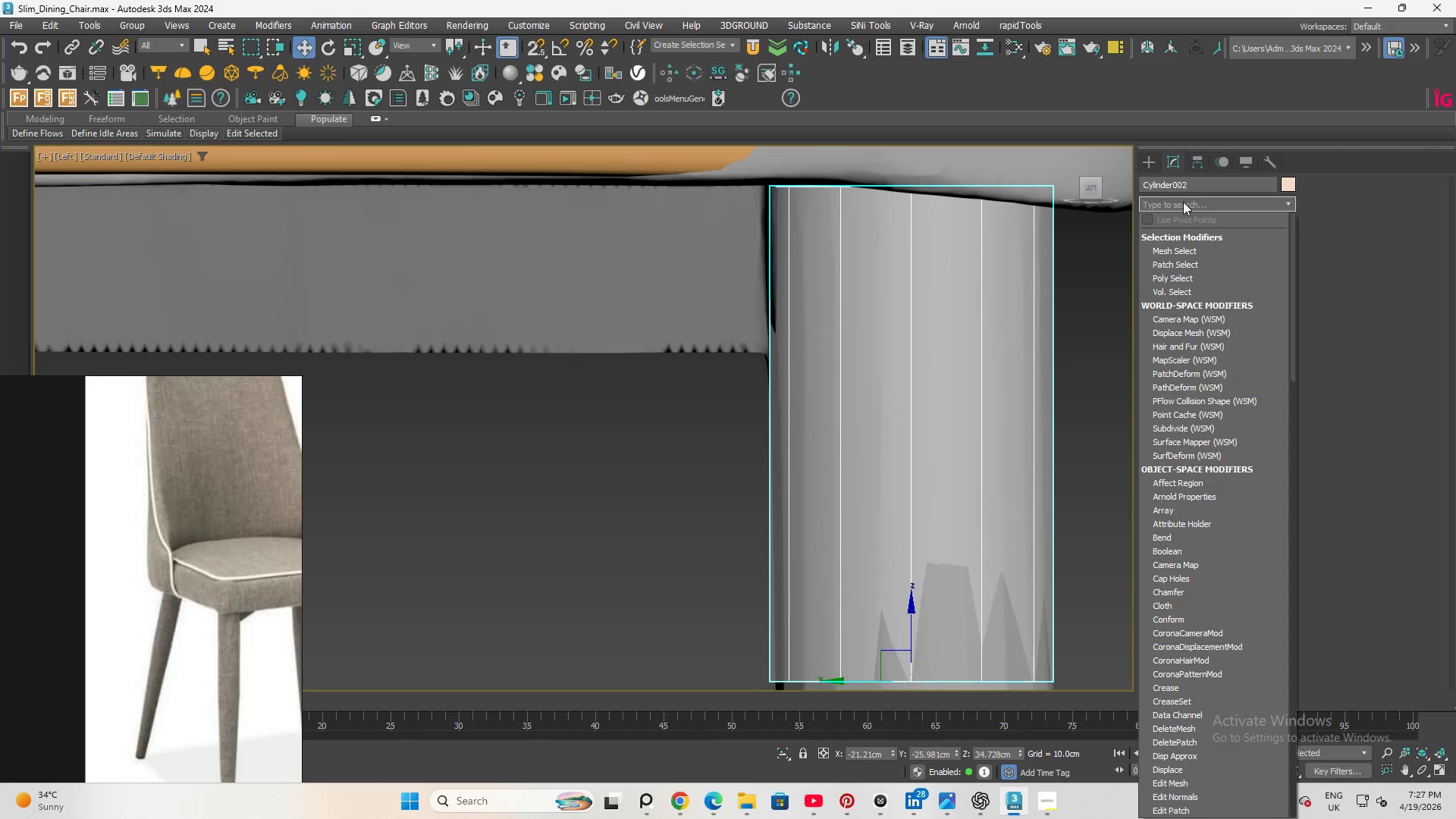 
type(ed)
 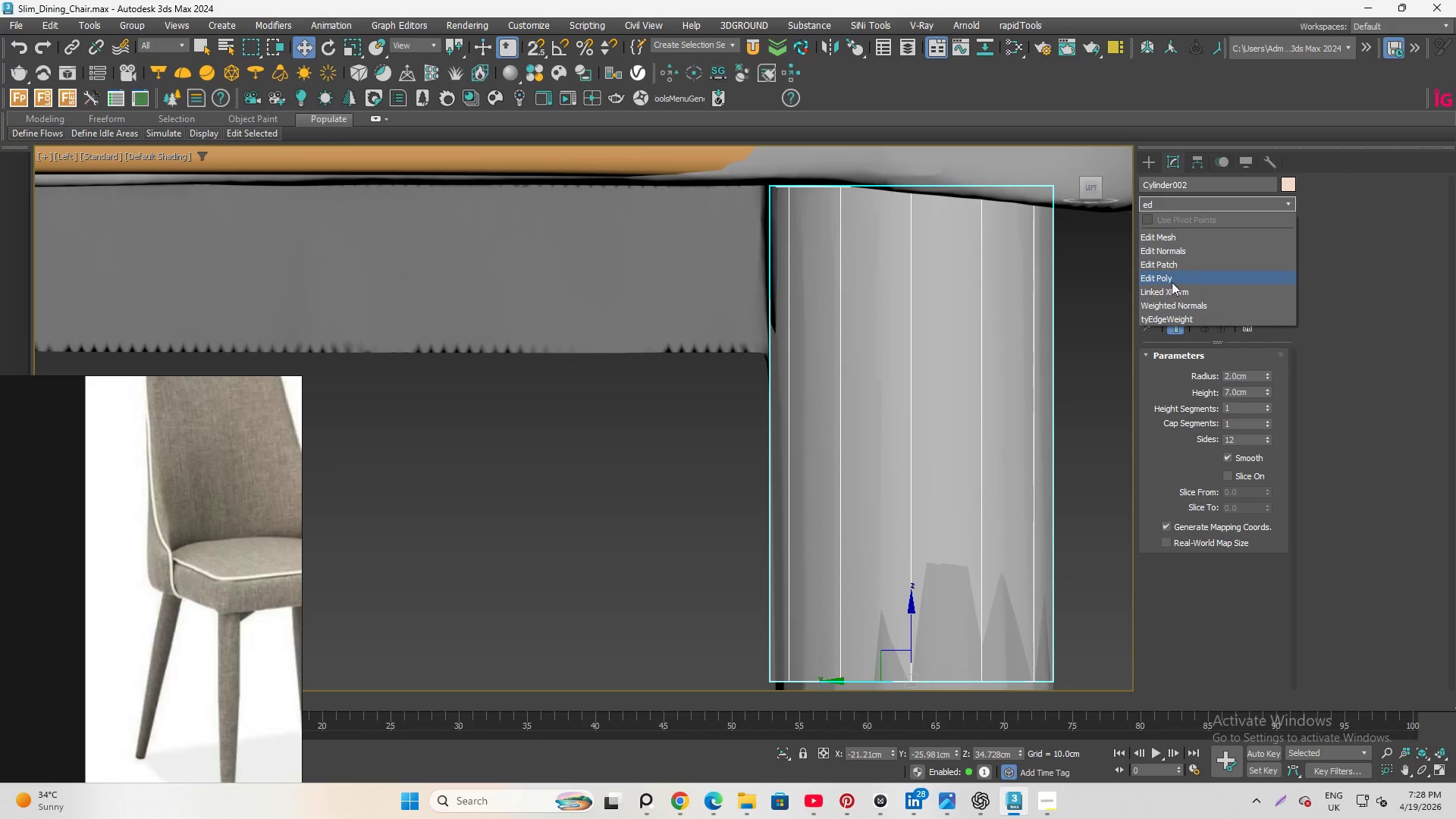 
left_click([1170, 281])
 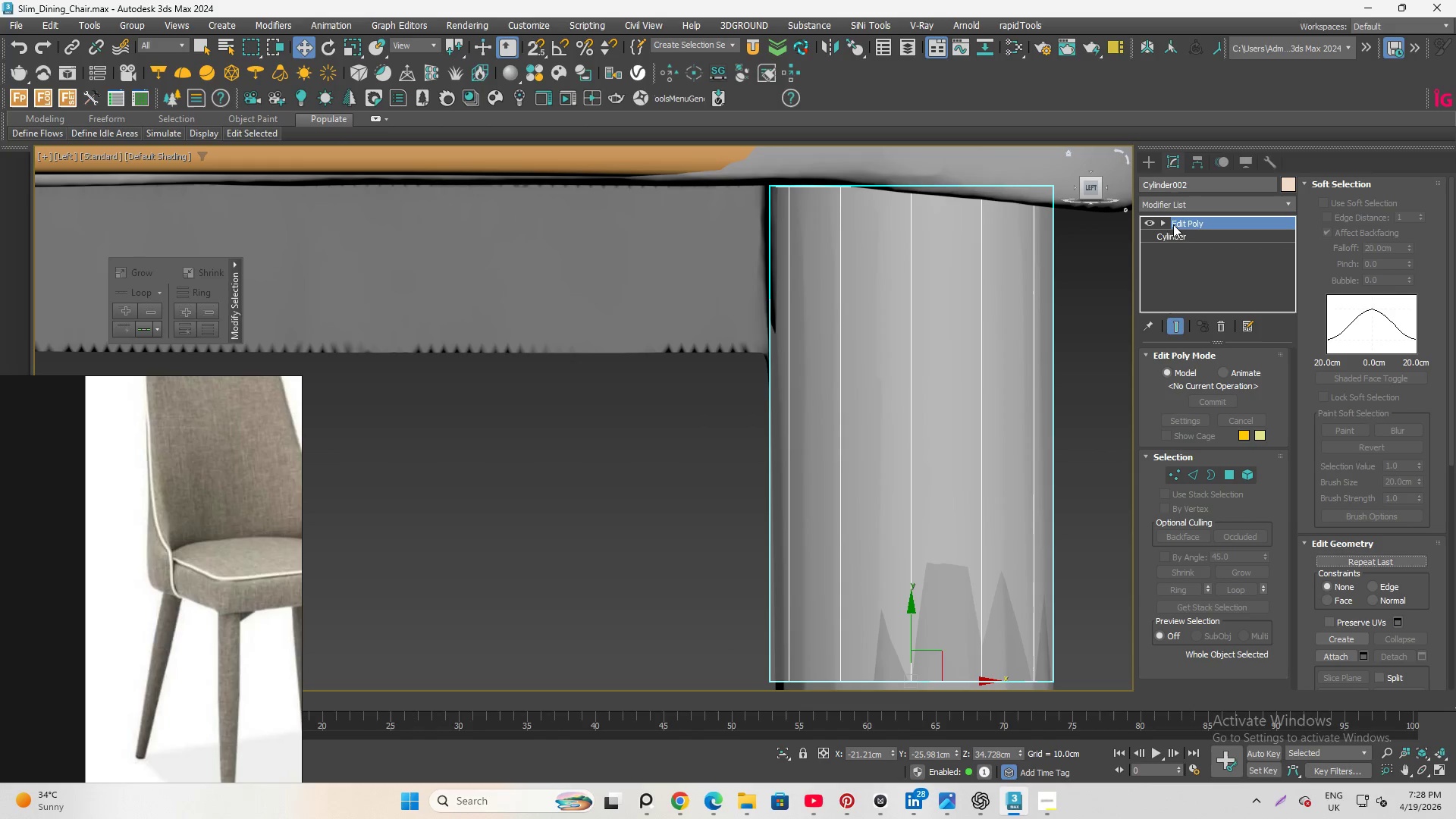 
left_click([1164, 221])
 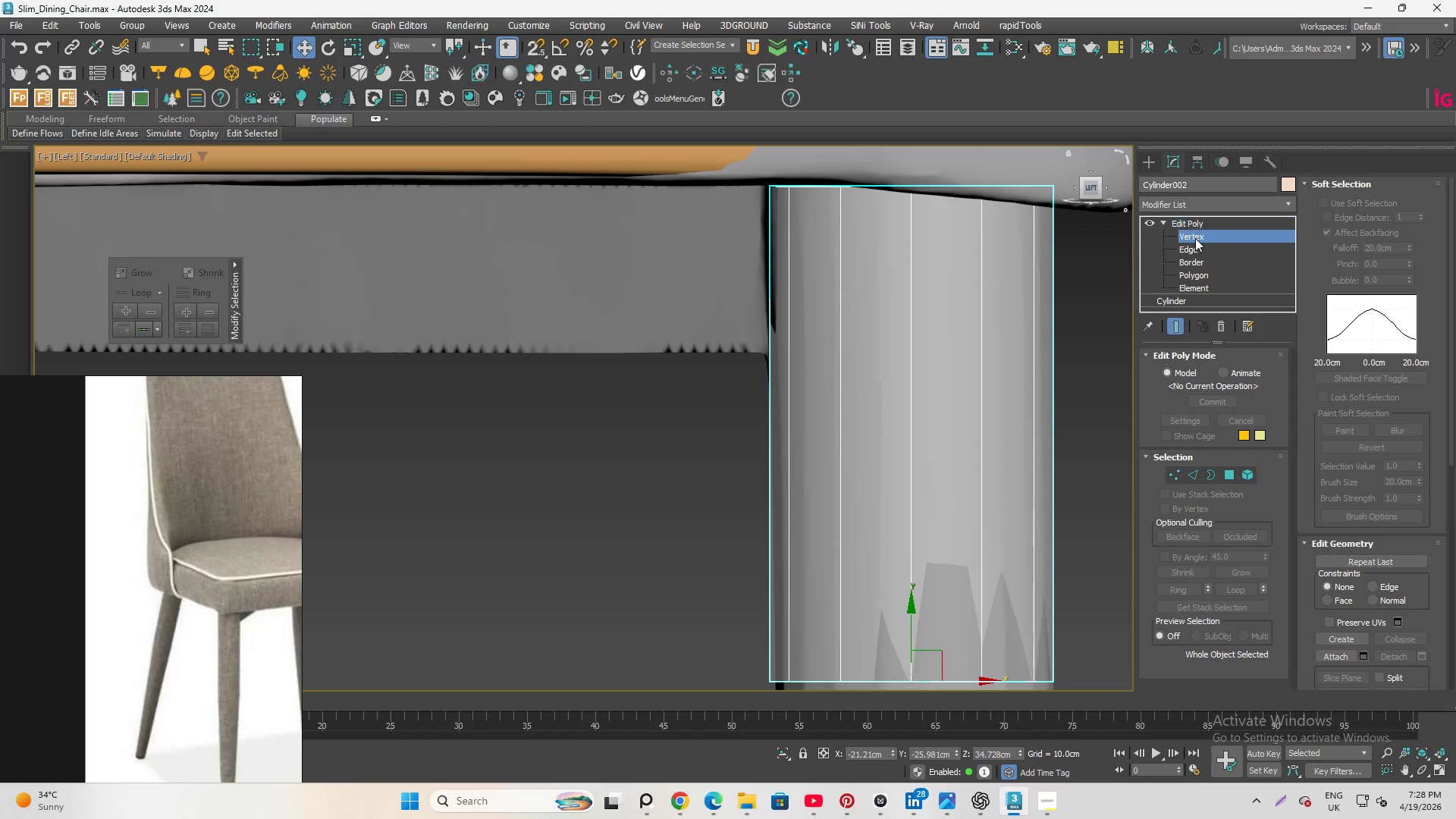 
scroll: coordinate [750, 247], scroll_direction: down, amount: 8.0
 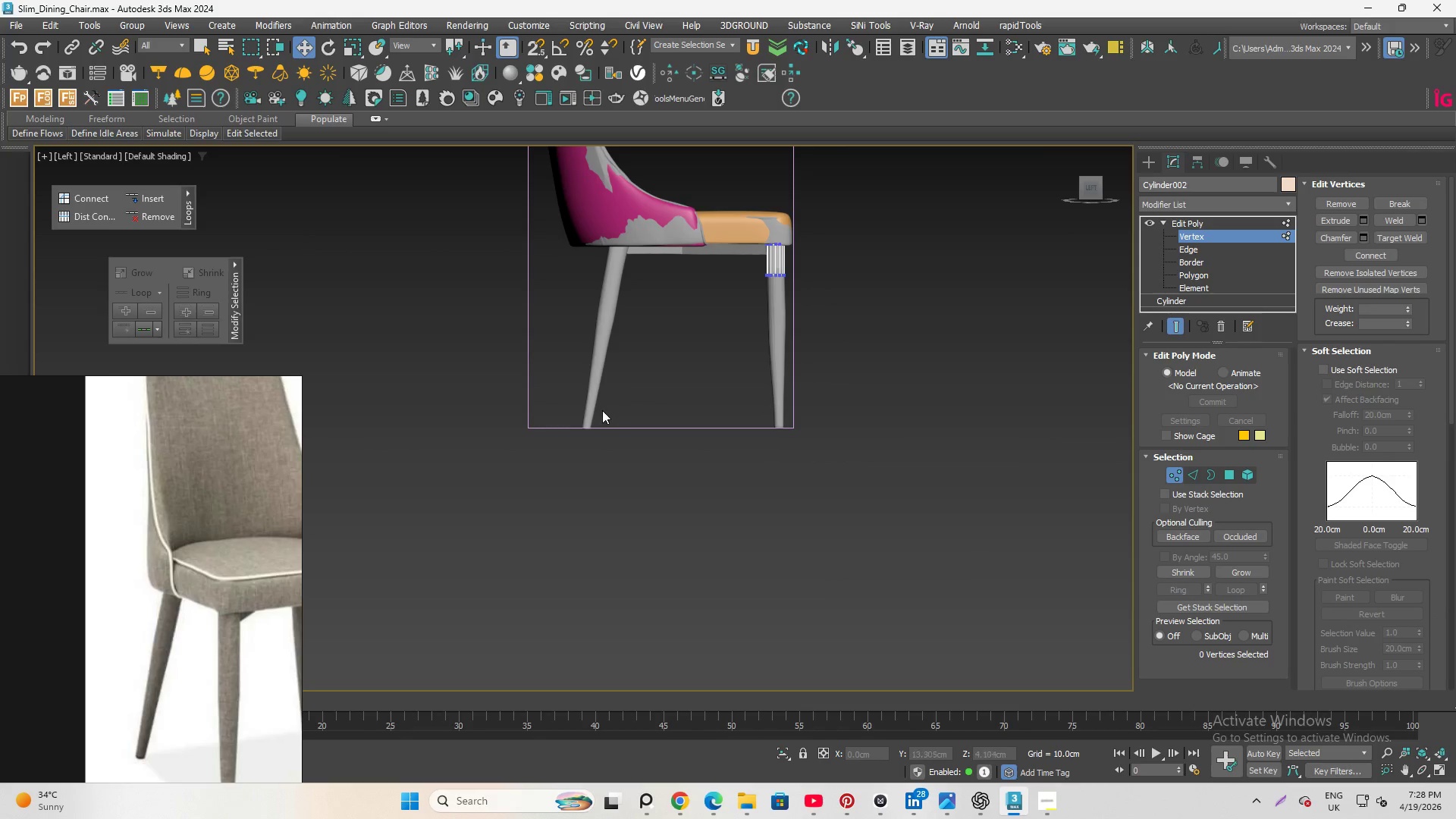 
scroll: coordinate [788, 257], scroll_direction: up, amount: 4.0
 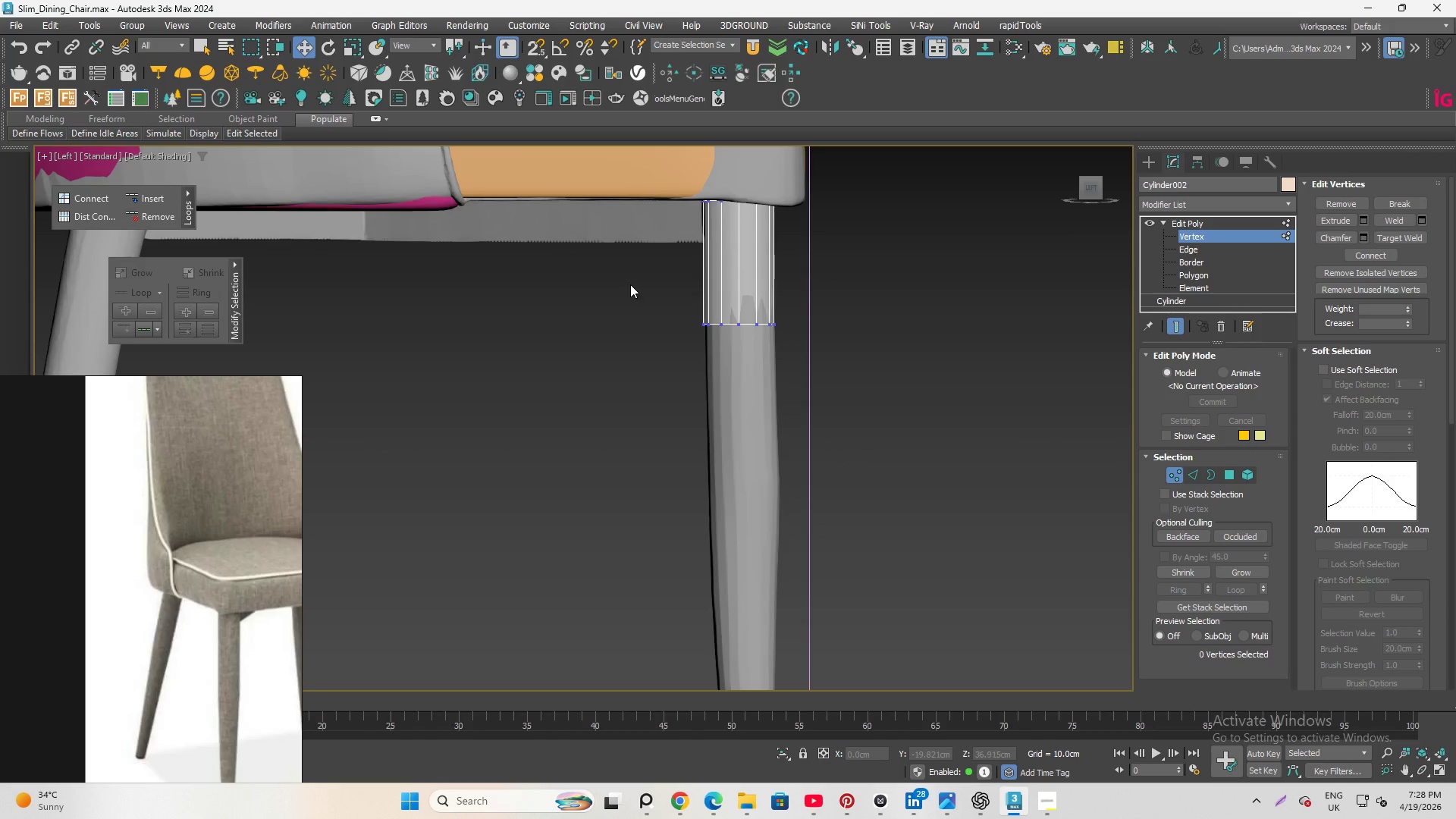 
left_click_drag(start_coordinate=[633, 284], to_coordinate=[861, 372])
 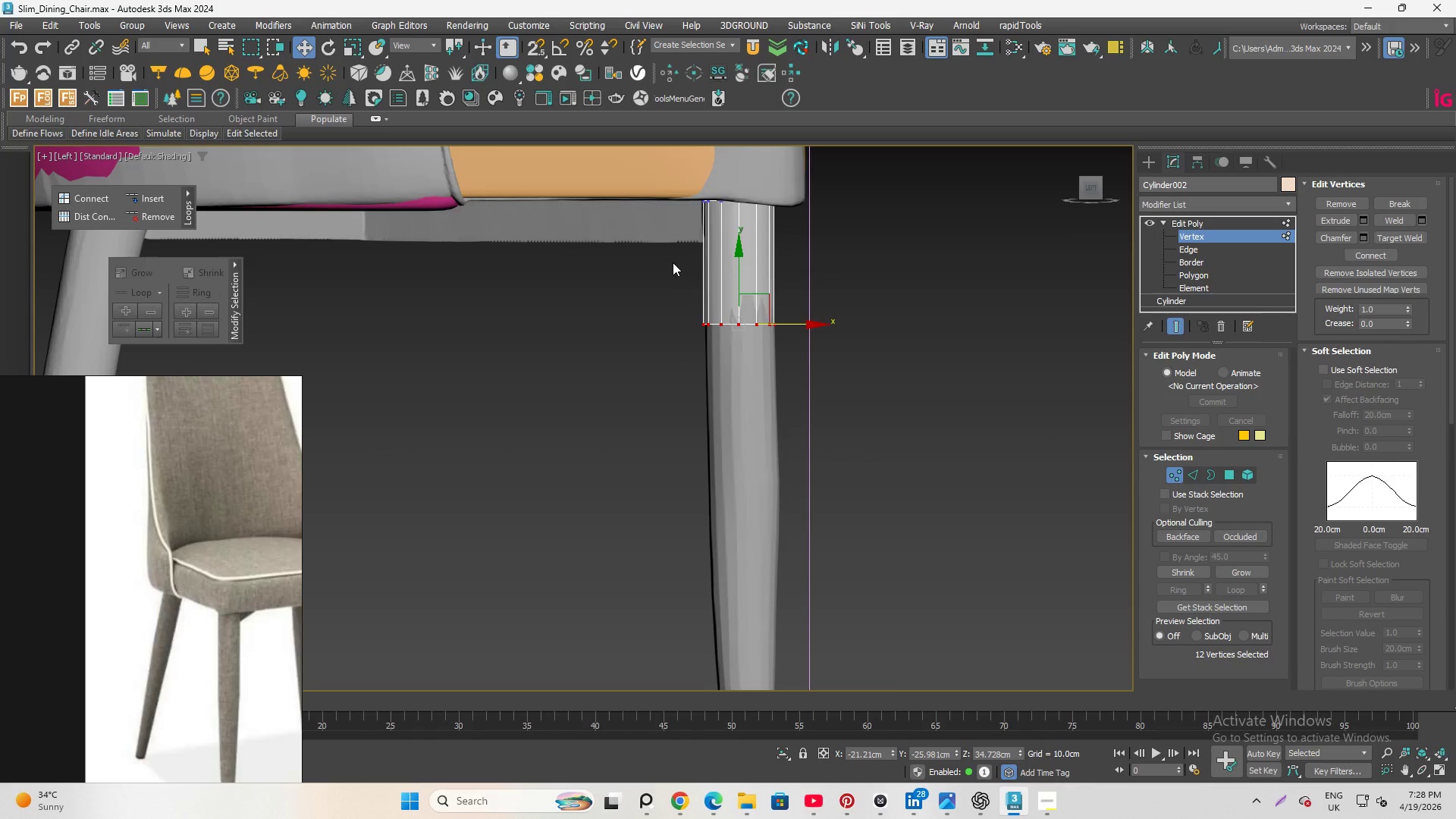 
scroll: coordinate [673, 262], scroll_direction: down, amount: 3.0
 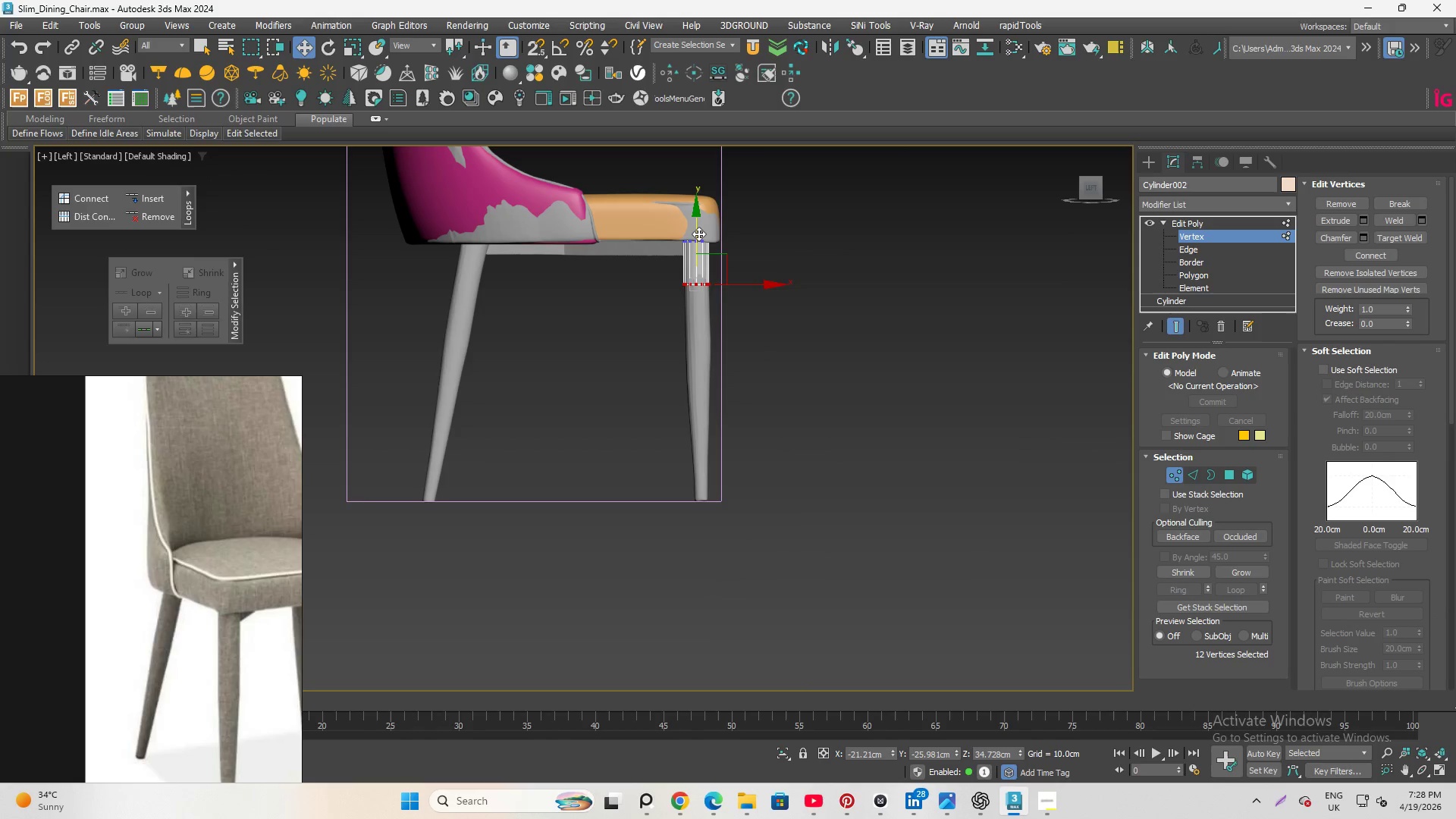 
left_click_drag(start_coordinate=[697, 231], to_coordinate=[702, 444])
 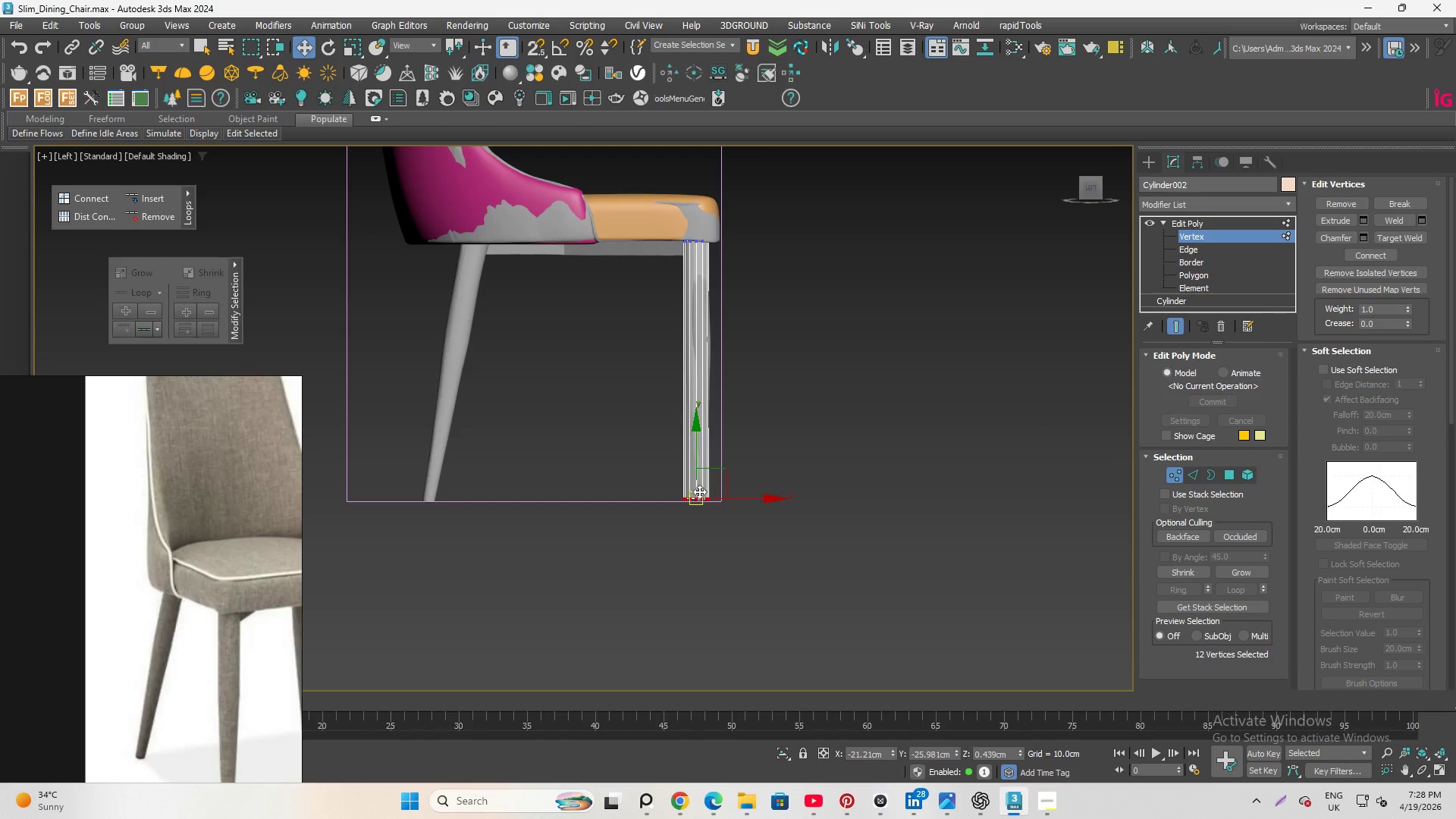 
scroll: coordinate [698, 498], scroll_direction: up, amount: 6.0
 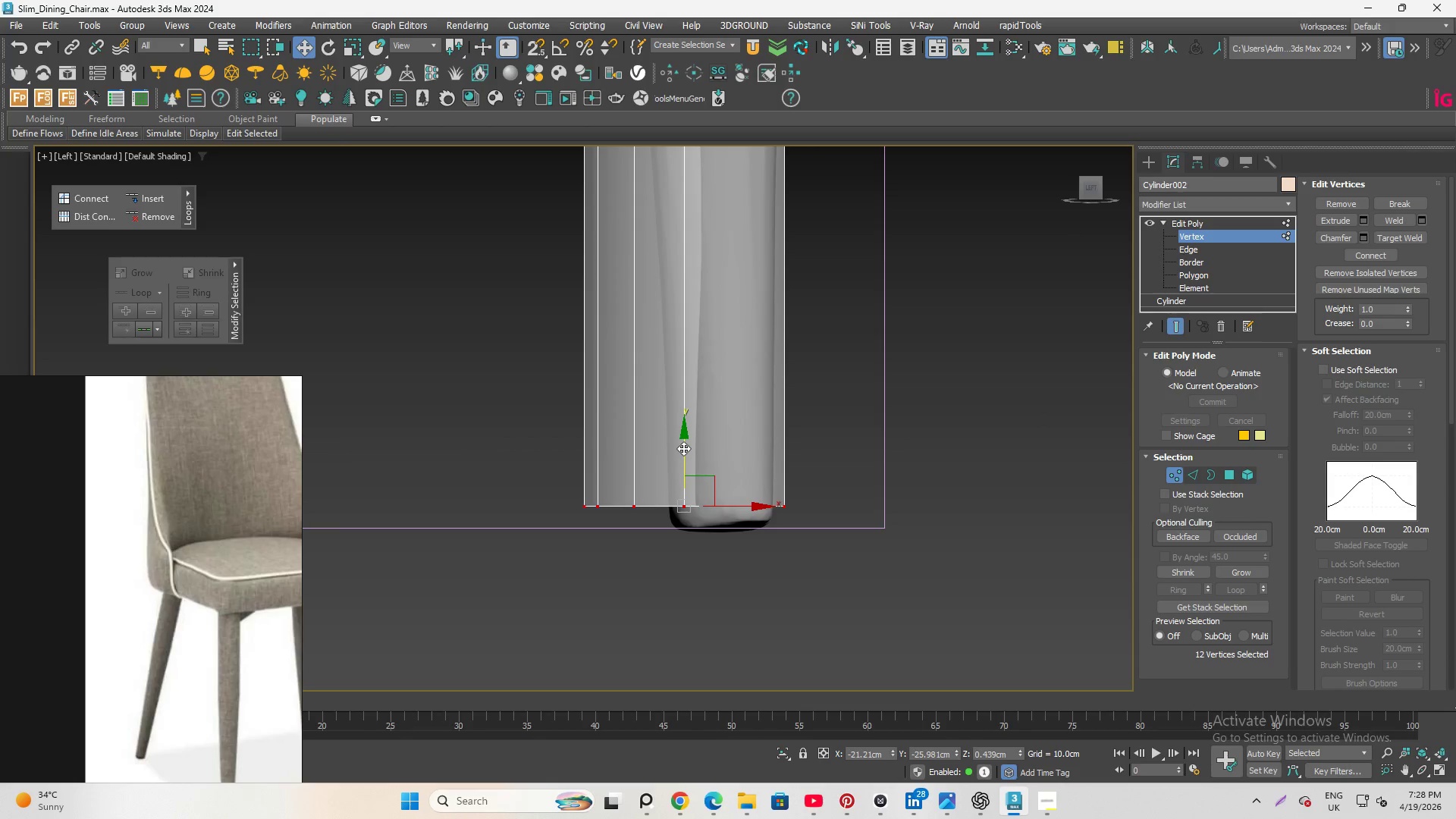 
key(S)
 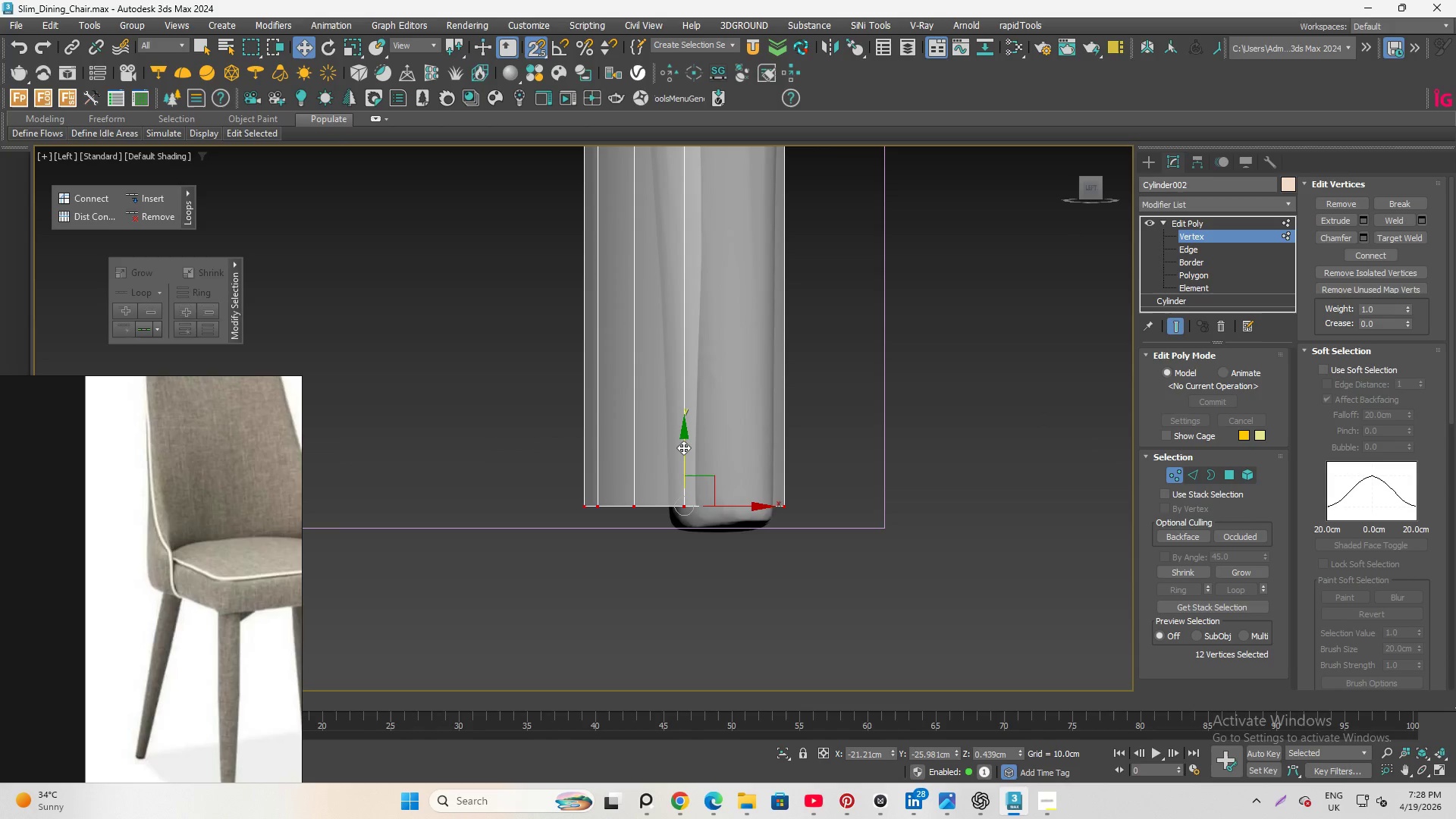 
left_click_drag(start_coordinate=[683, 447], to_coordinate=[888, 526])
 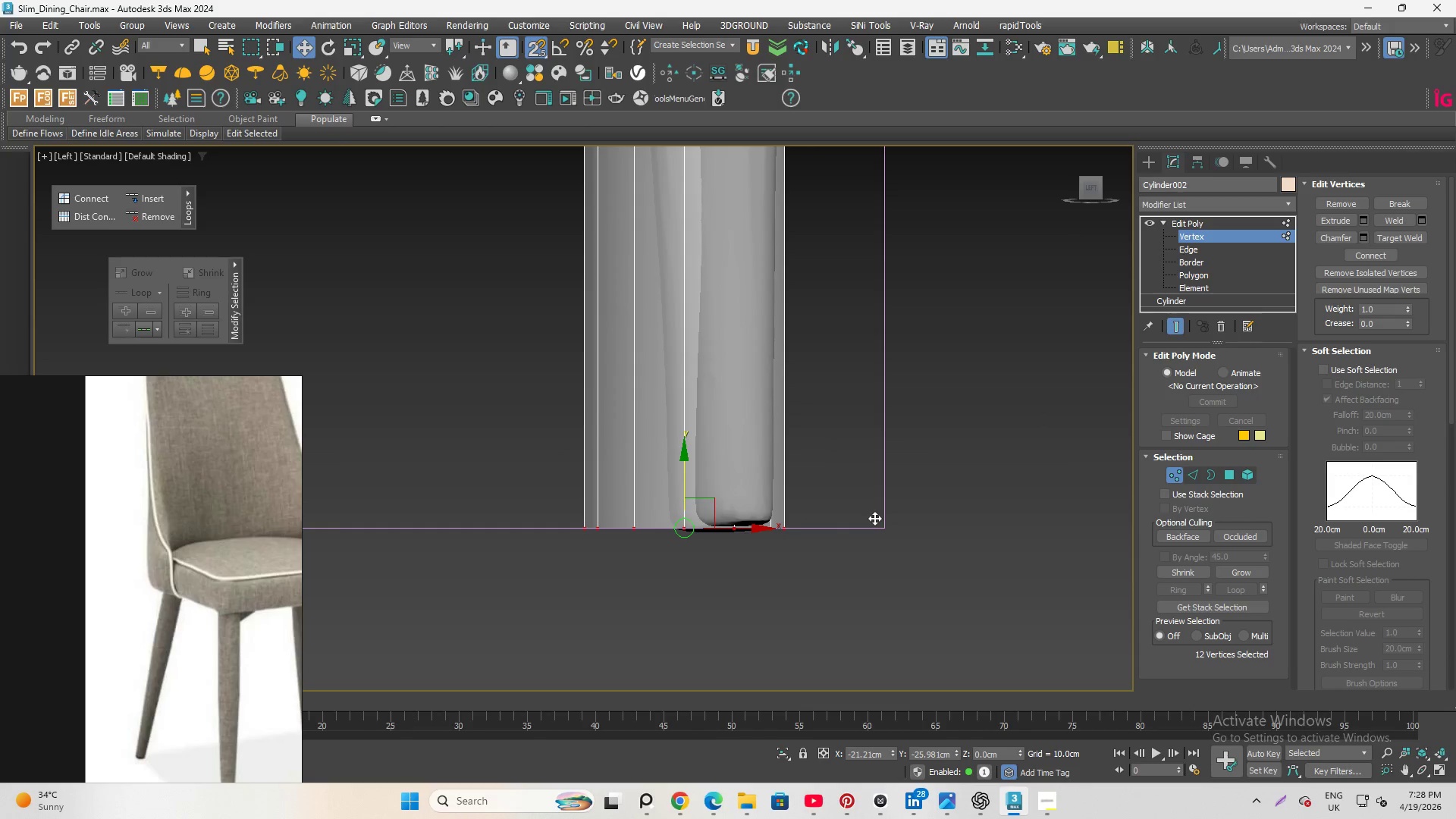 
key(Q)
 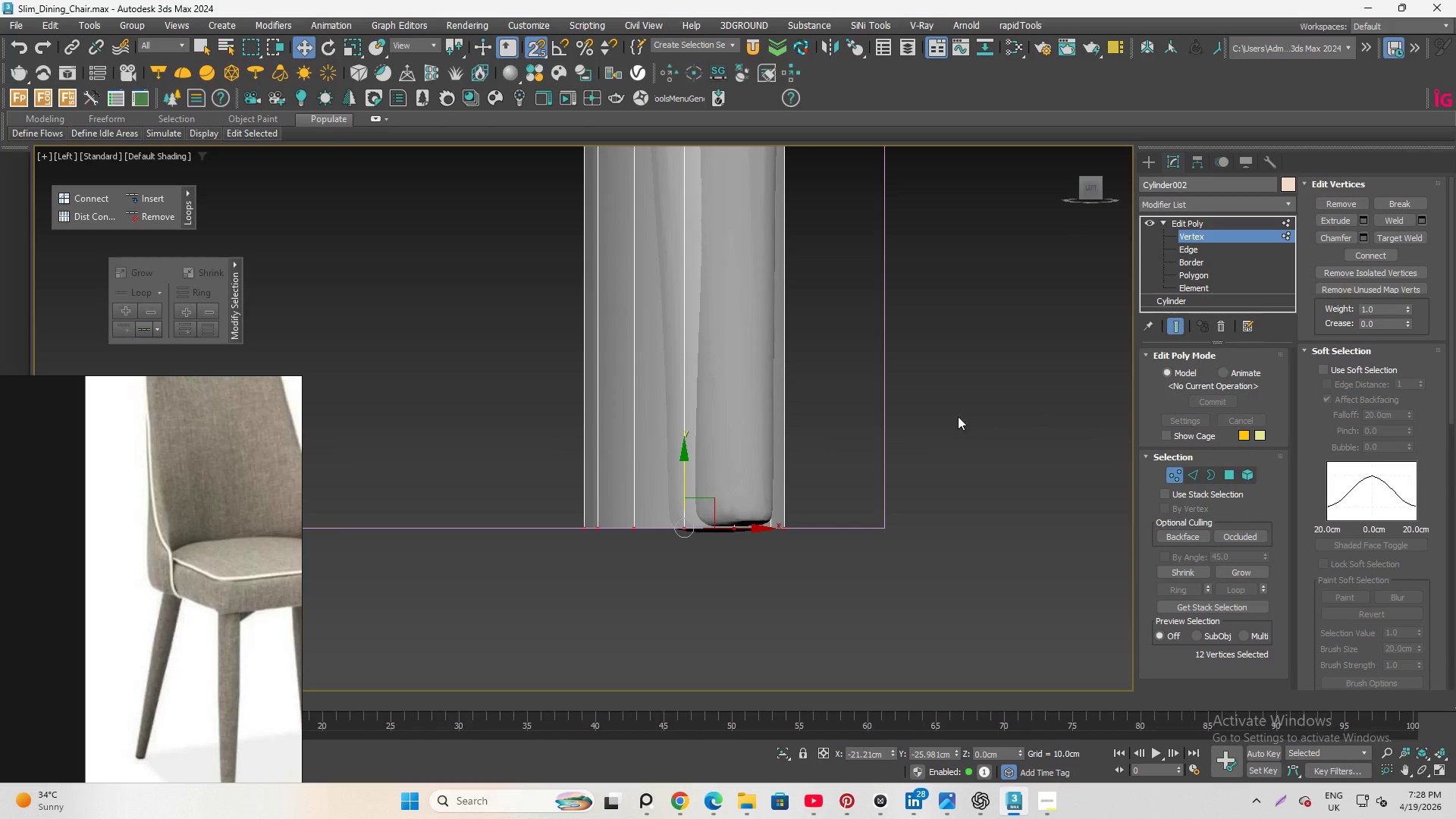 
left_click([958, 416])
 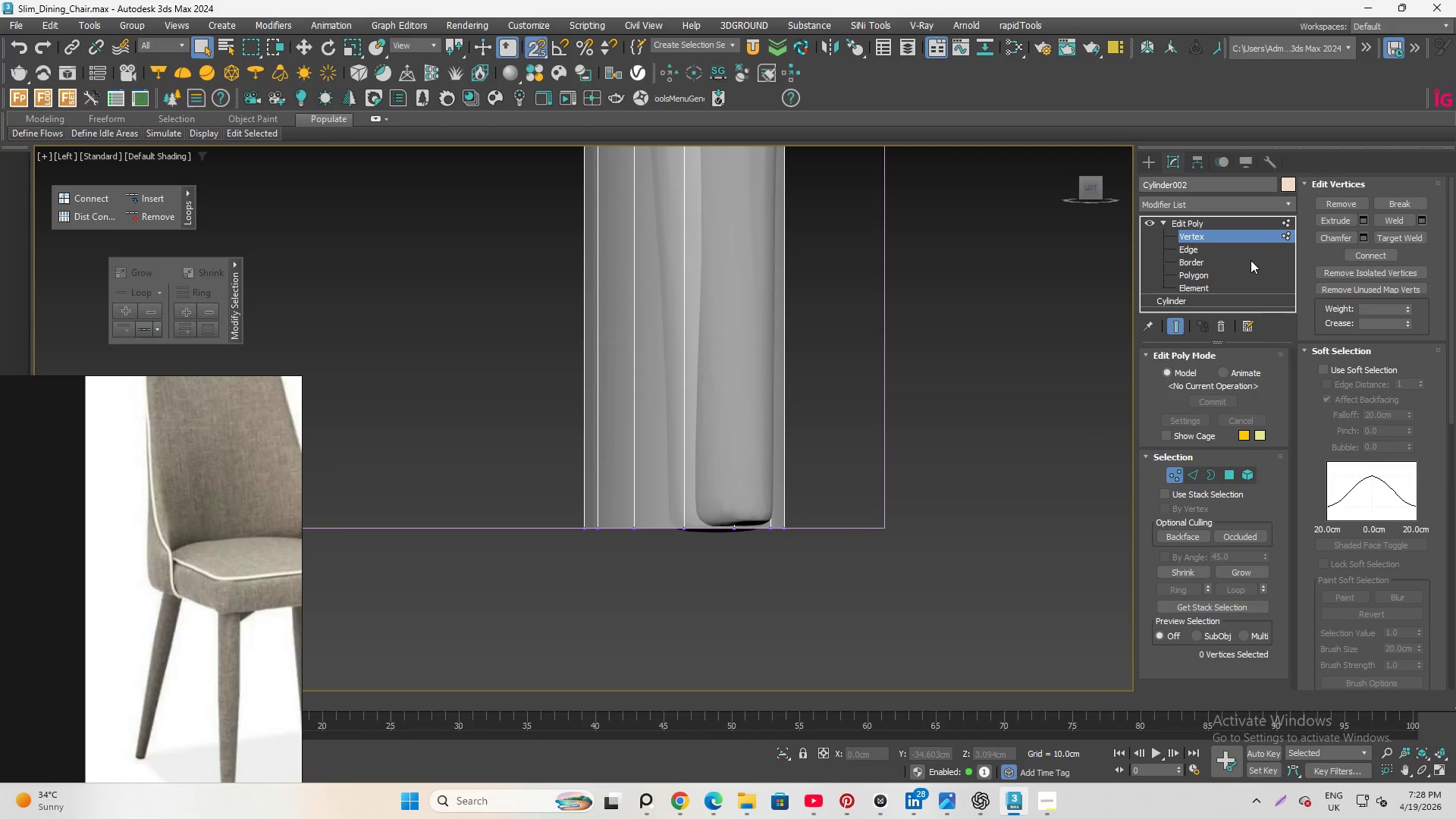 
left_click([1241, 238])
 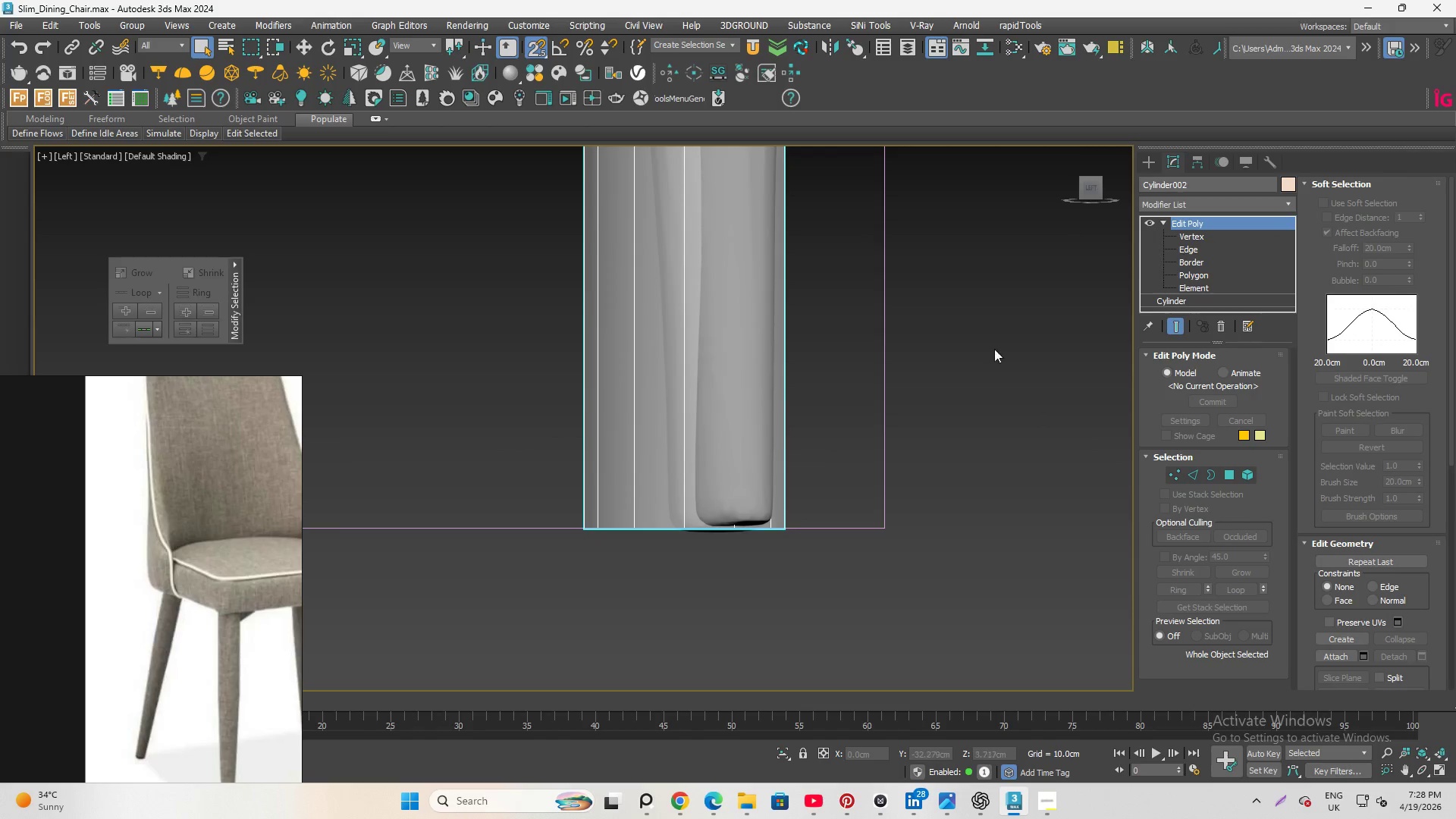 
scroll: coordinate [938, 494], scroll_direction: down, amount: 5.0
 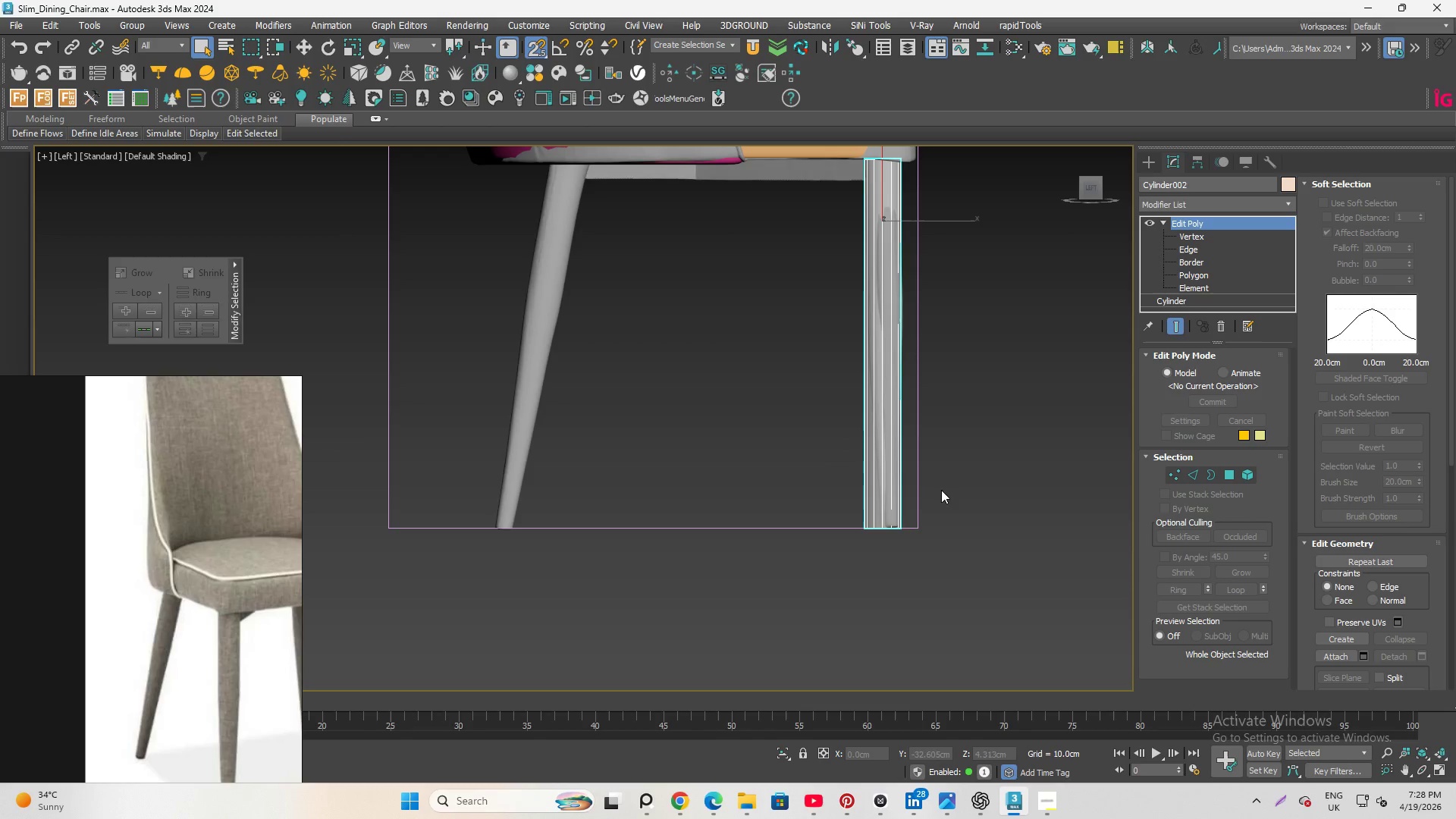 
key(Control+S)
 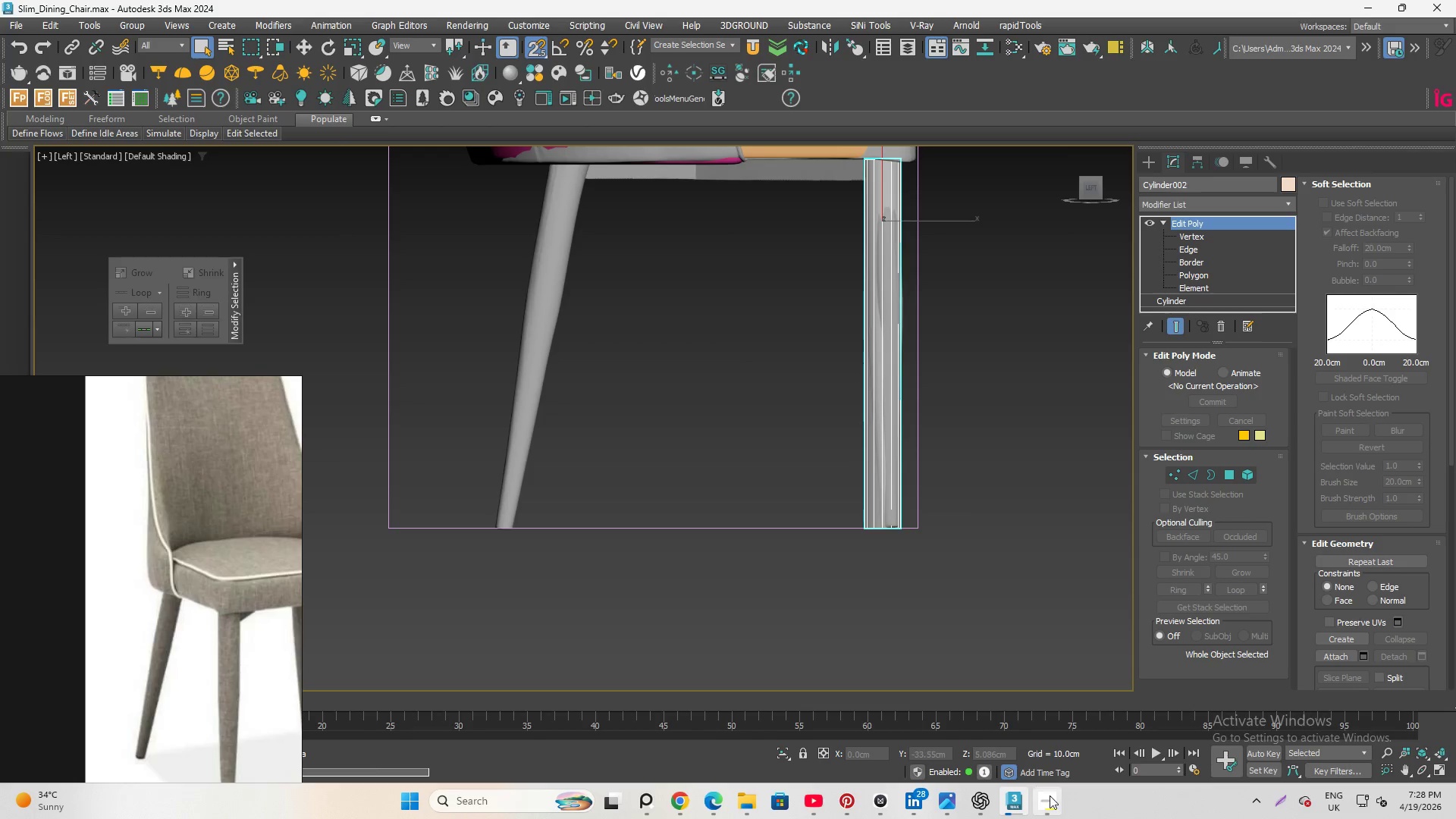 
left_click([1053, 799])
 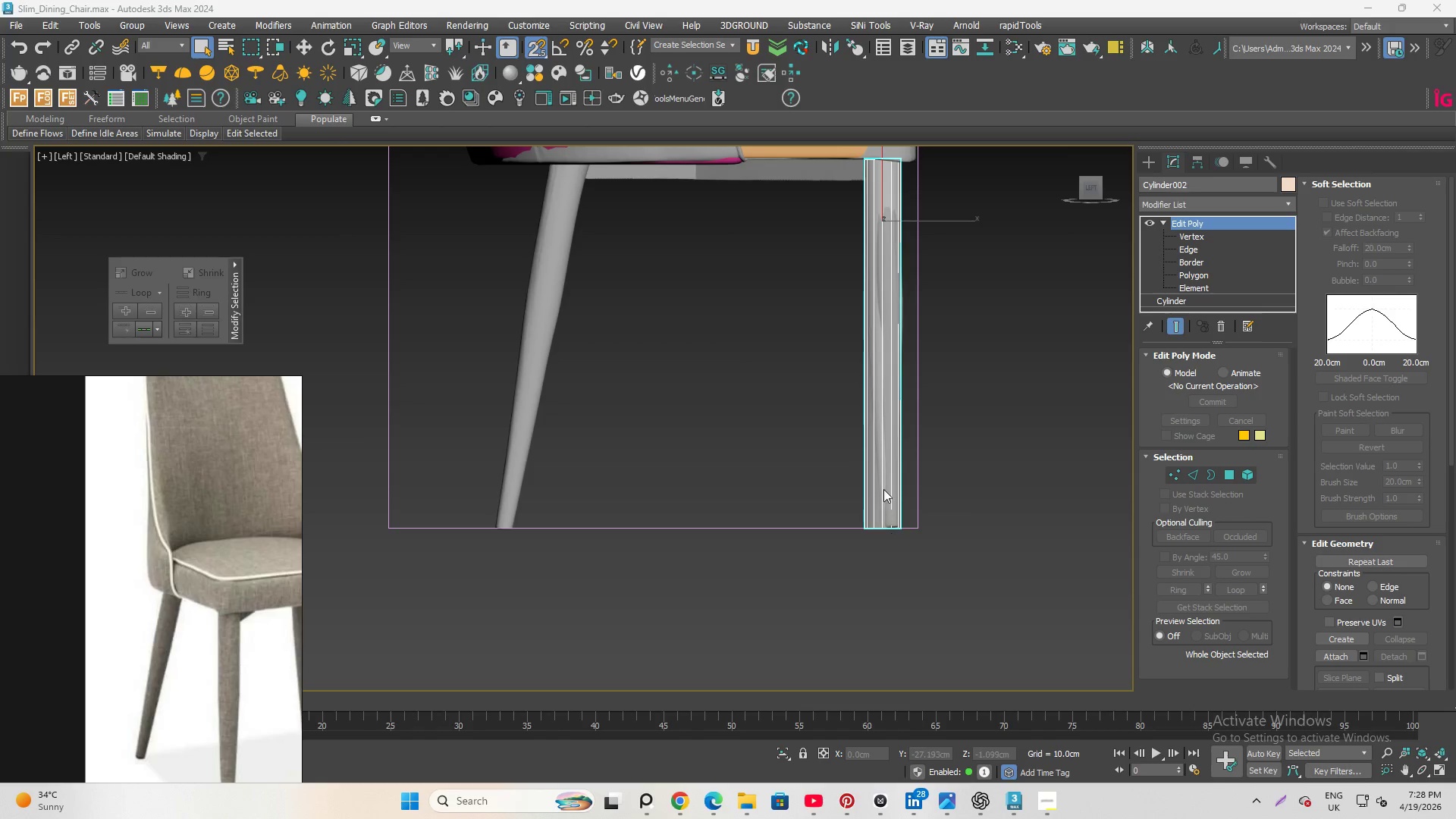 
scroll: coordinate [1015, 541], scroll_direction: down, amount: 1.0
 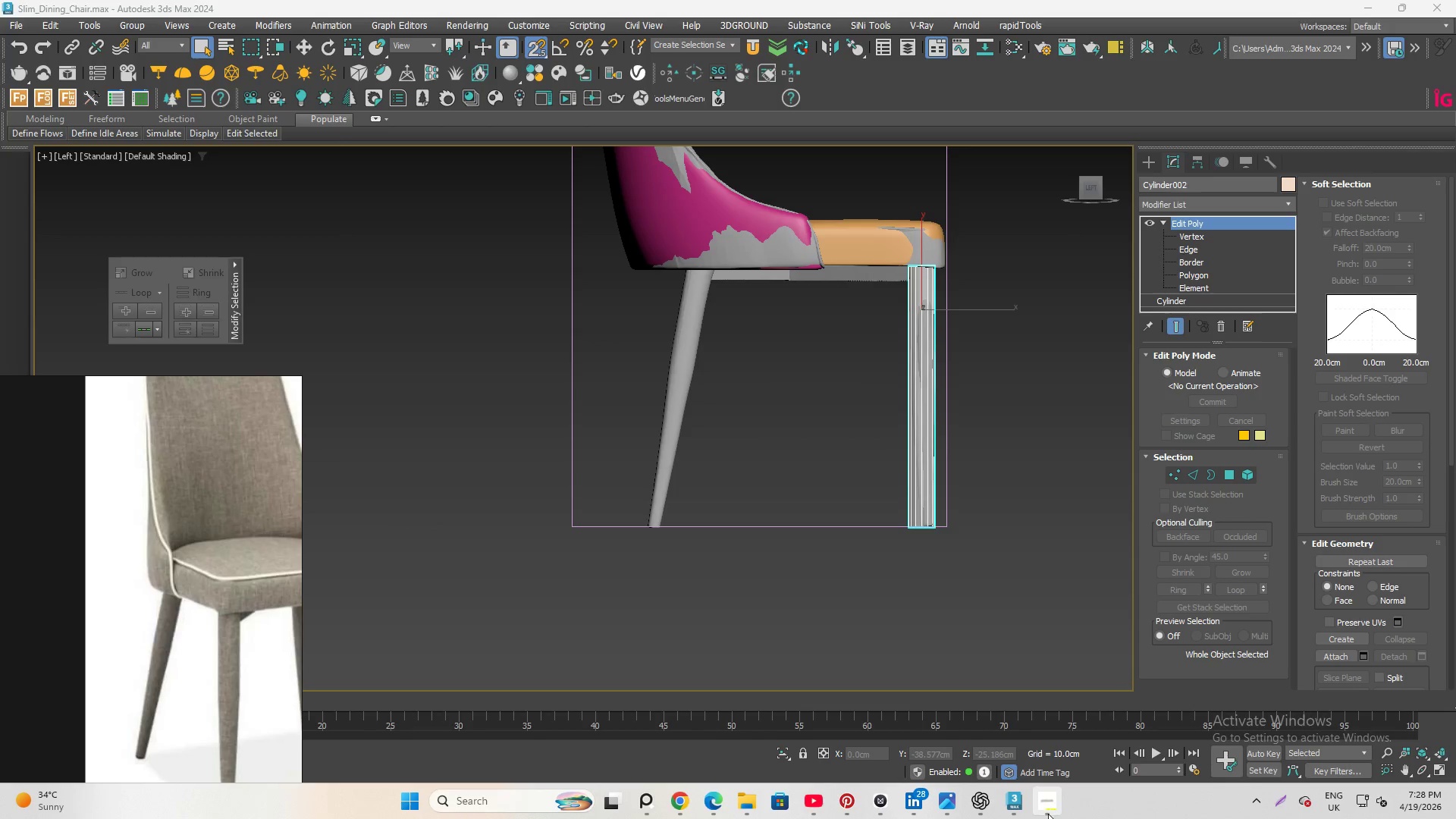 
left_click([1048, 812])
 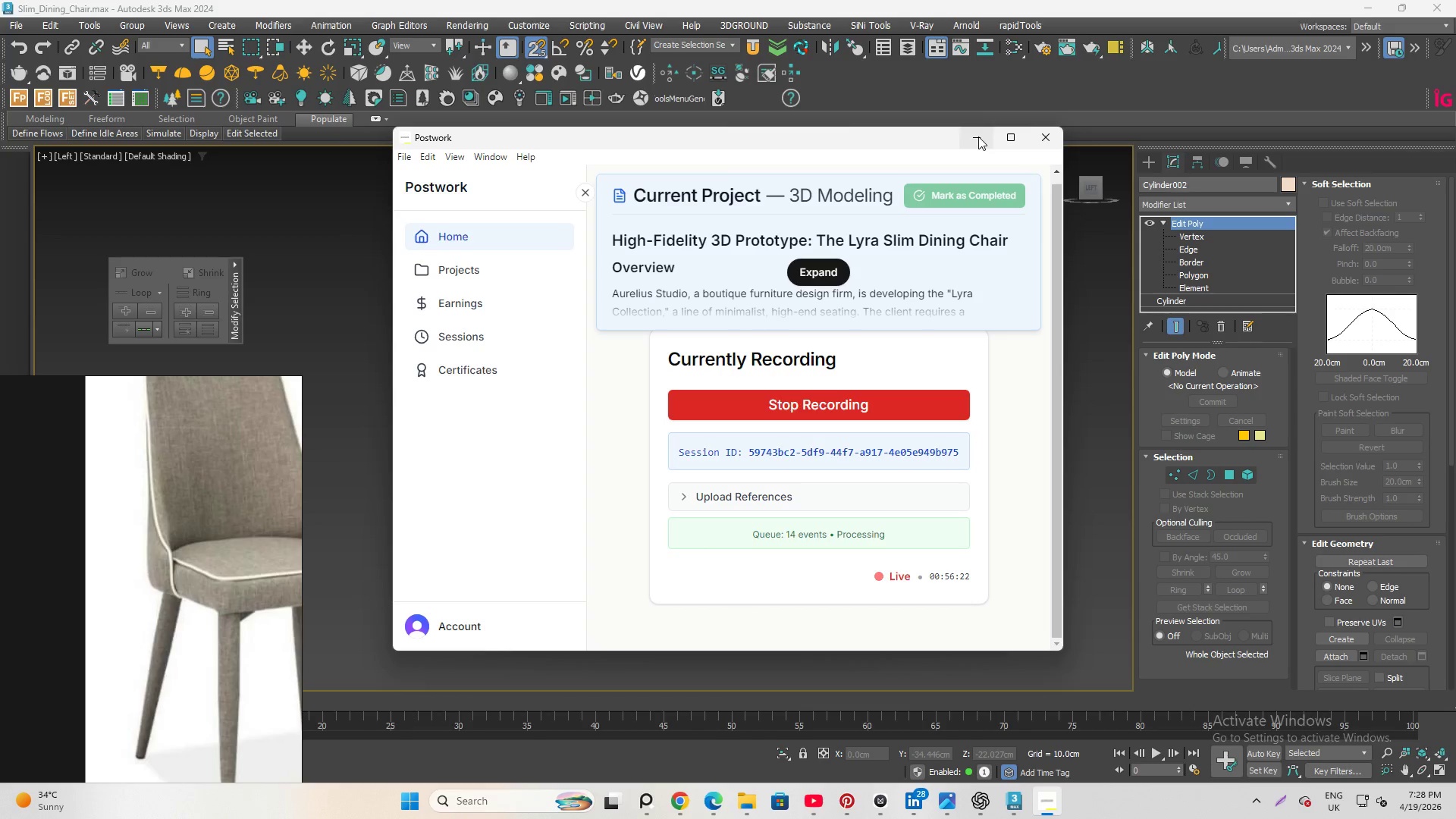 
wait(5.42)
 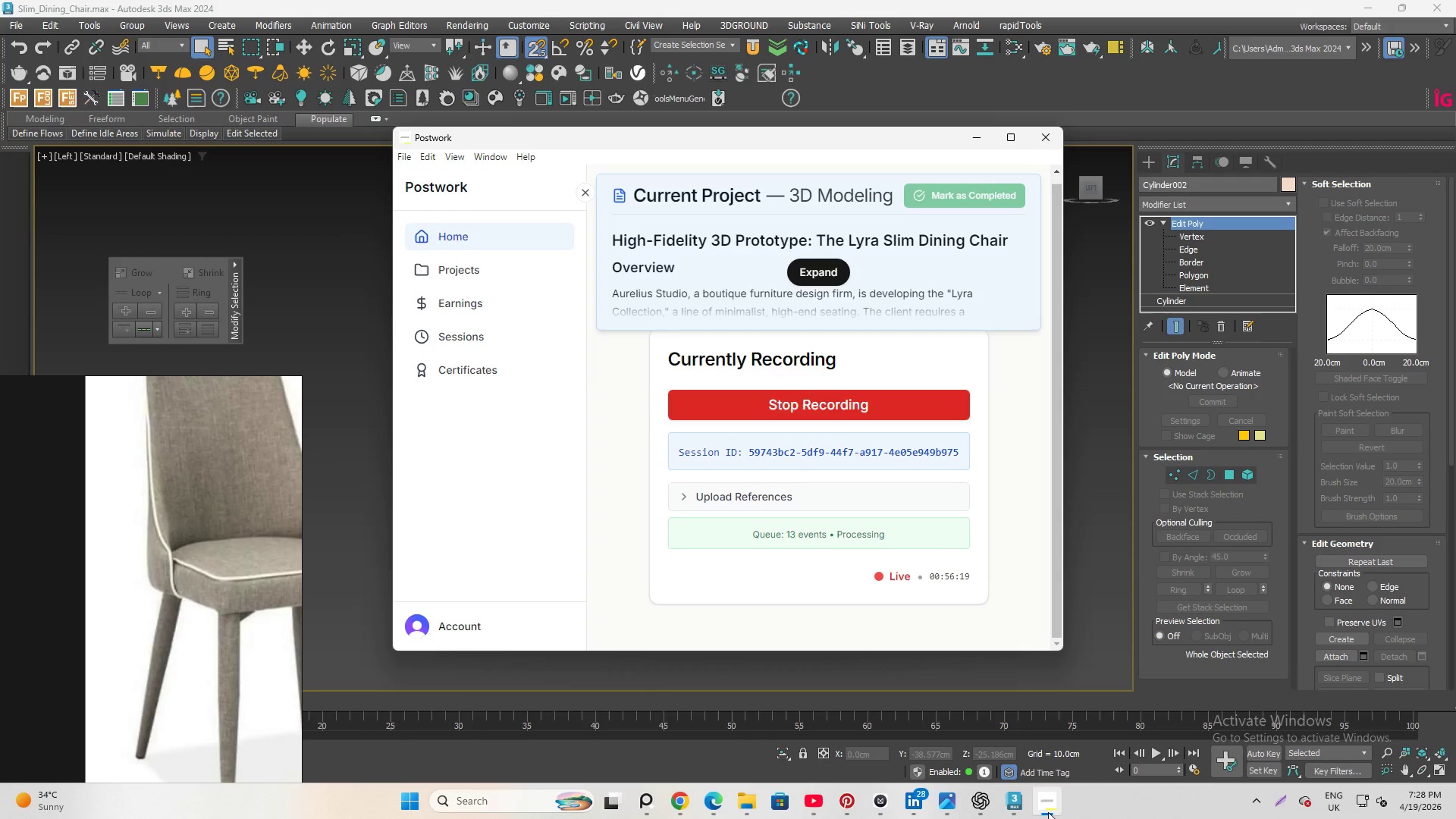 
left_click([978, 136])
 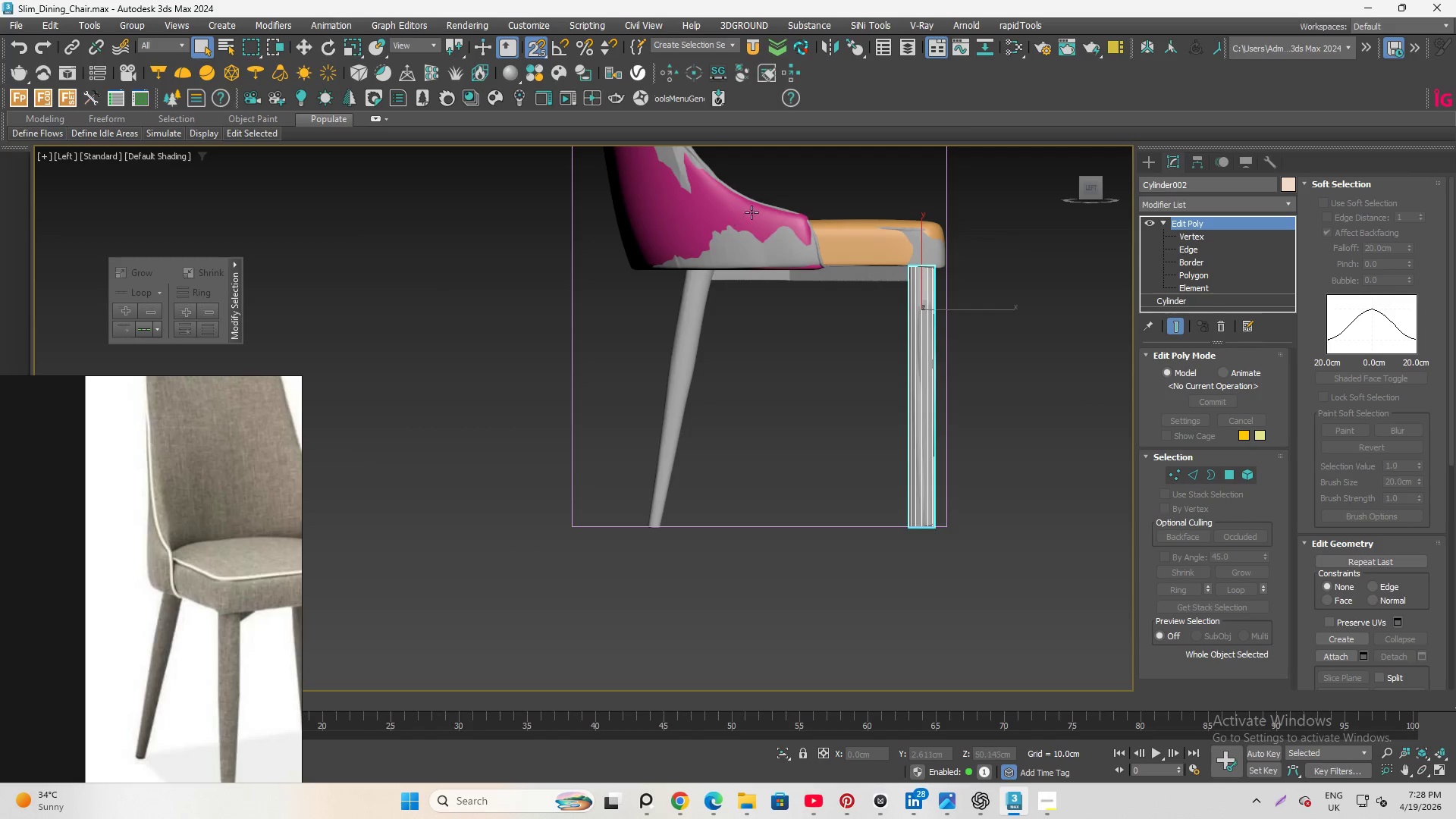 
scroll: coordinate [570, 275], scroll_direction: up, amount: 2.0
 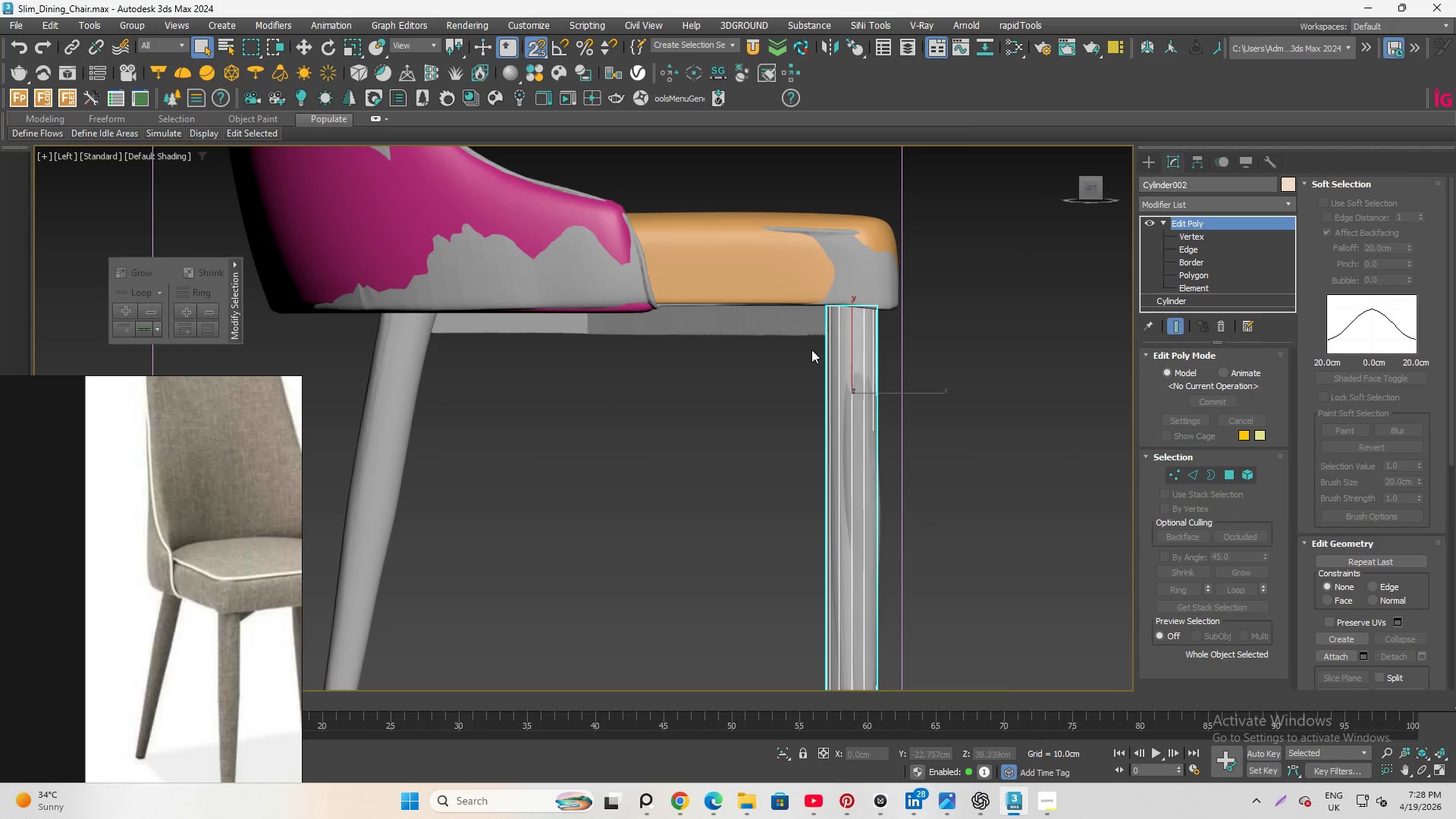 
hold_key(key=AltLeft, duration=5.2)
 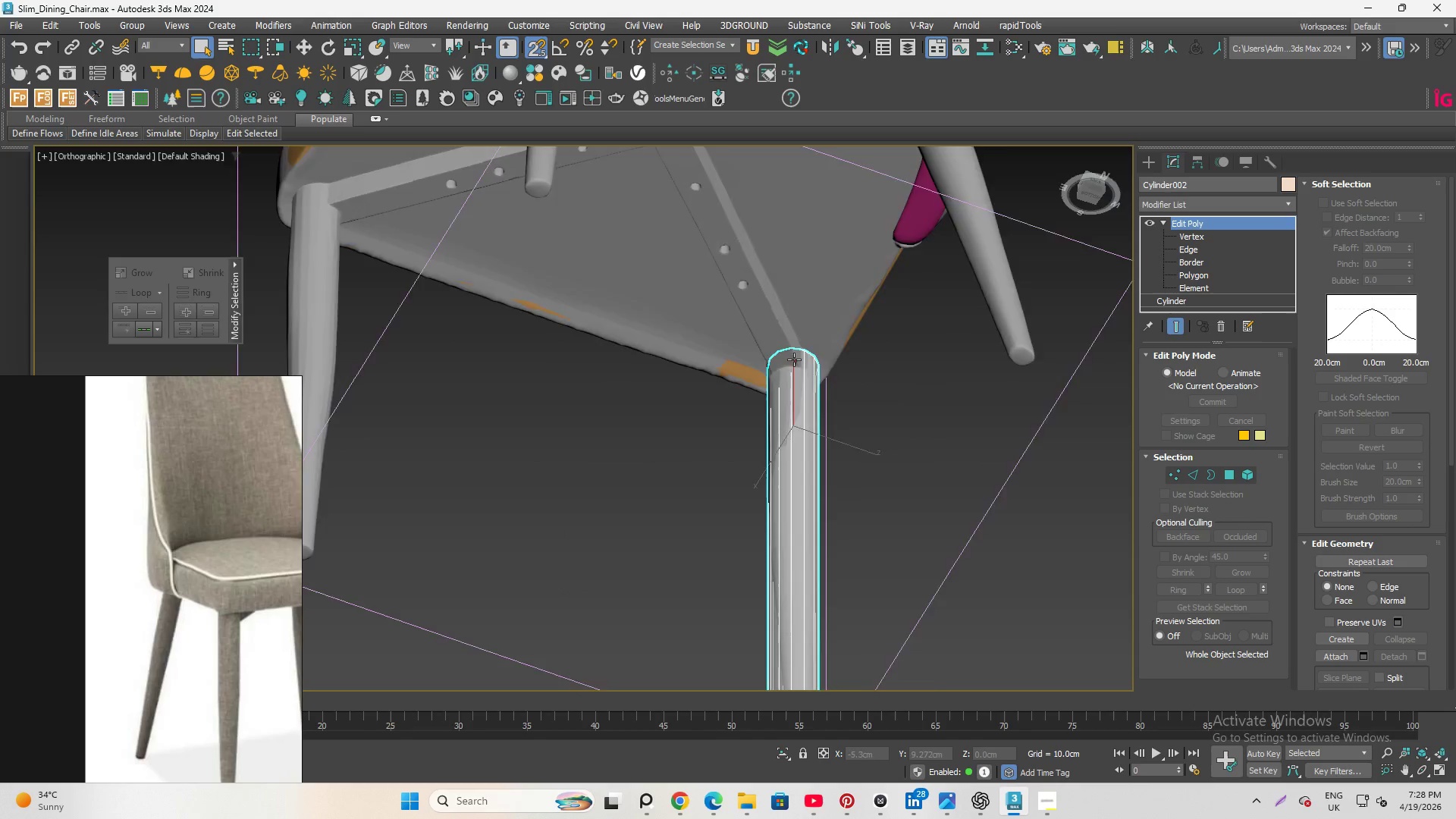 
hold_key(key=AltLeft, duration=6.81)
 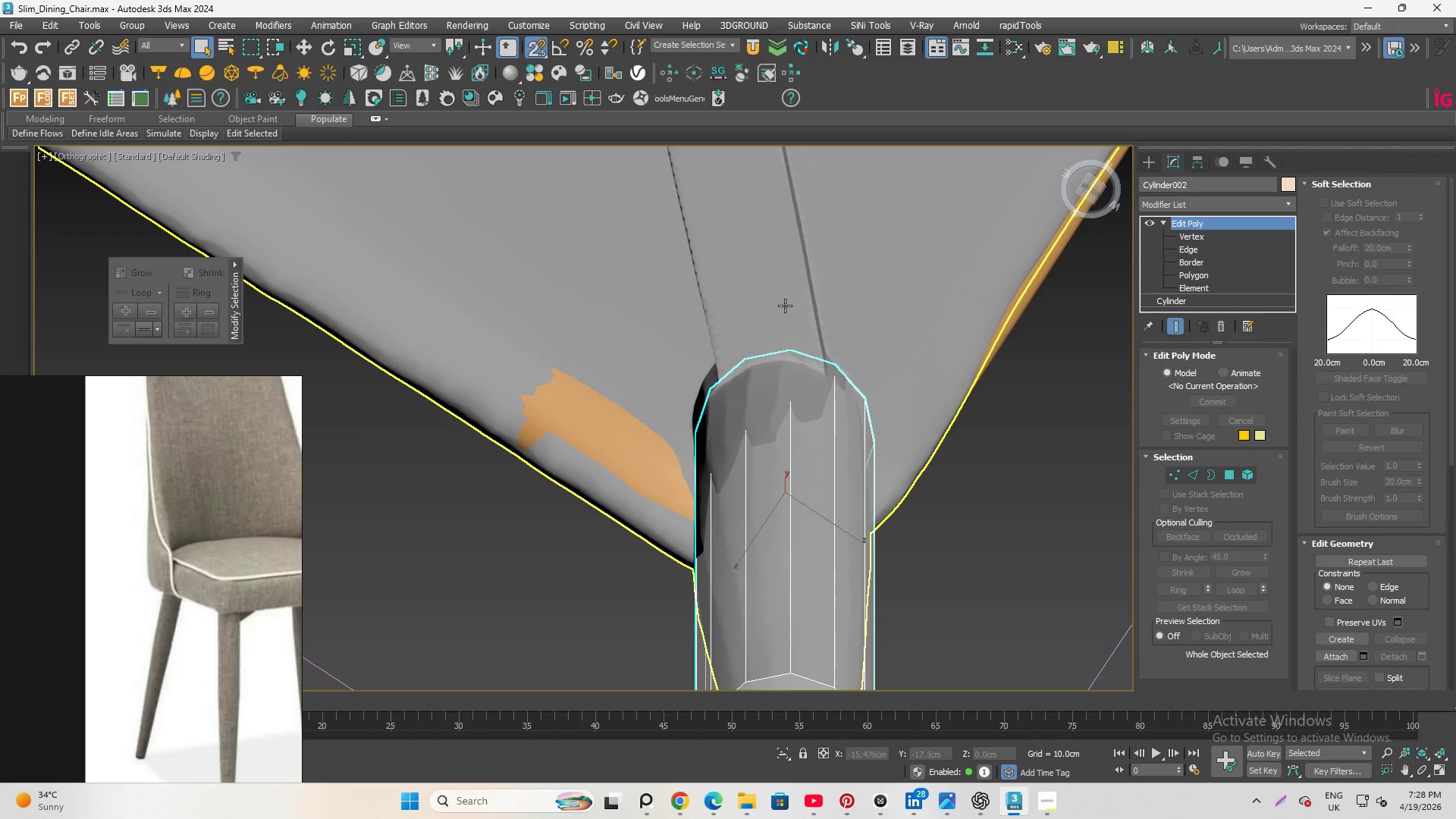 
scroll: coordinate [784, 368], scroll_direction: up, amount: 5.0
 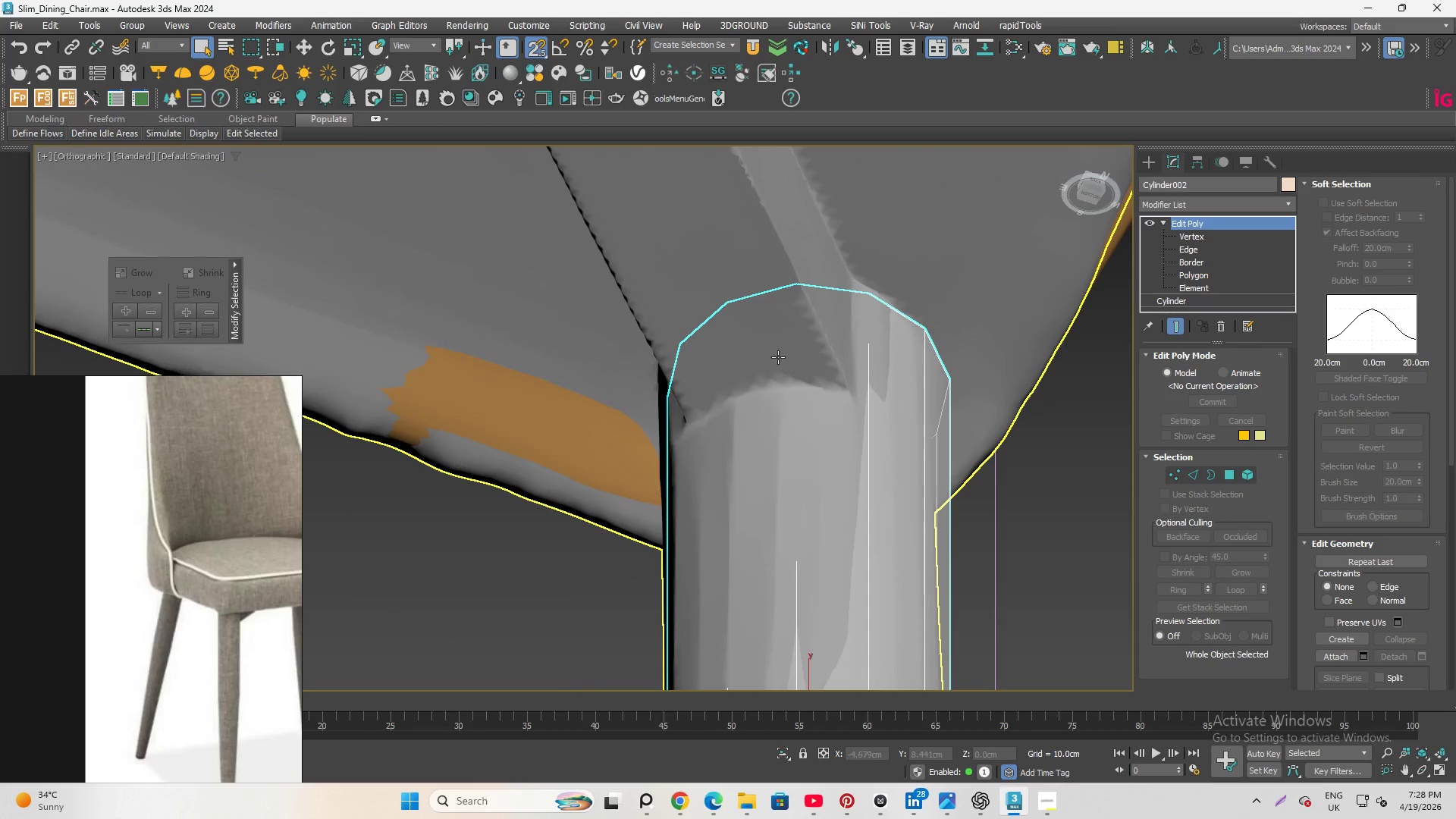 
scroll: coordinate [793, 299], scroll_direction: down, amount: 2.0
 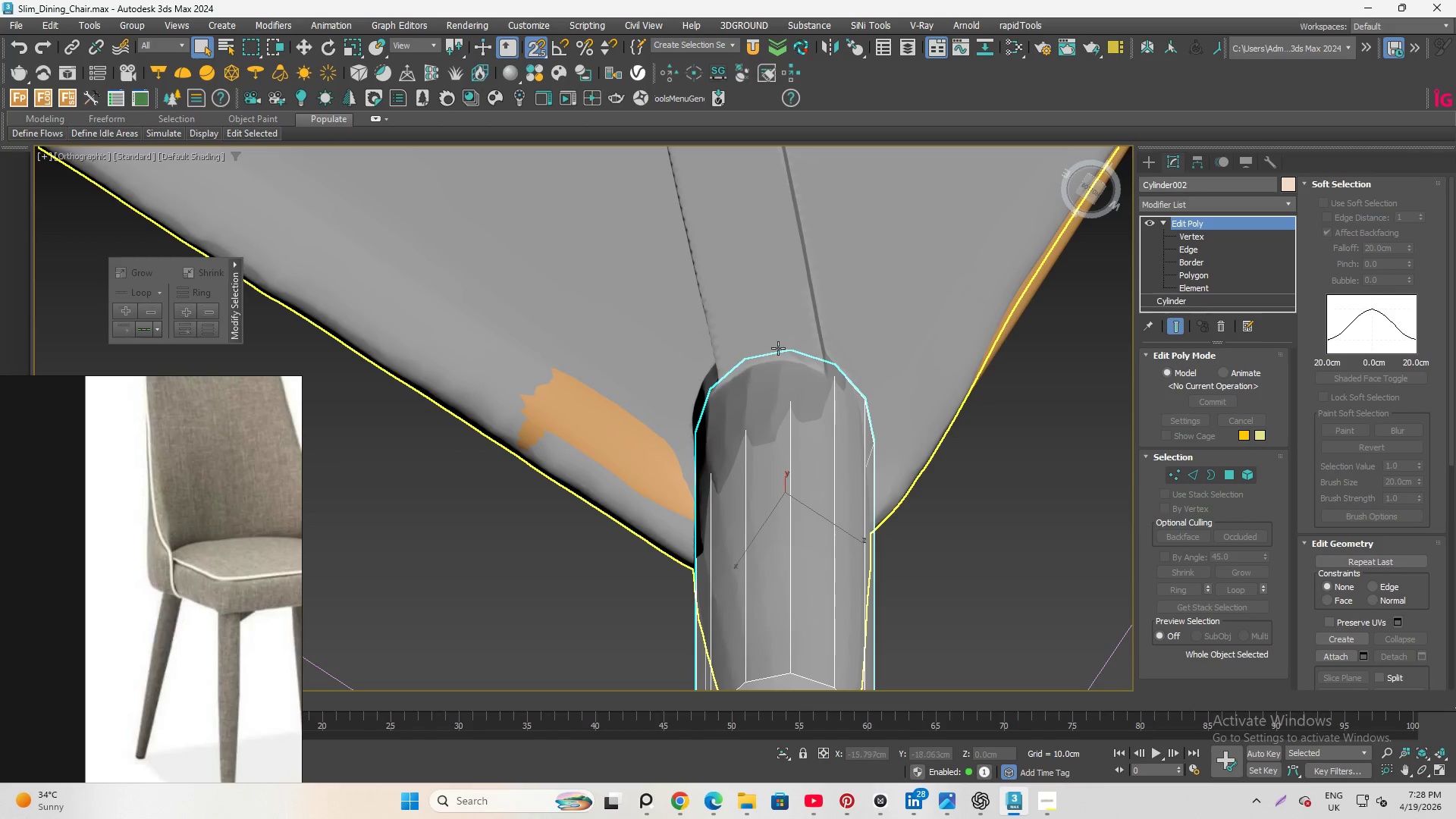 
scroll: coordinate [777, 364], scroll_direction: up, amount: 2.0
 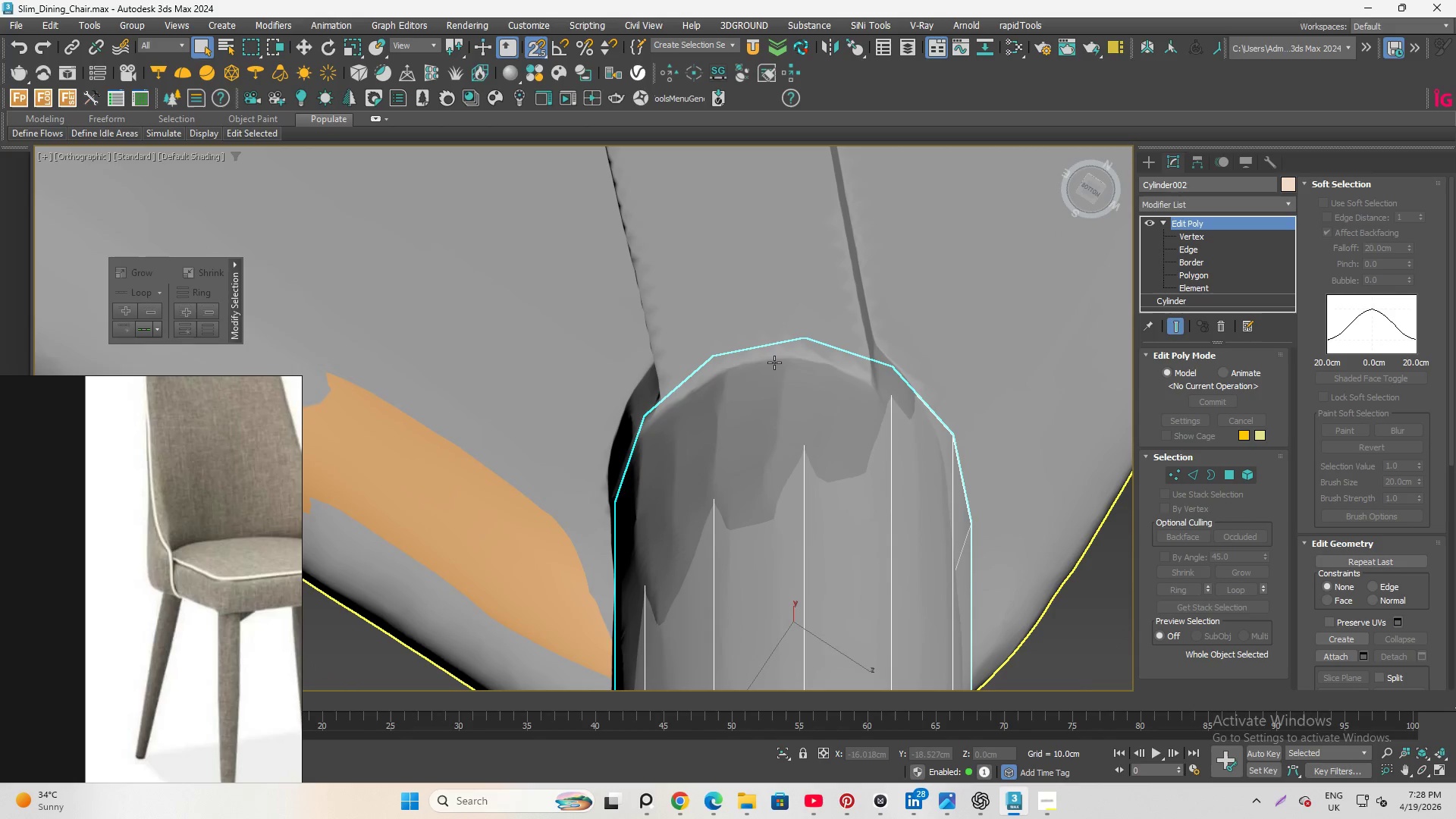 
key(E)
 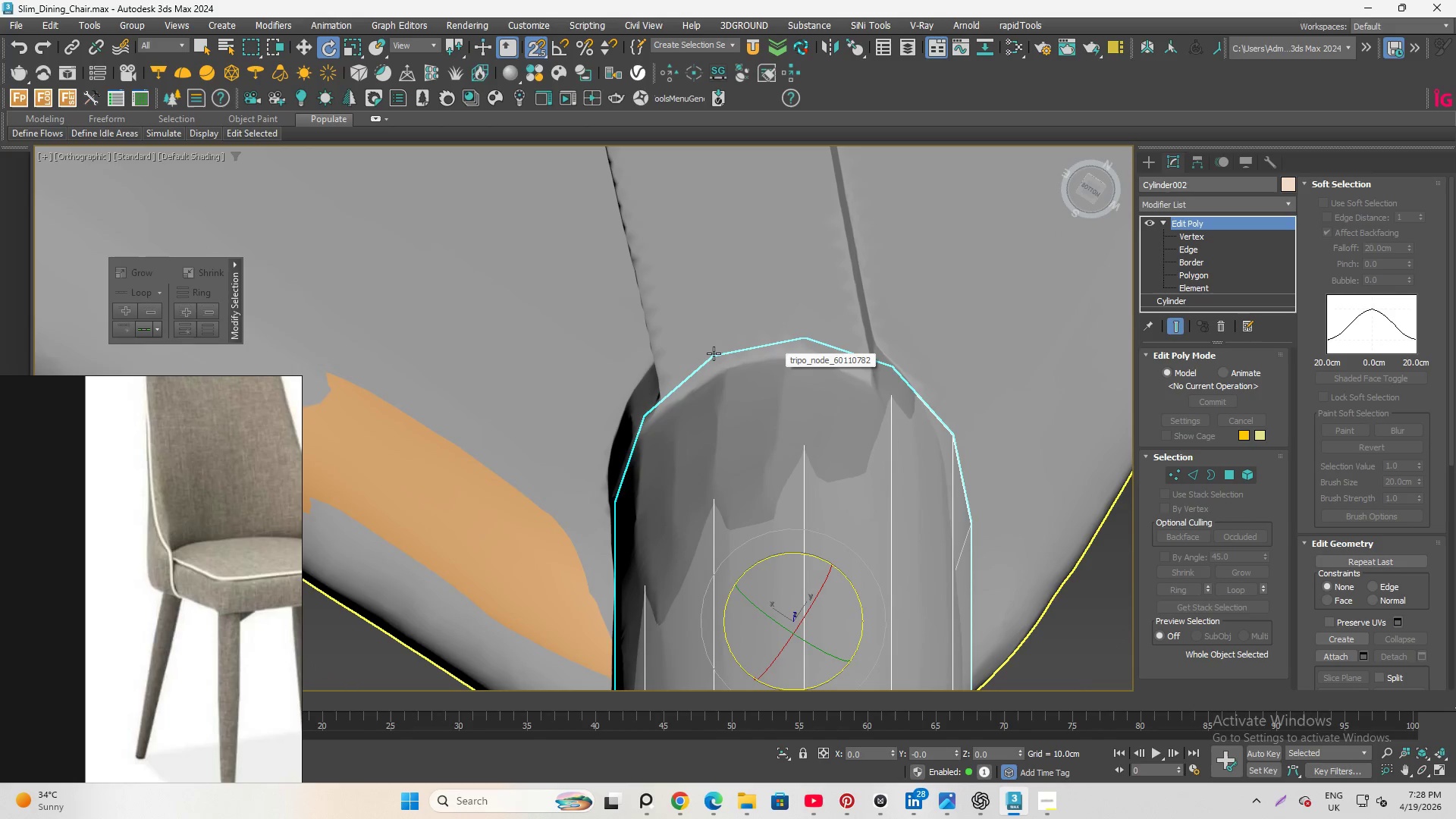 
scroll: coordinate [693, 350], scroll_direction: down, amount: 2.0
 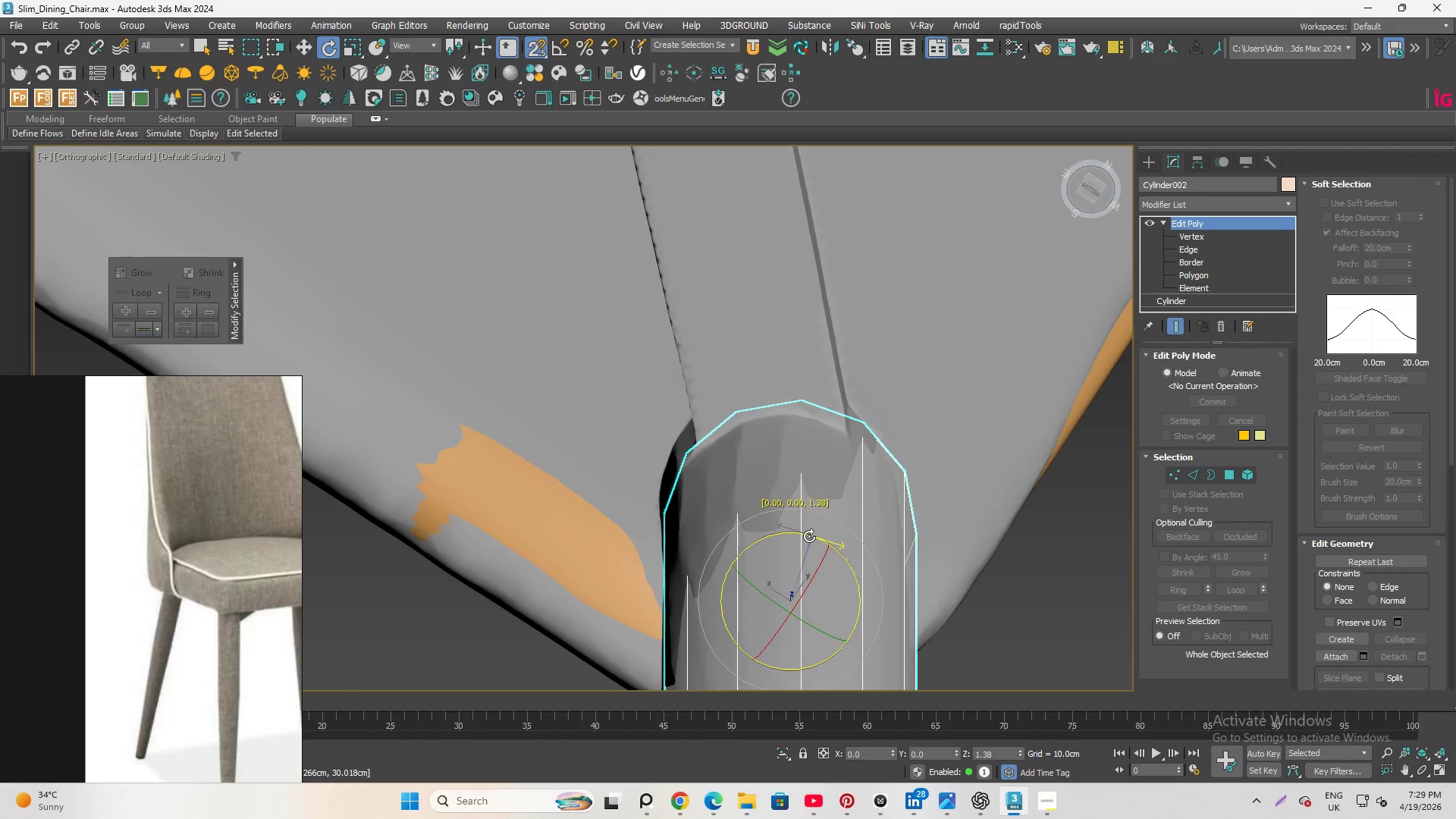 
key(Control+Z)
 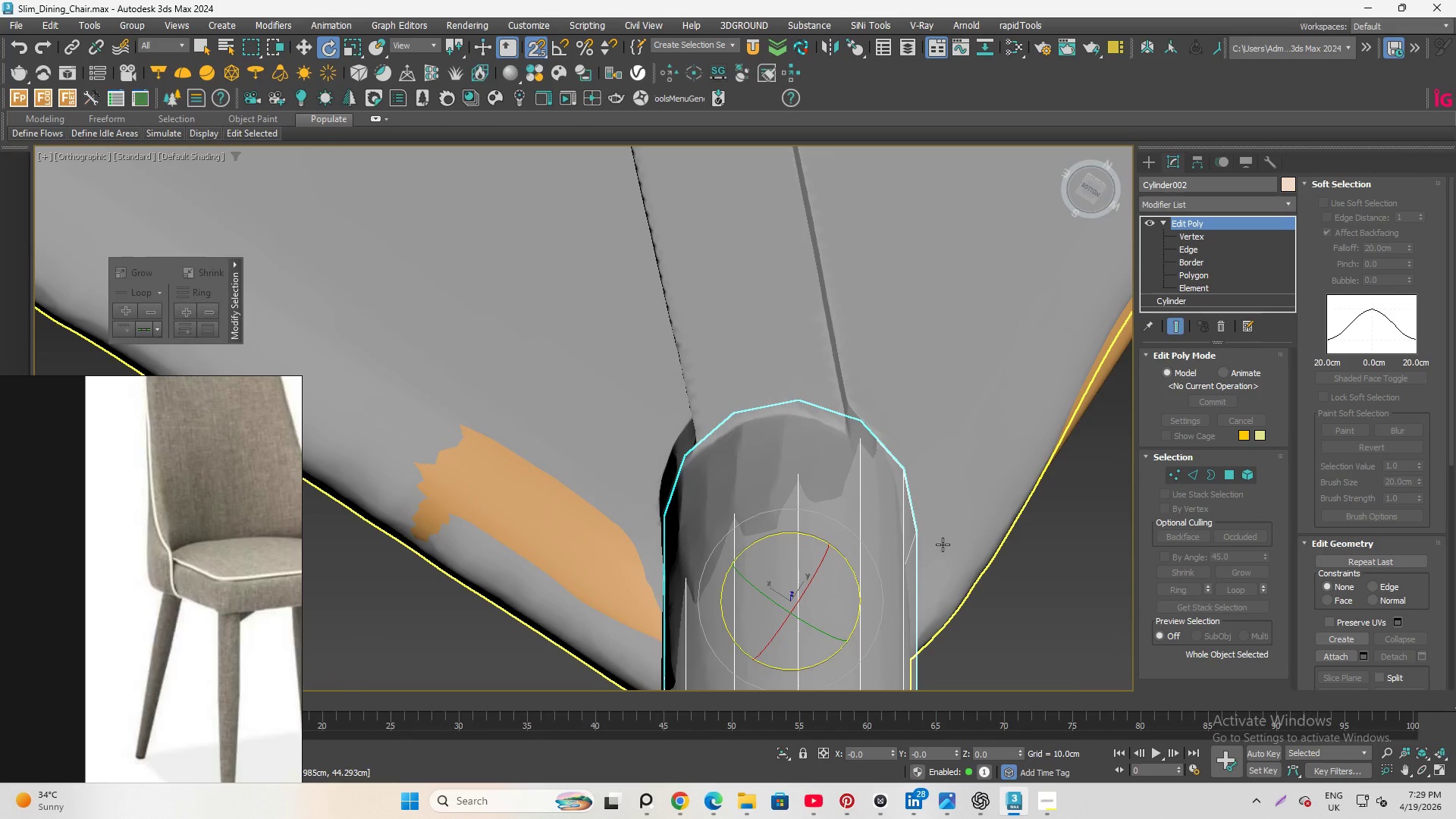 
key(S)
 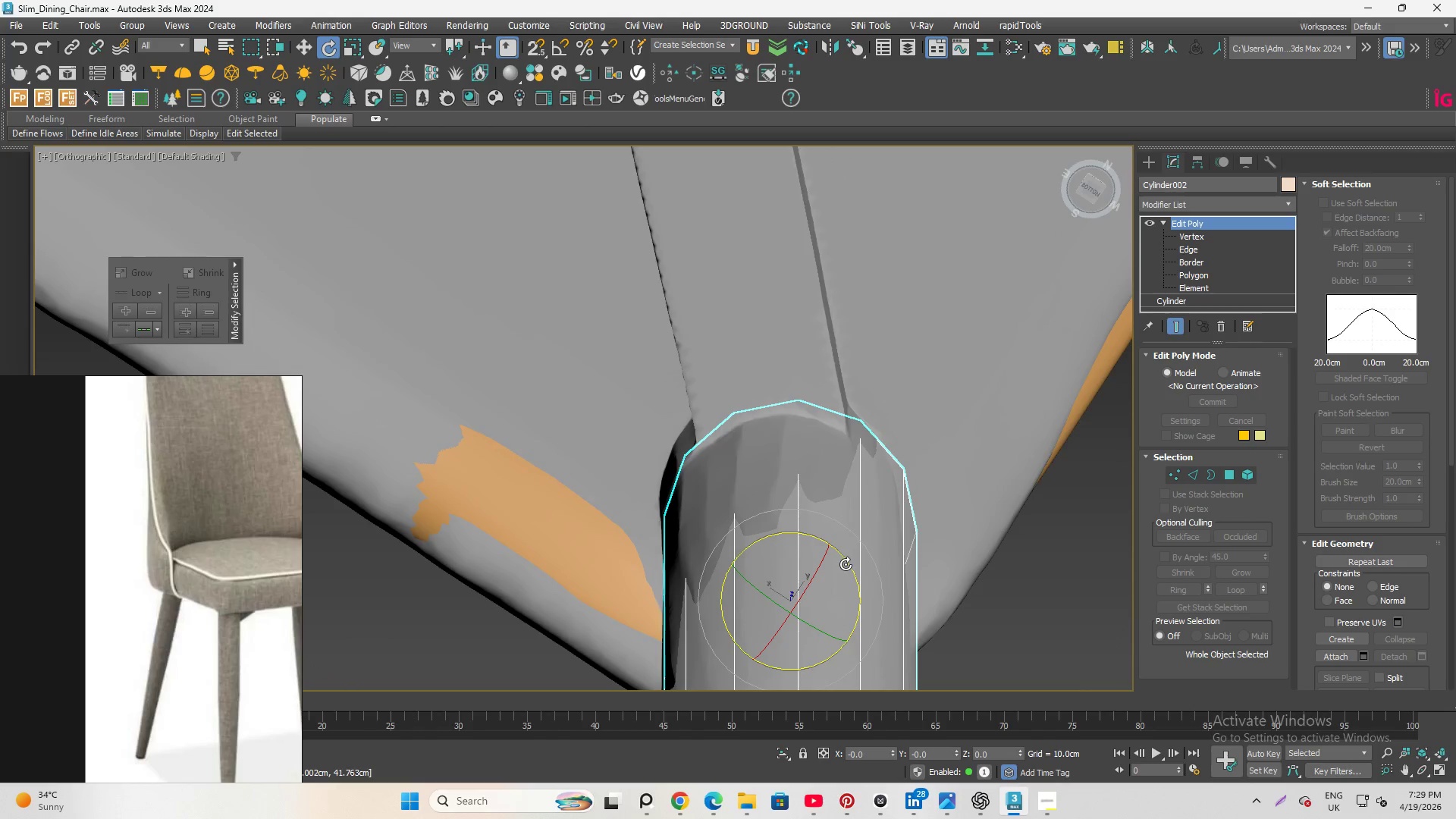 
left_click_drag(start_coordinate=[846, 564], to_coordinate=[851, 567])
 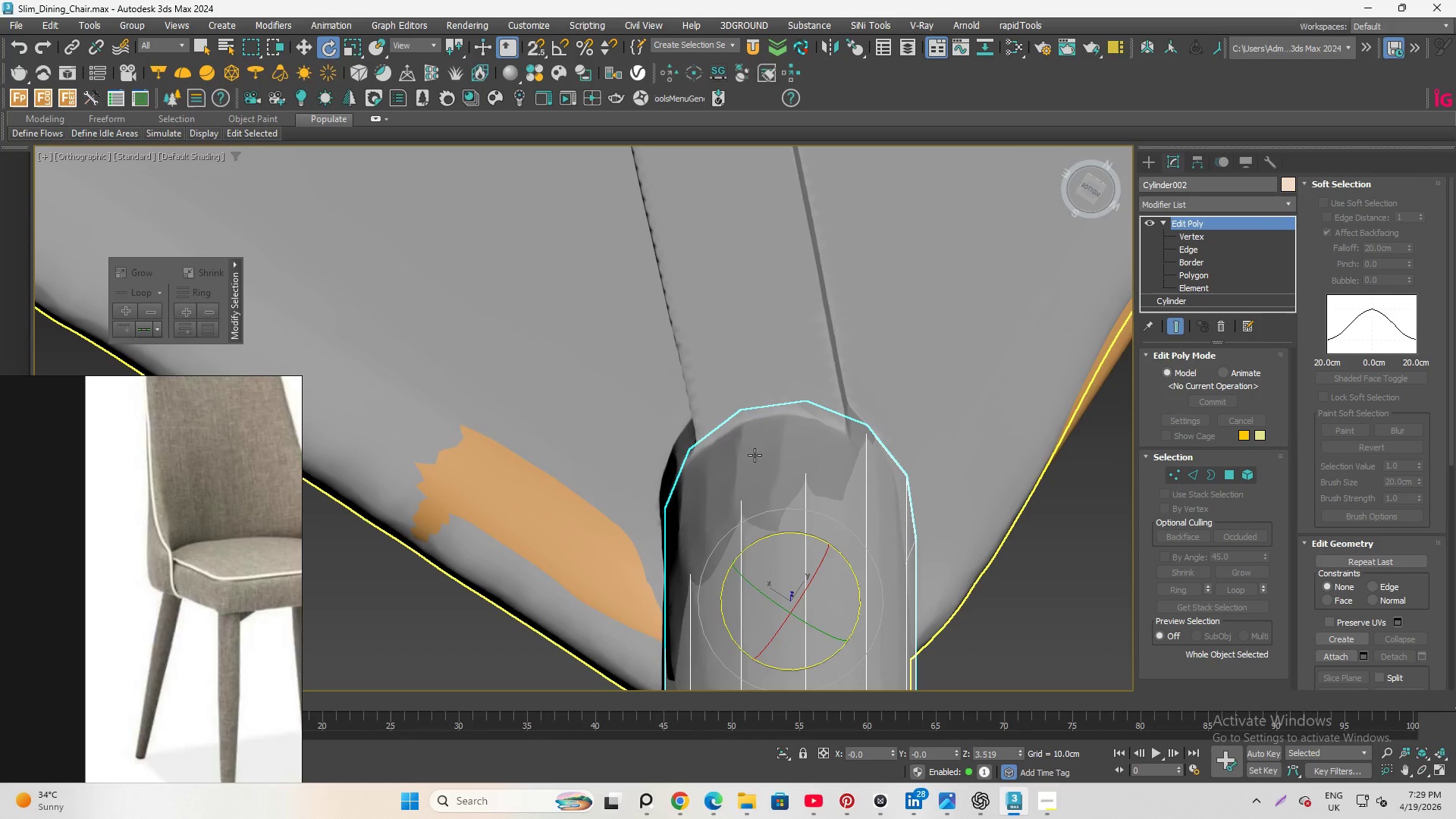 
hold_key(key=AltLeft, duration=2.72)
scroll: coordinate [780, 463], scroll_direction: up, amount: 1.0
 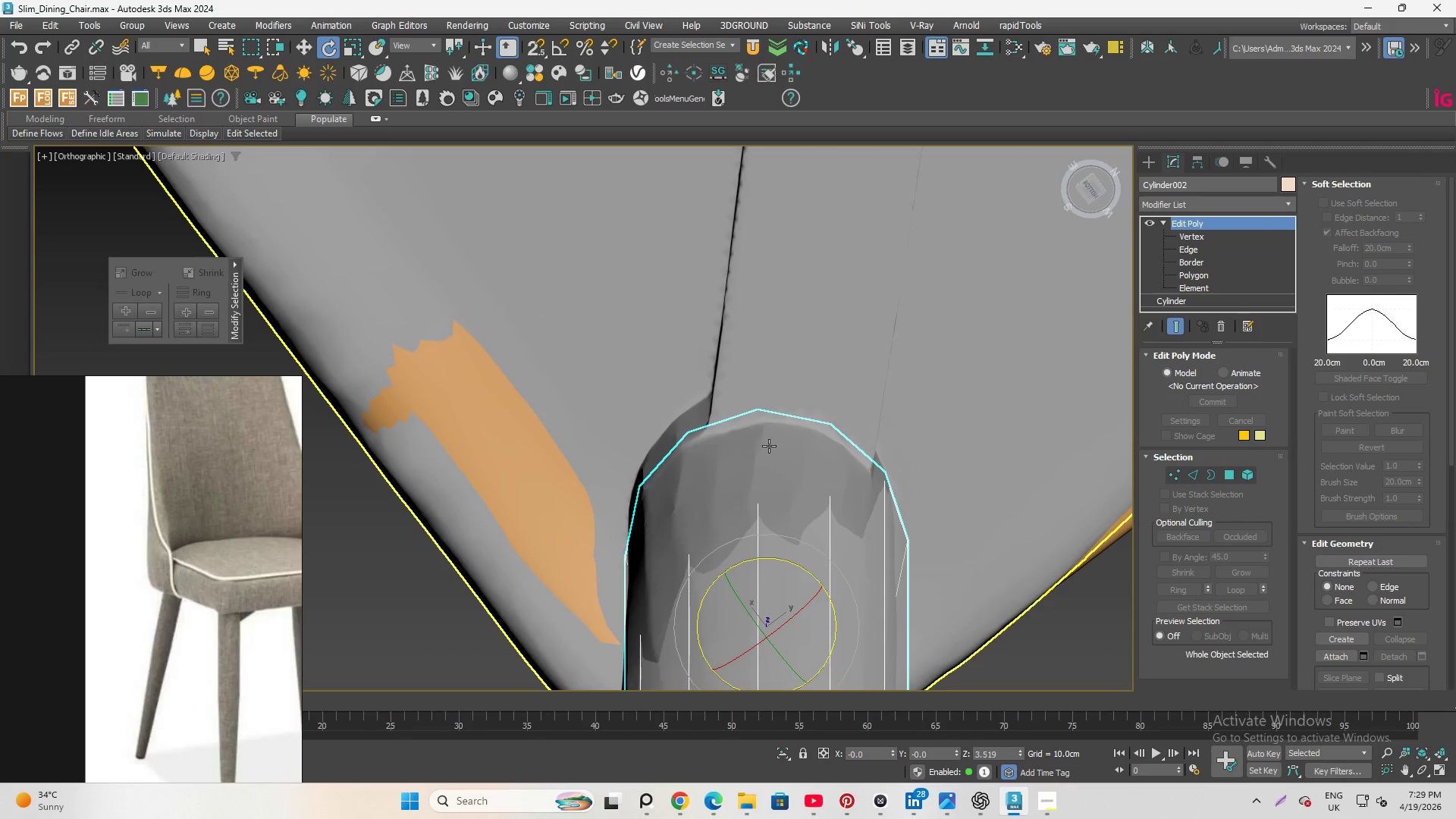 
key(Control+S)
 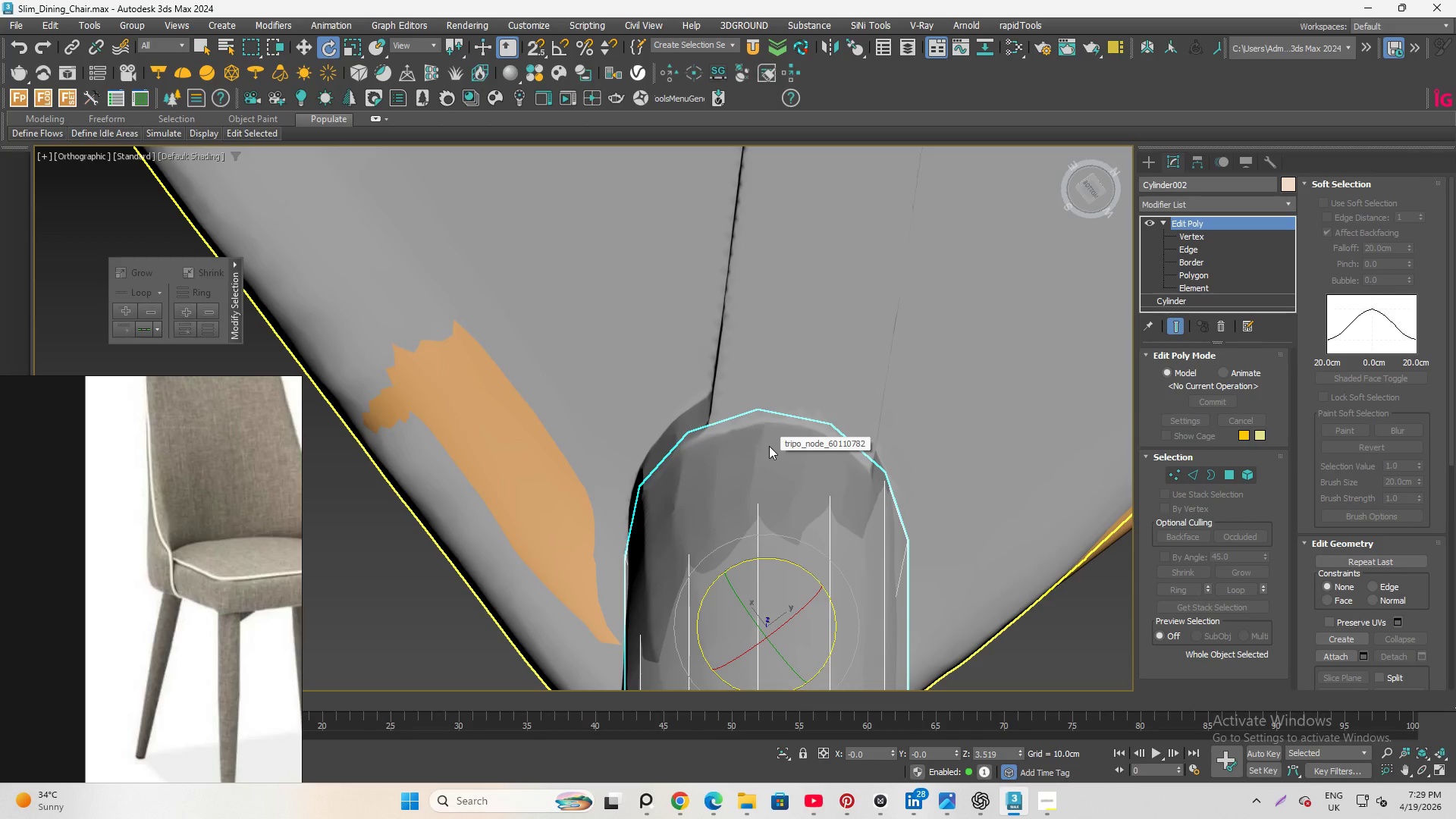 
wait(10.48)
 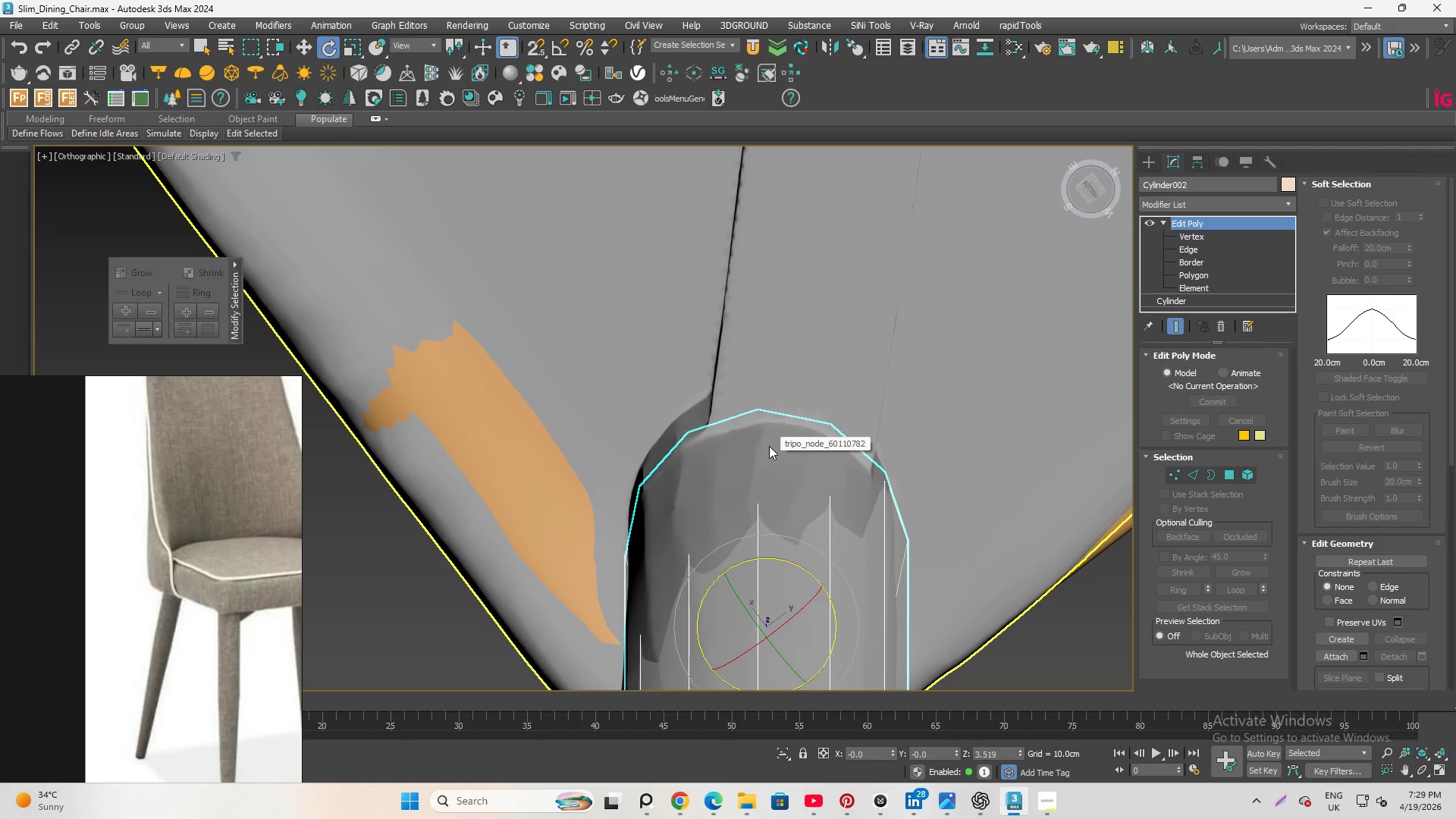 
scroll: coordinate [696, 430], scroll_direction: down, amount: 3.0
 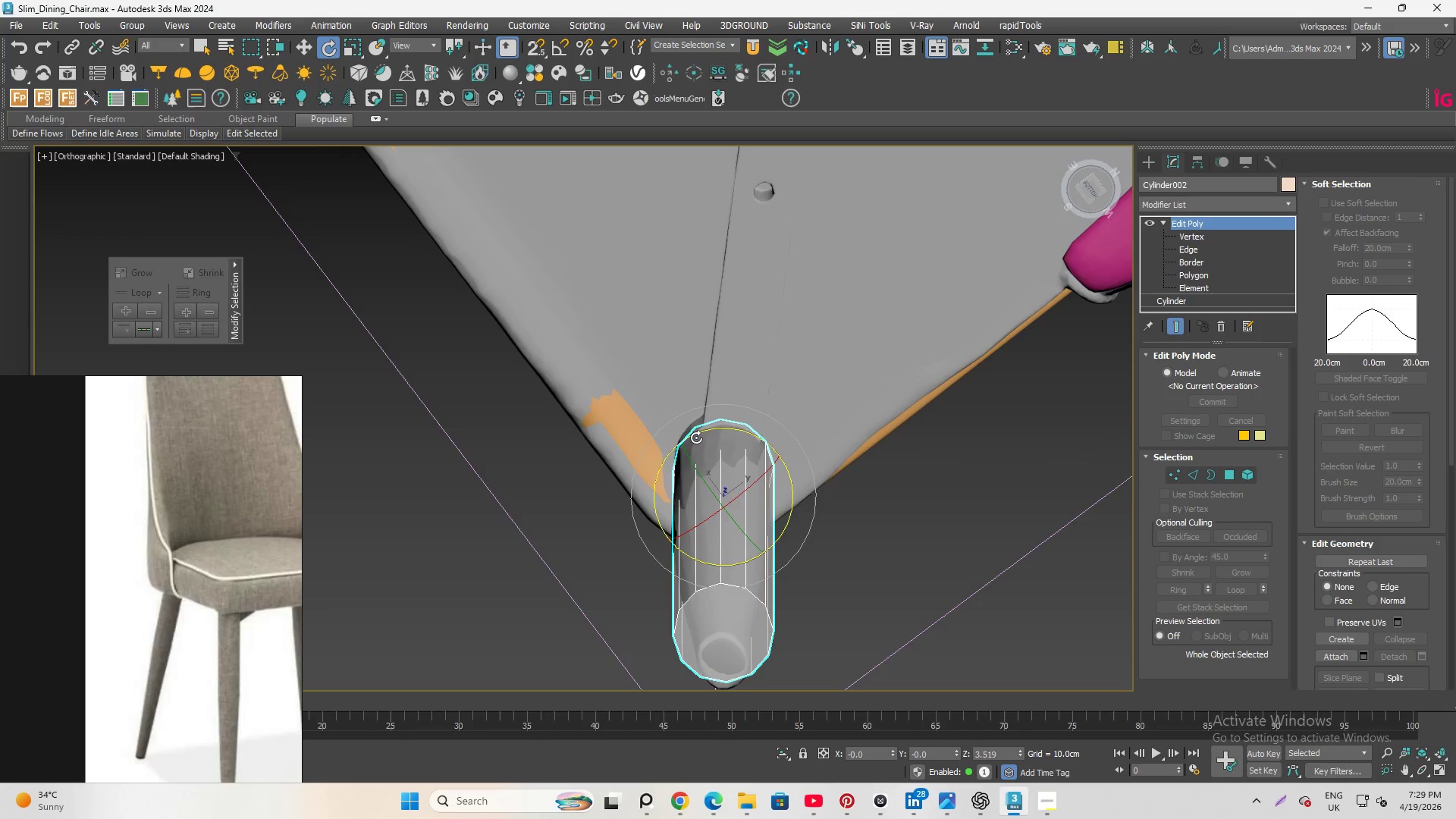 
scroll: coordinate [690, 494], scroll_direction: up, amount: 2.0
 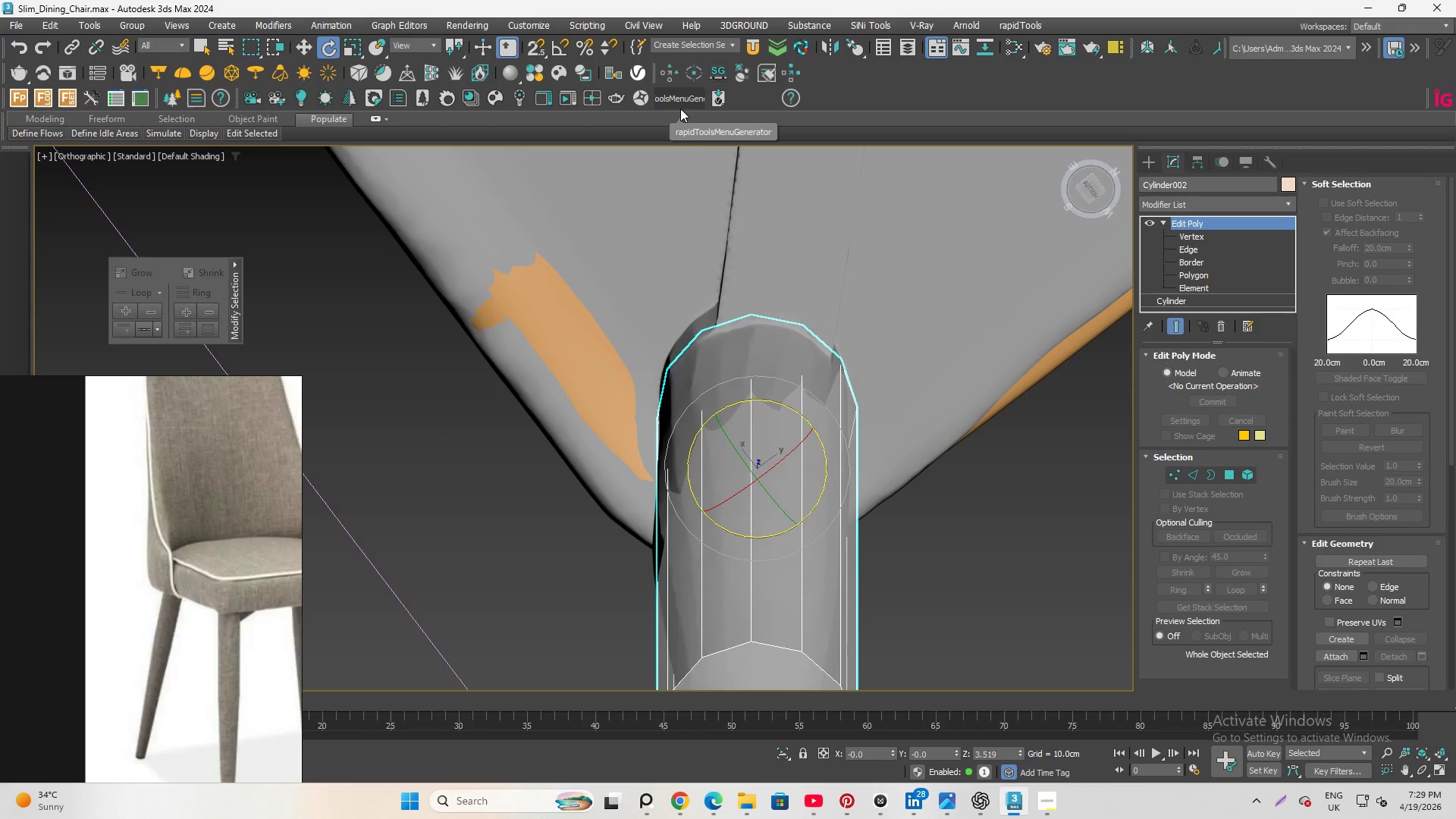 
scroll: coordinate [682, 143], scroll_direction: down, amount: 2.0
 